 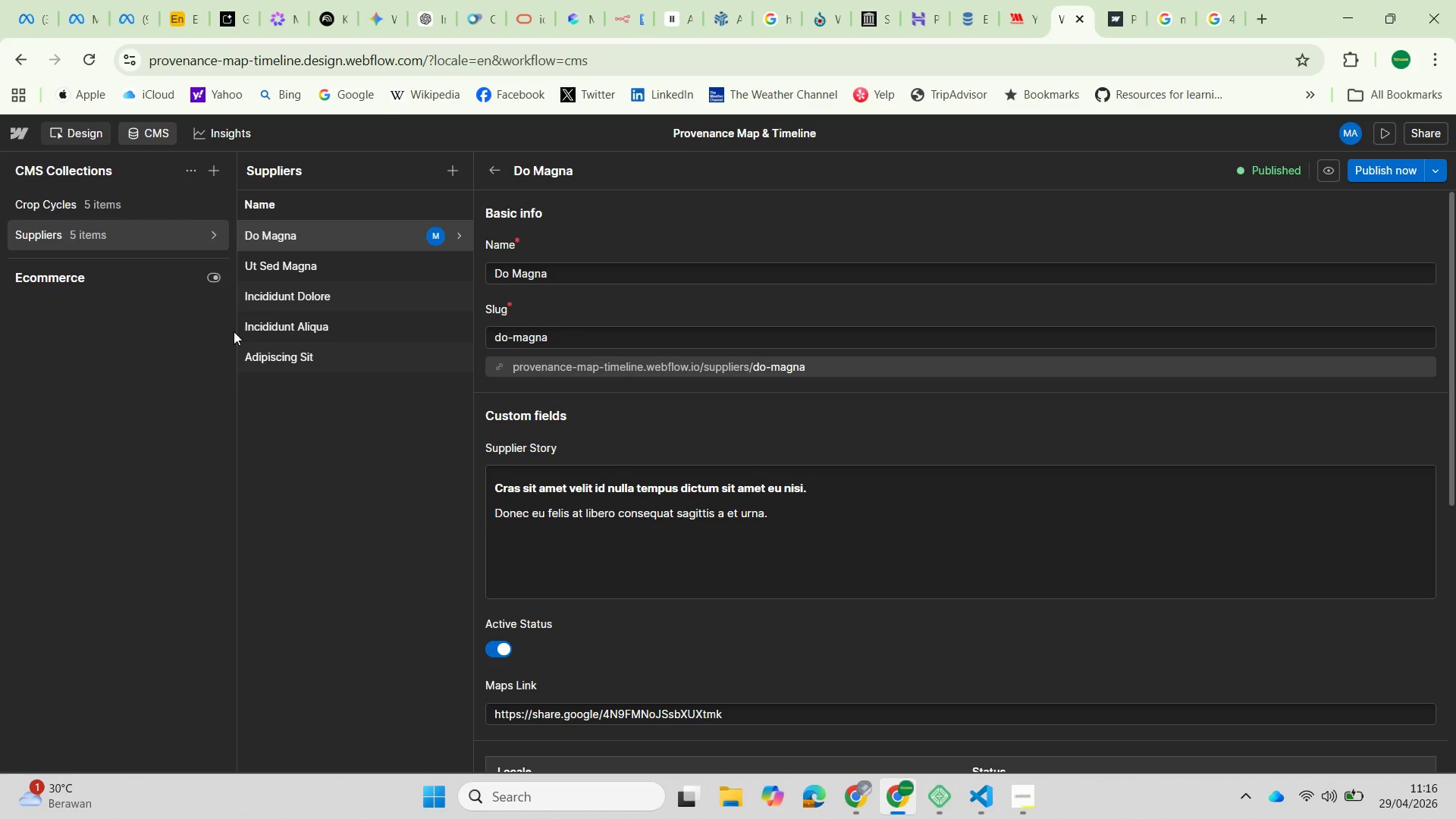 
left_click([66, 272])
 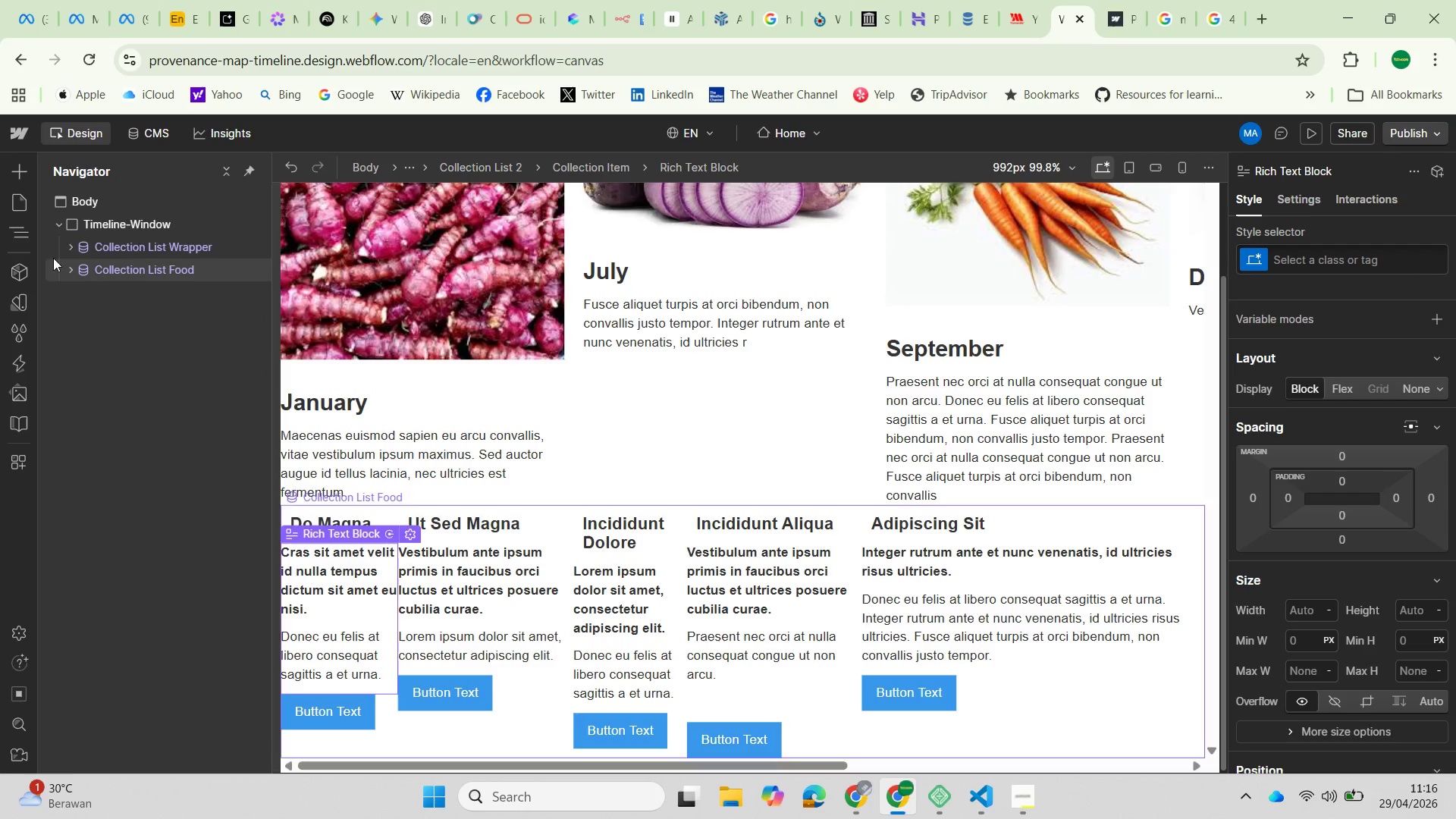 
left_click([12, 169])
 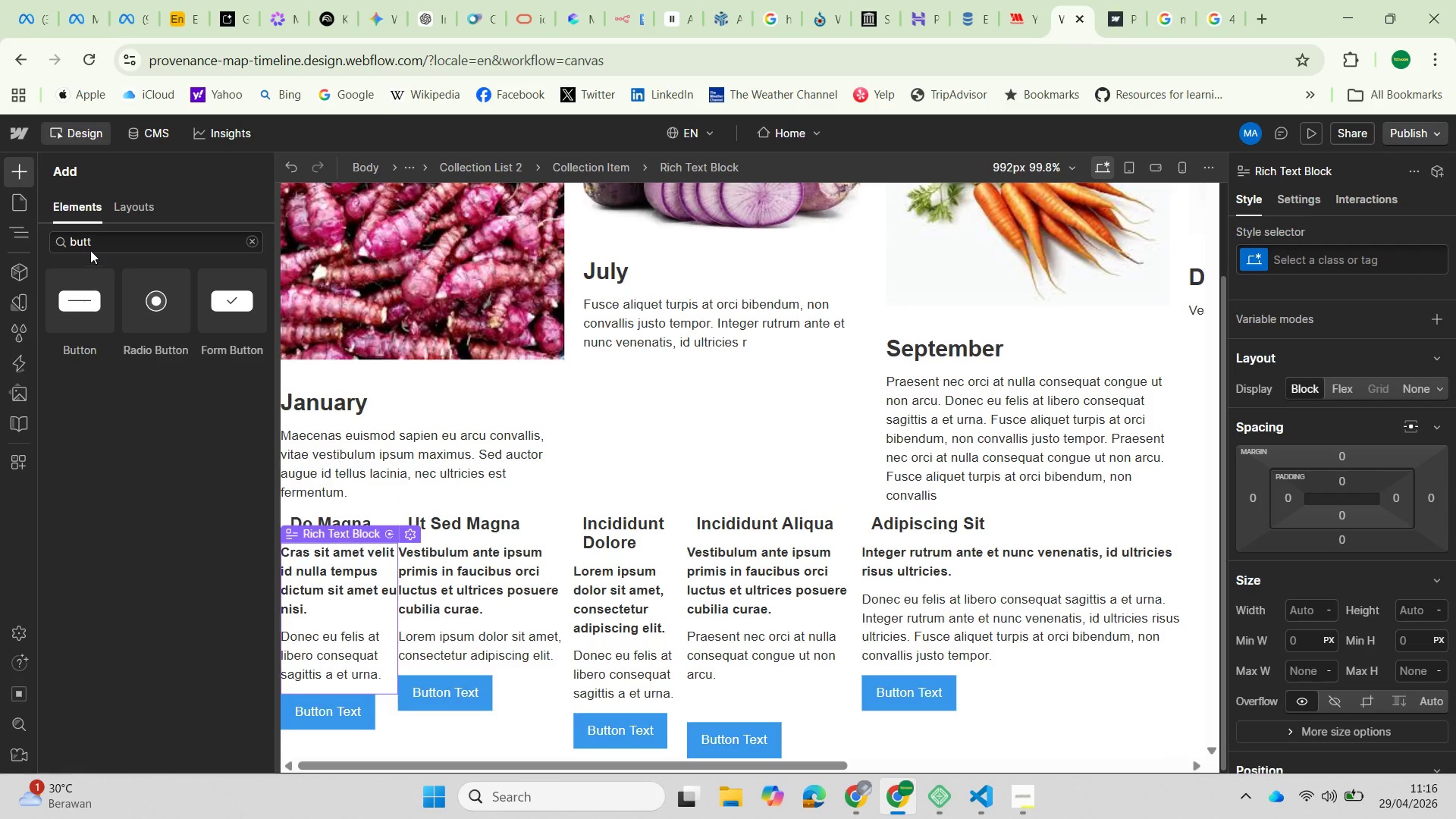 
left_click_drag(start_coordinate=[107, 237], to_coordinate=[65, 243])
 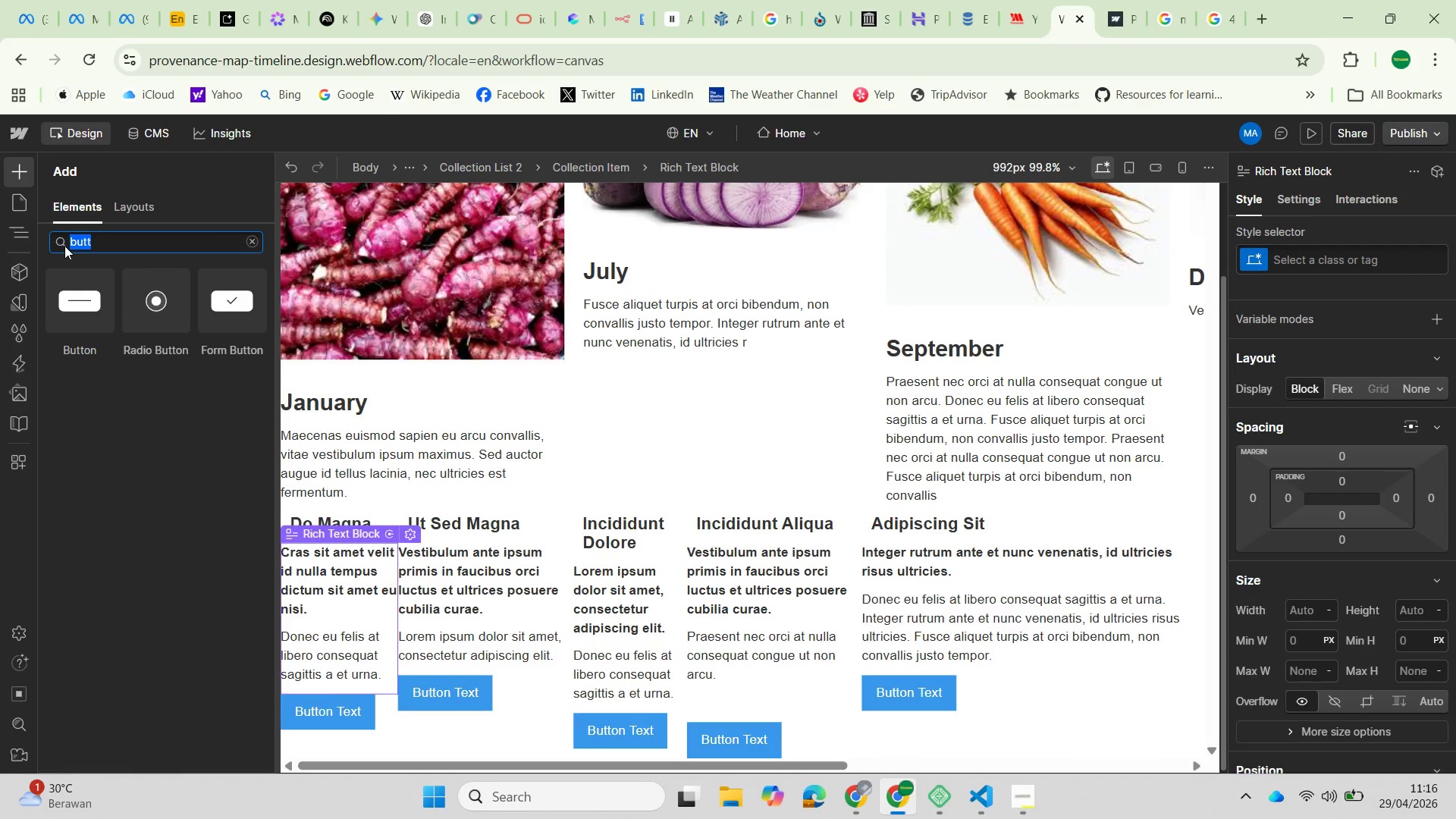 
type(Map)
 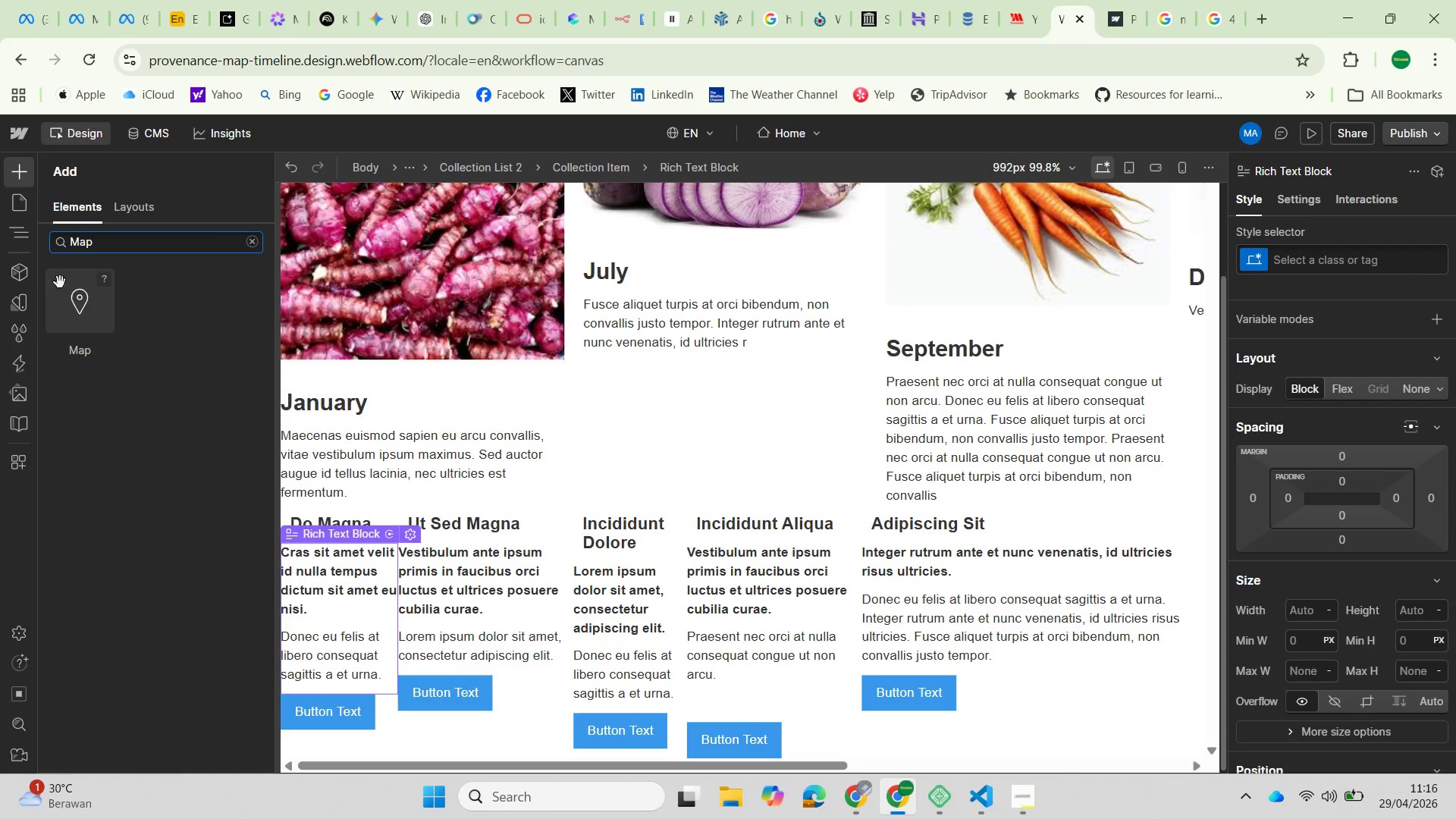 
left_click_drag(start_coordinate=[88, 312], to_coordinate=[97, 258])
 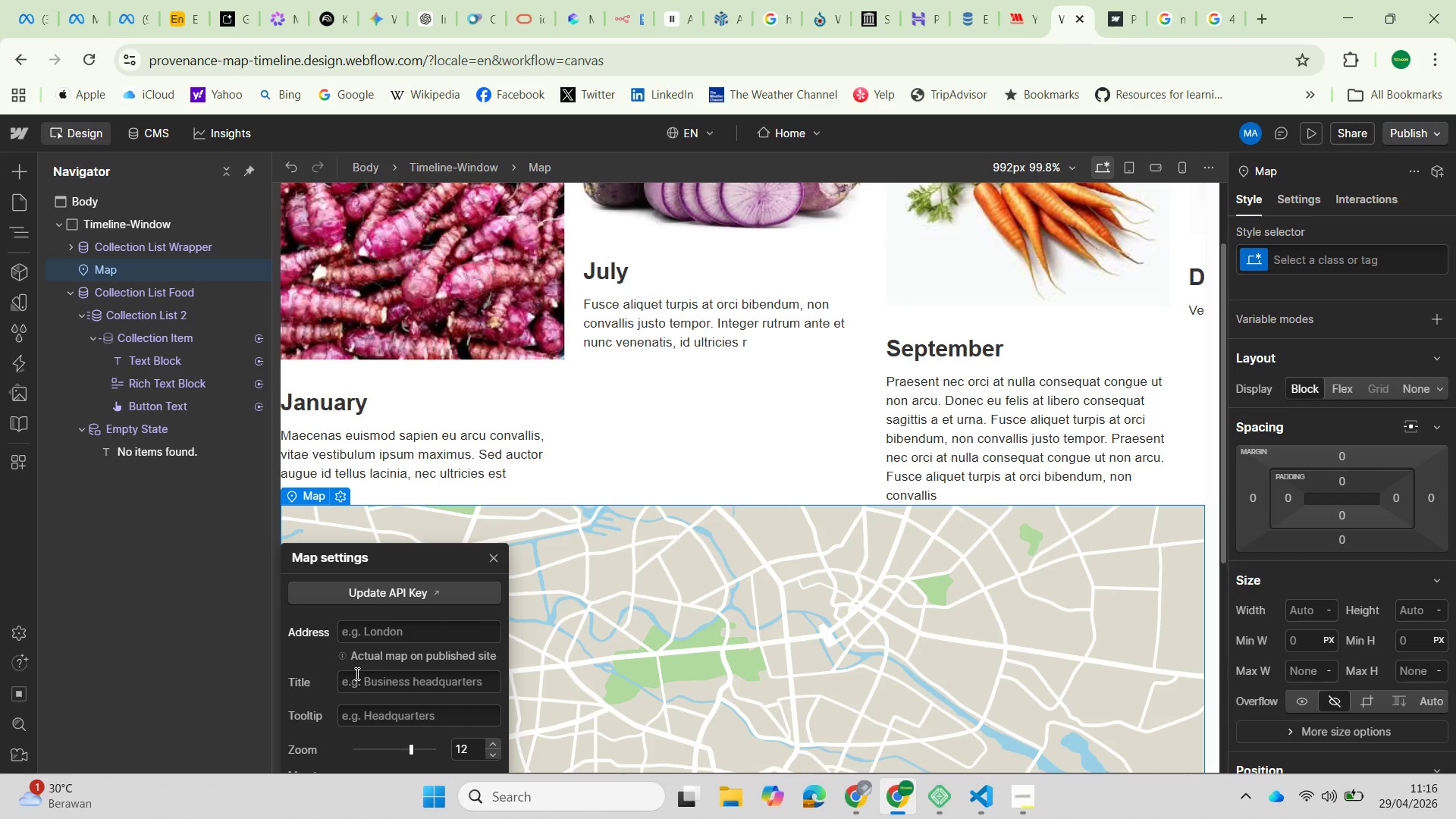 
wait(8.5)
 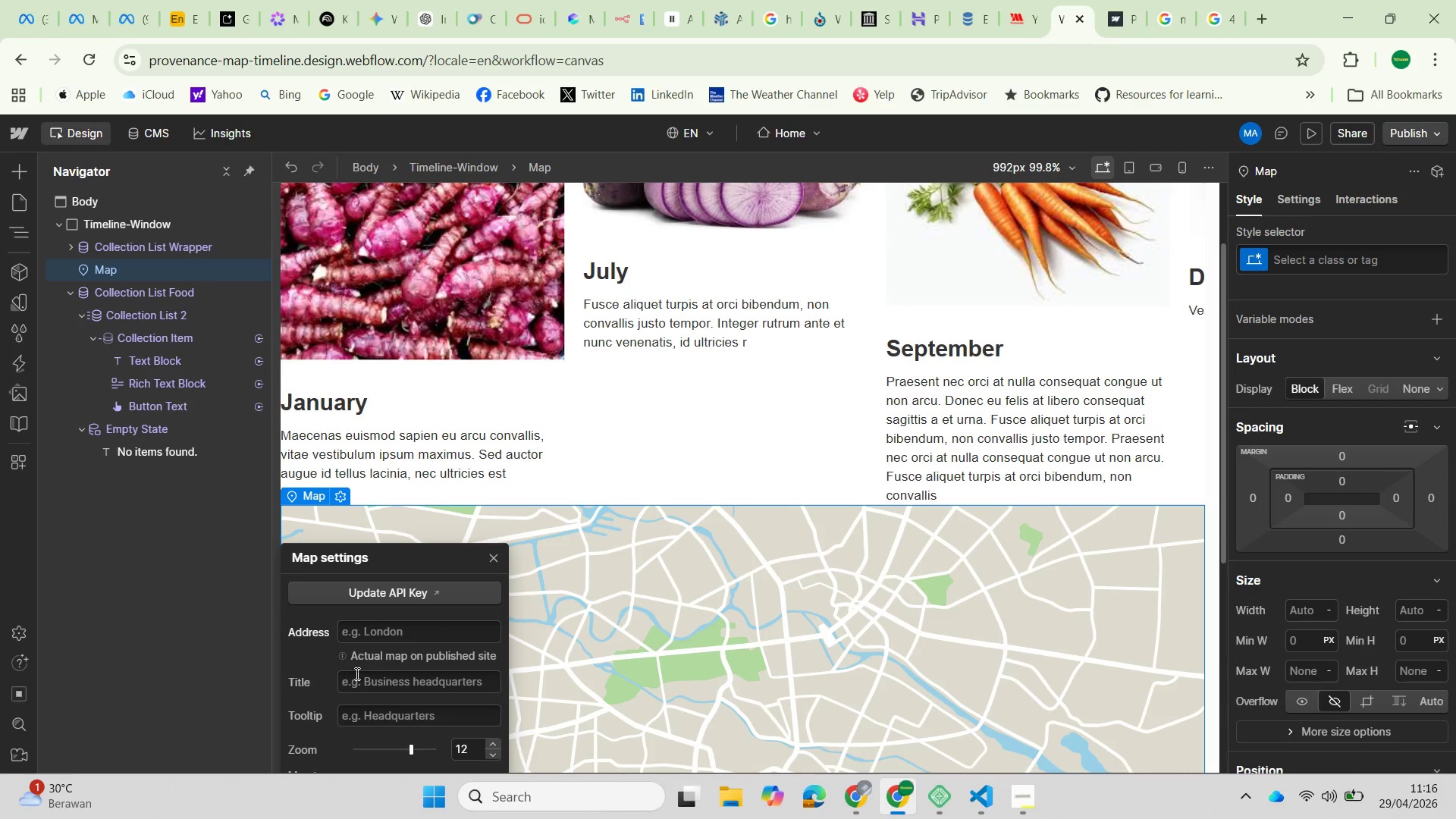 
scroll: coordinate [369, 716], scroll_direction: down, amount: 3.0
 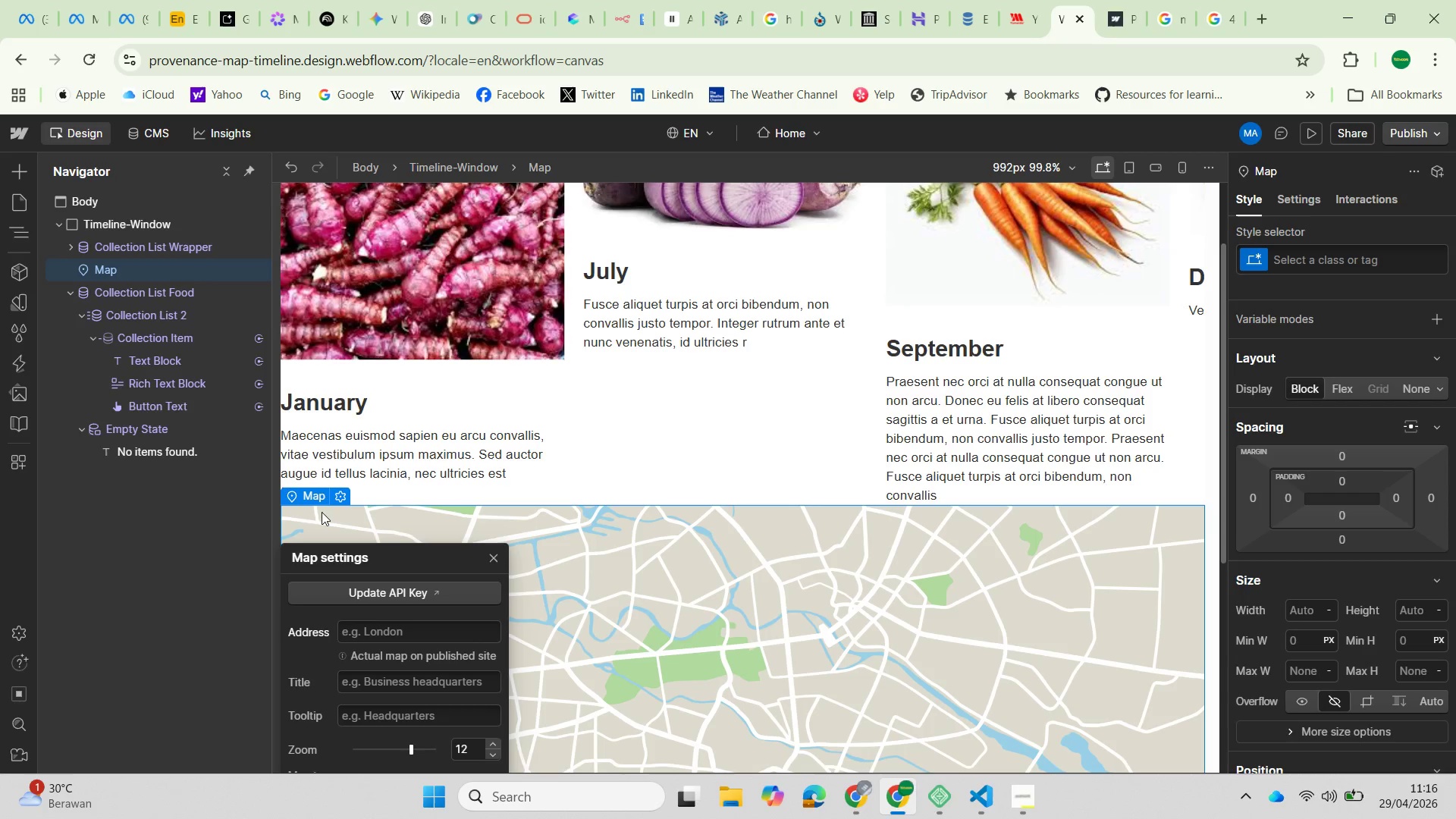 
left_click([334, 494])
 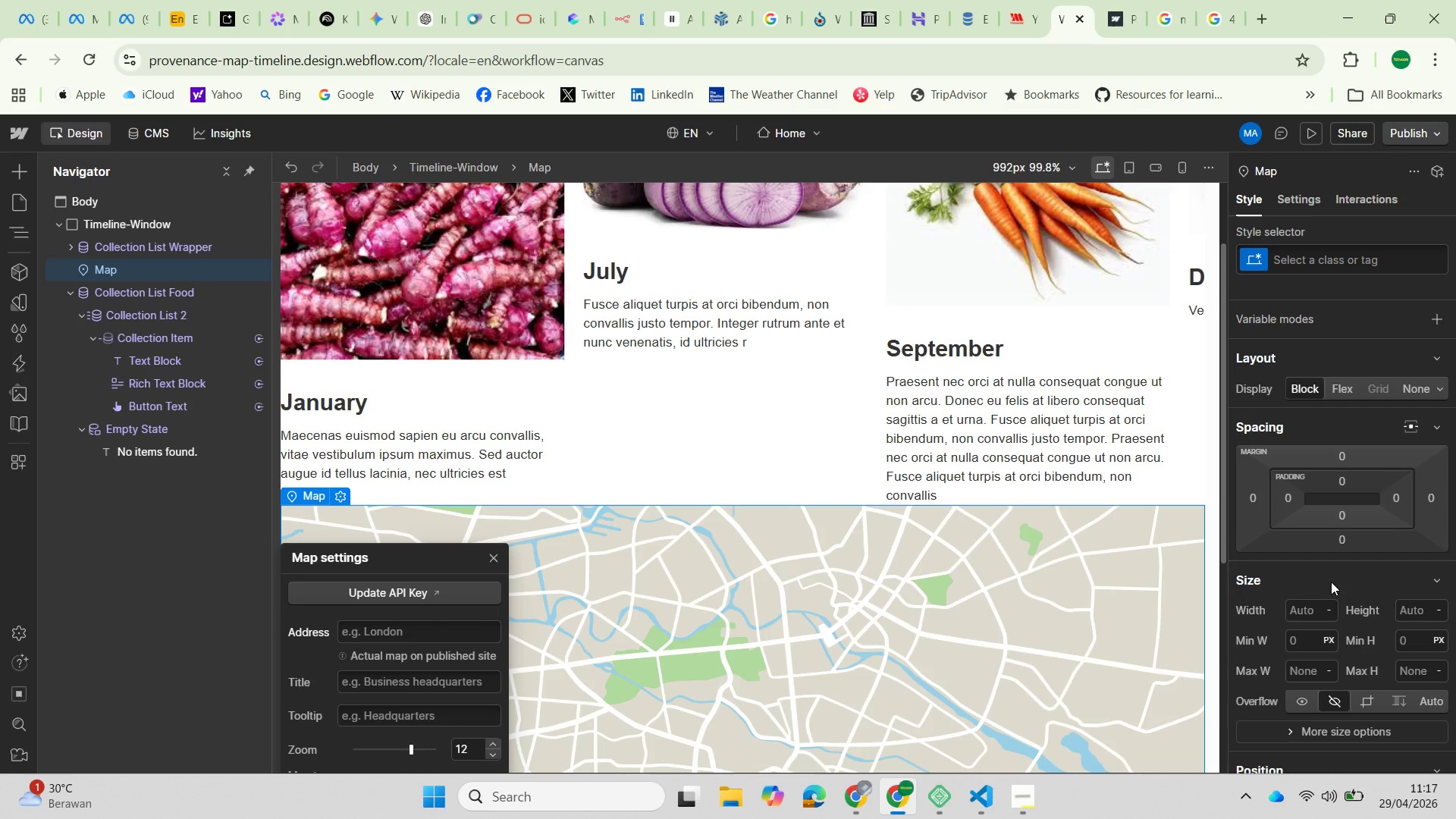 
wait(7.28)
 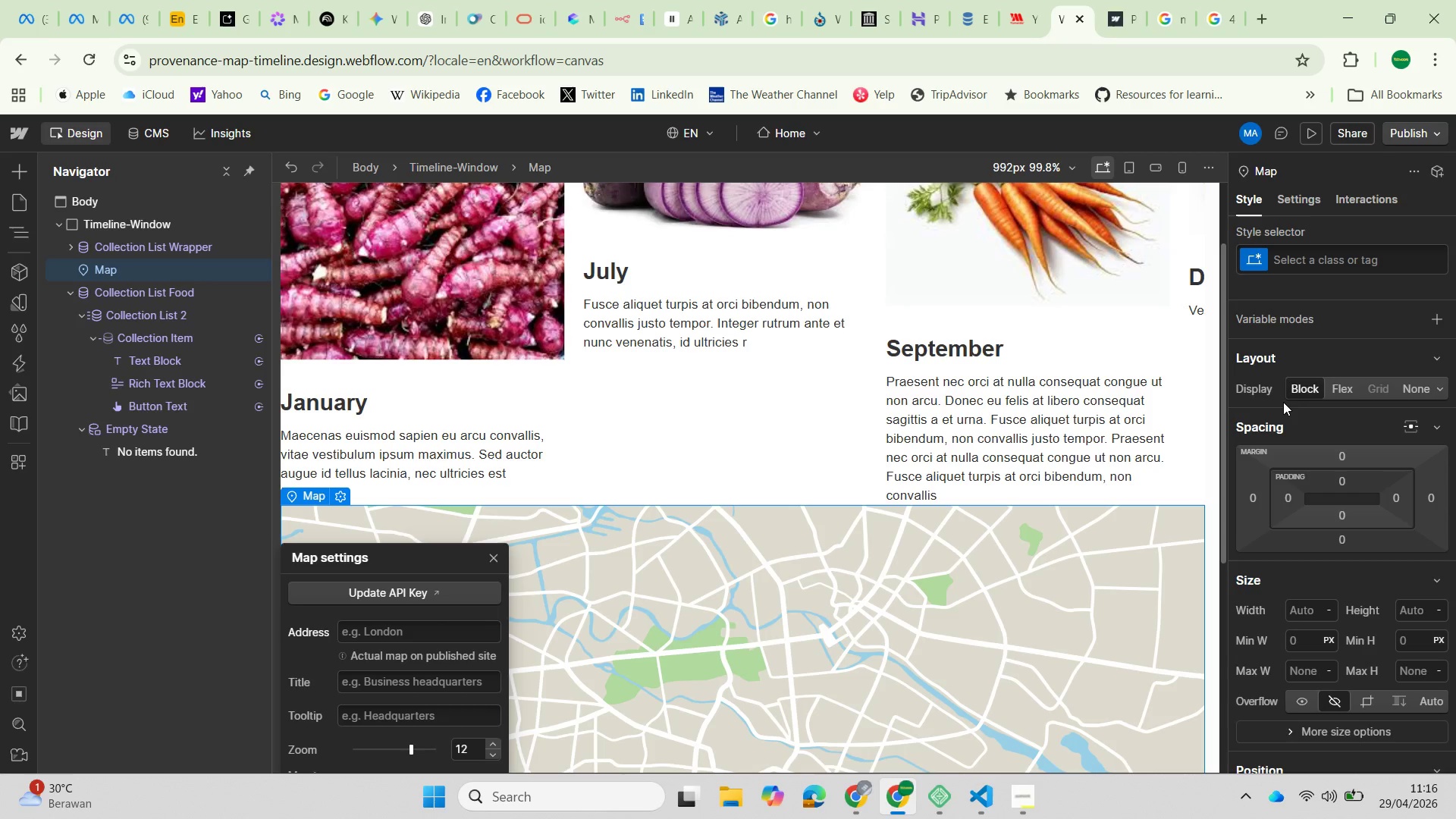 
left_click([1302, 199])
 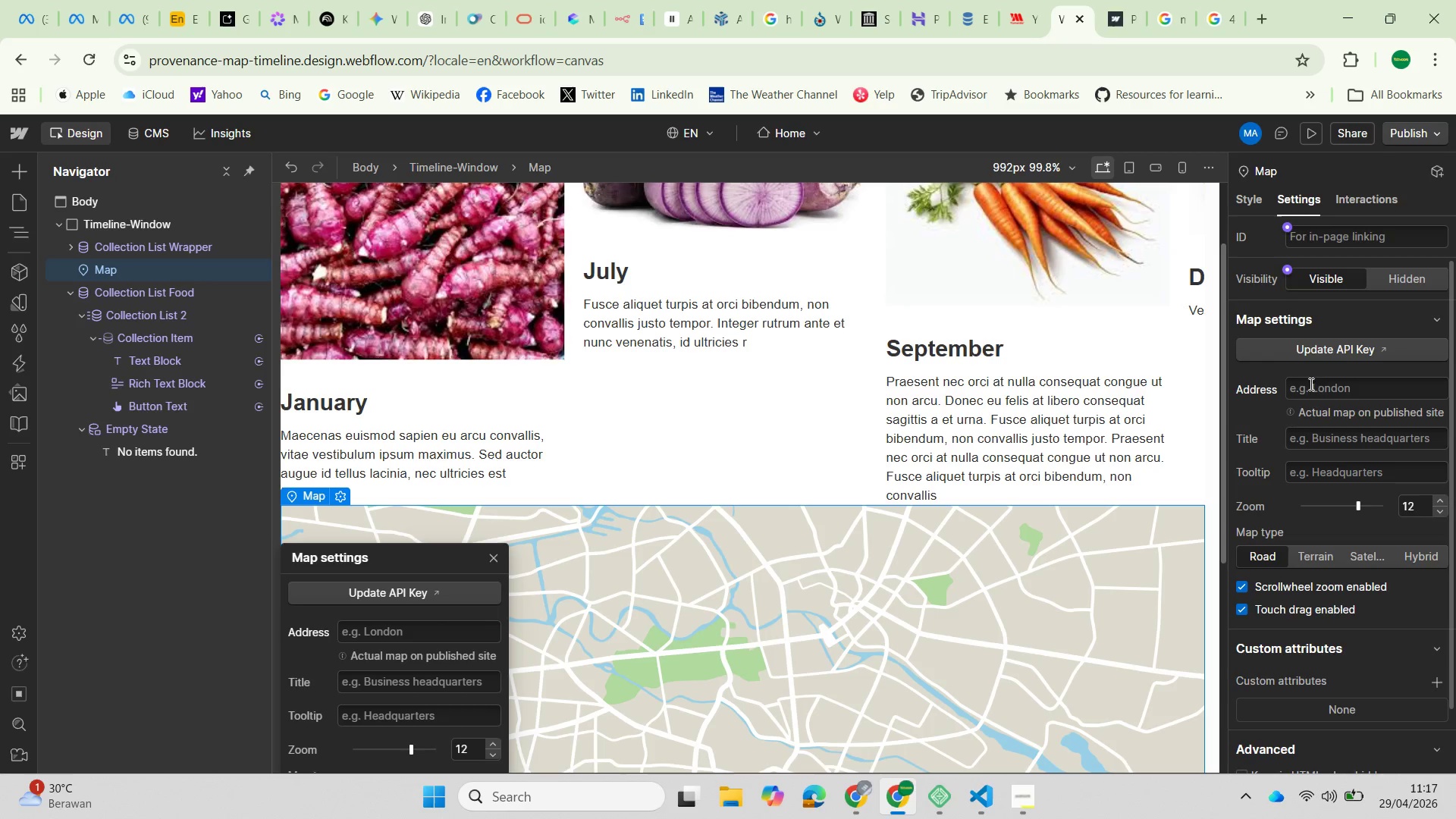 
left_click([1310, 391])
 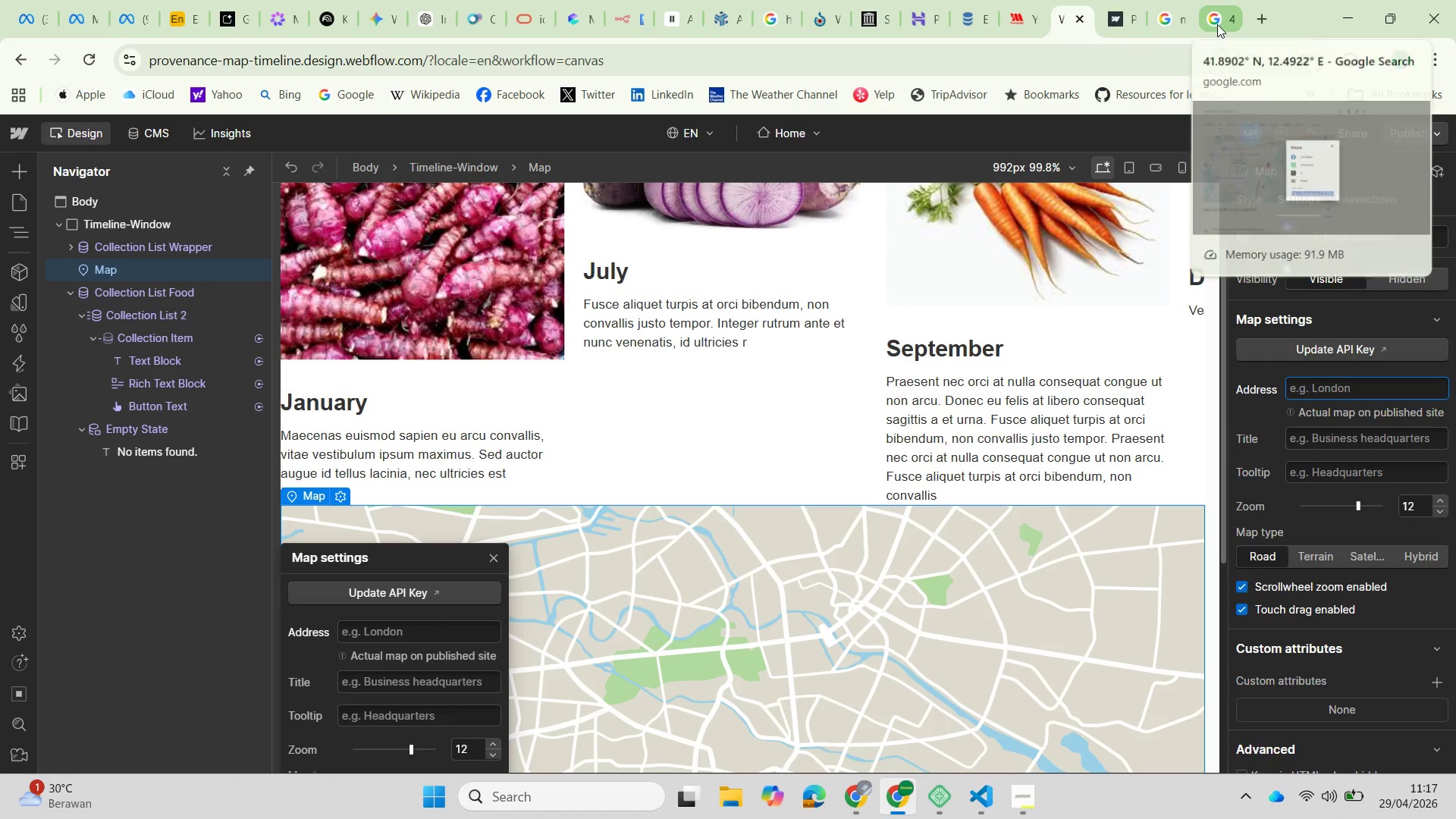 
left_click([1217, 24])
 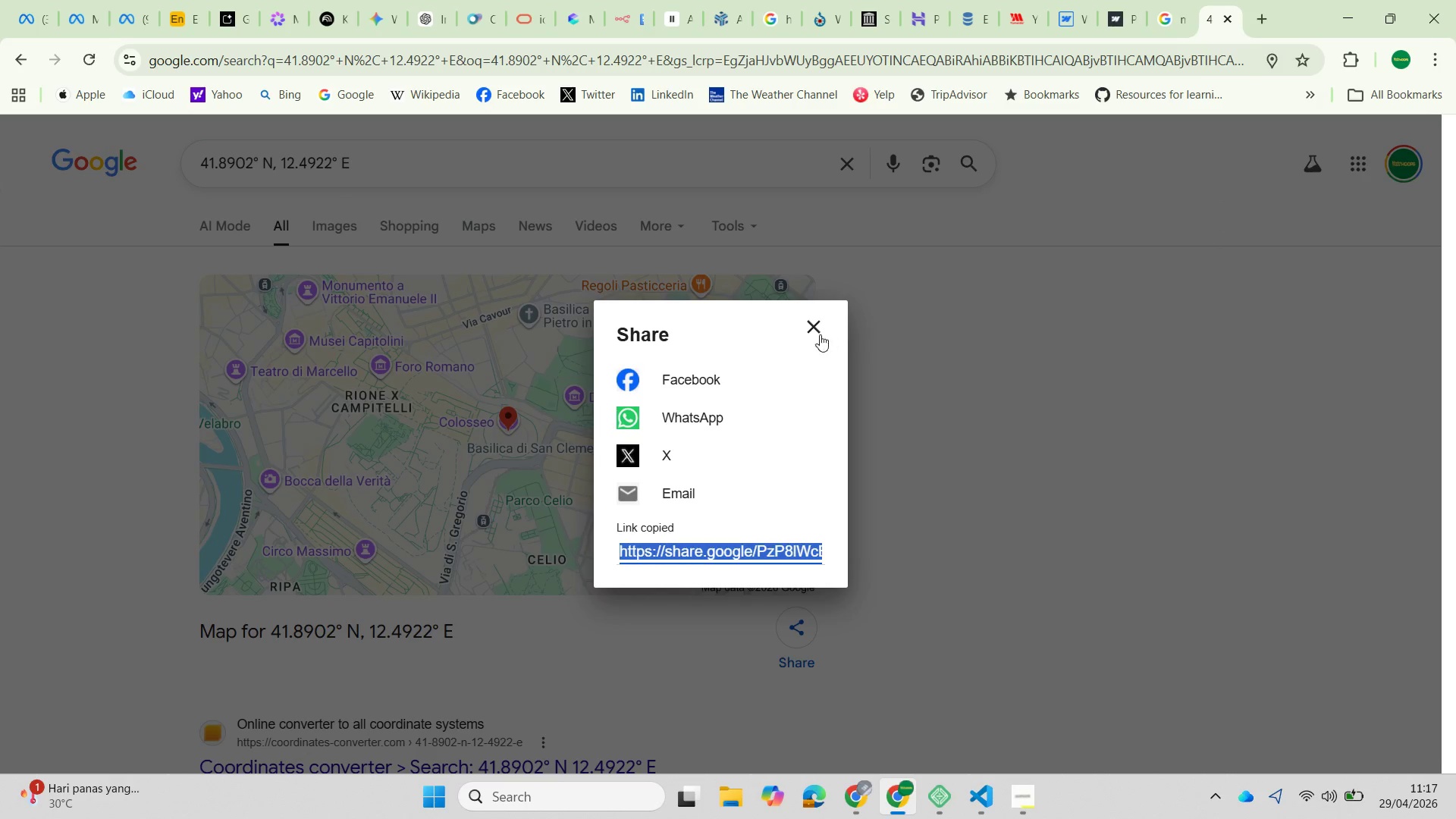 
left_click([819, 332])
 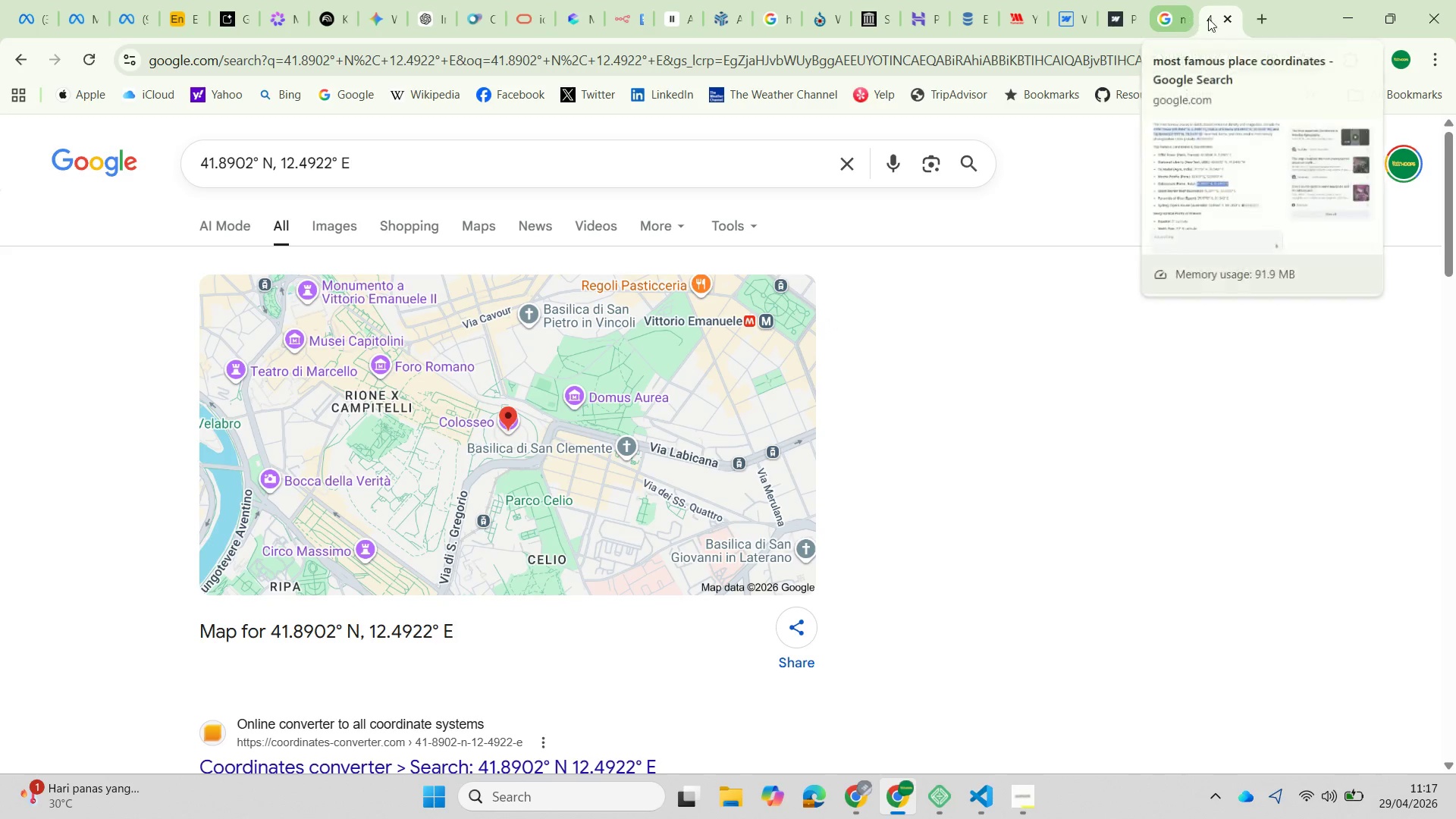 
left_click([1228, 17])
 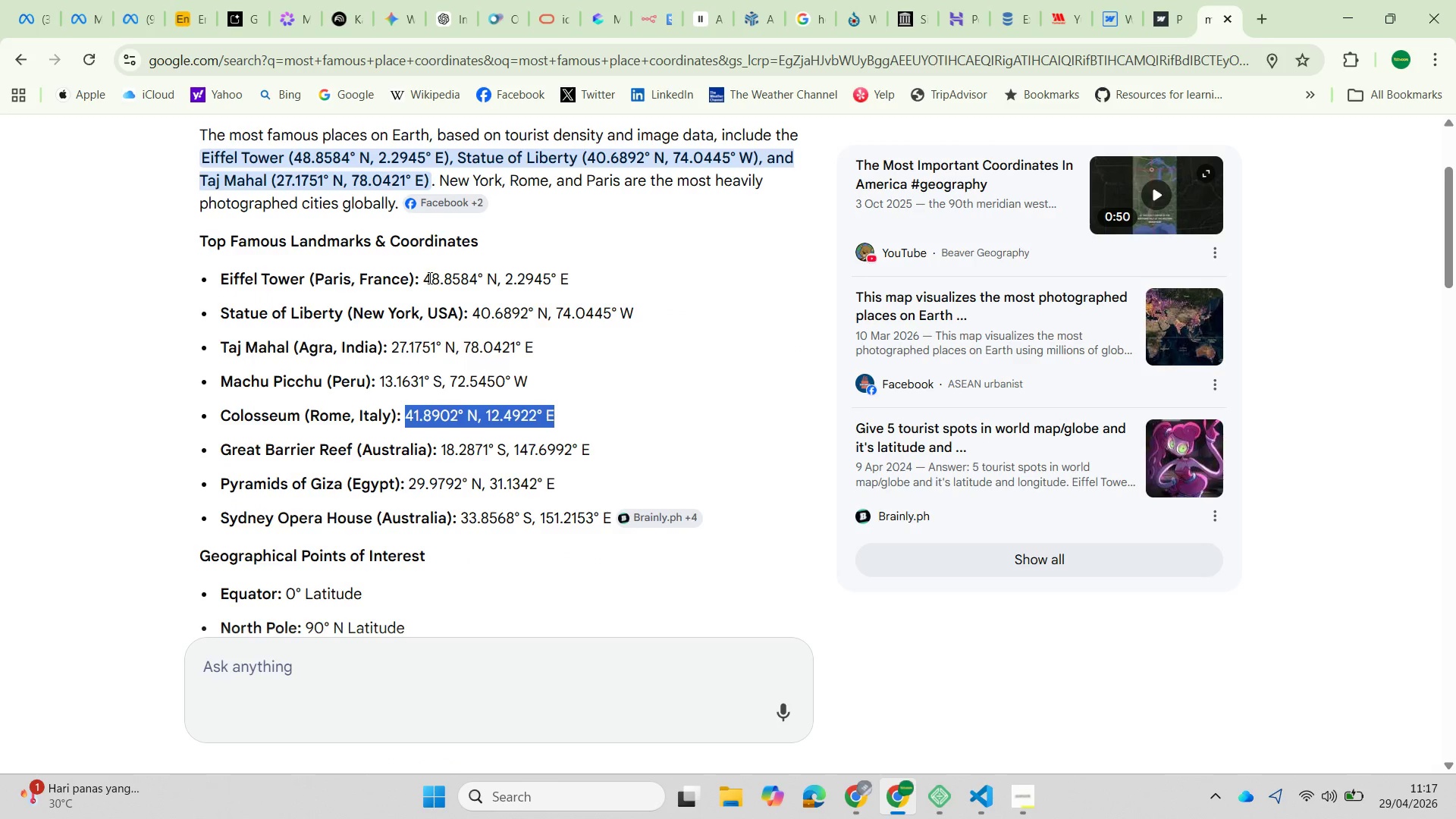 
left_click_drag(start_coordinate=[422, 281], to_coordinate=[579, 268])
 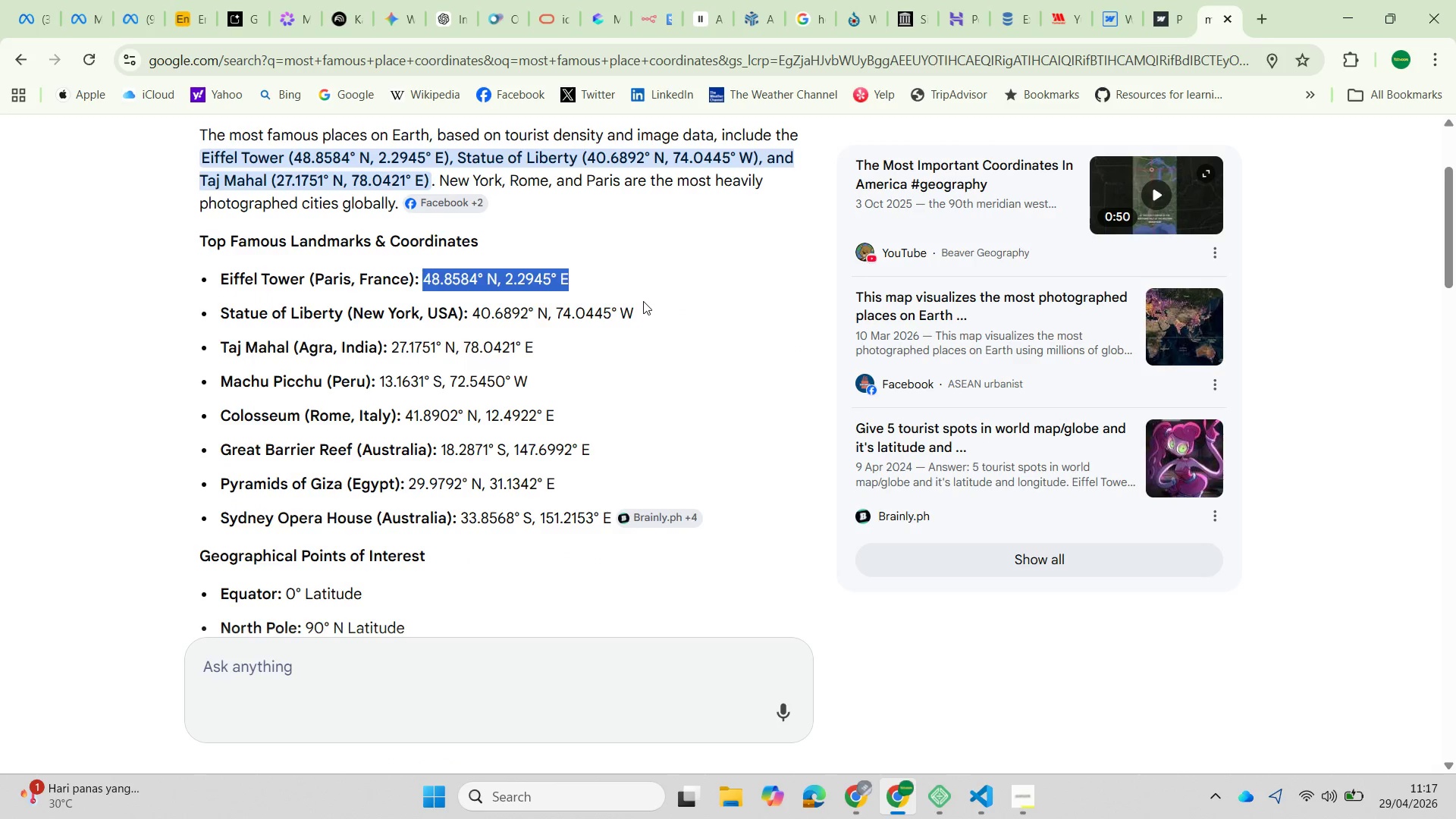 
key(Control+C)
 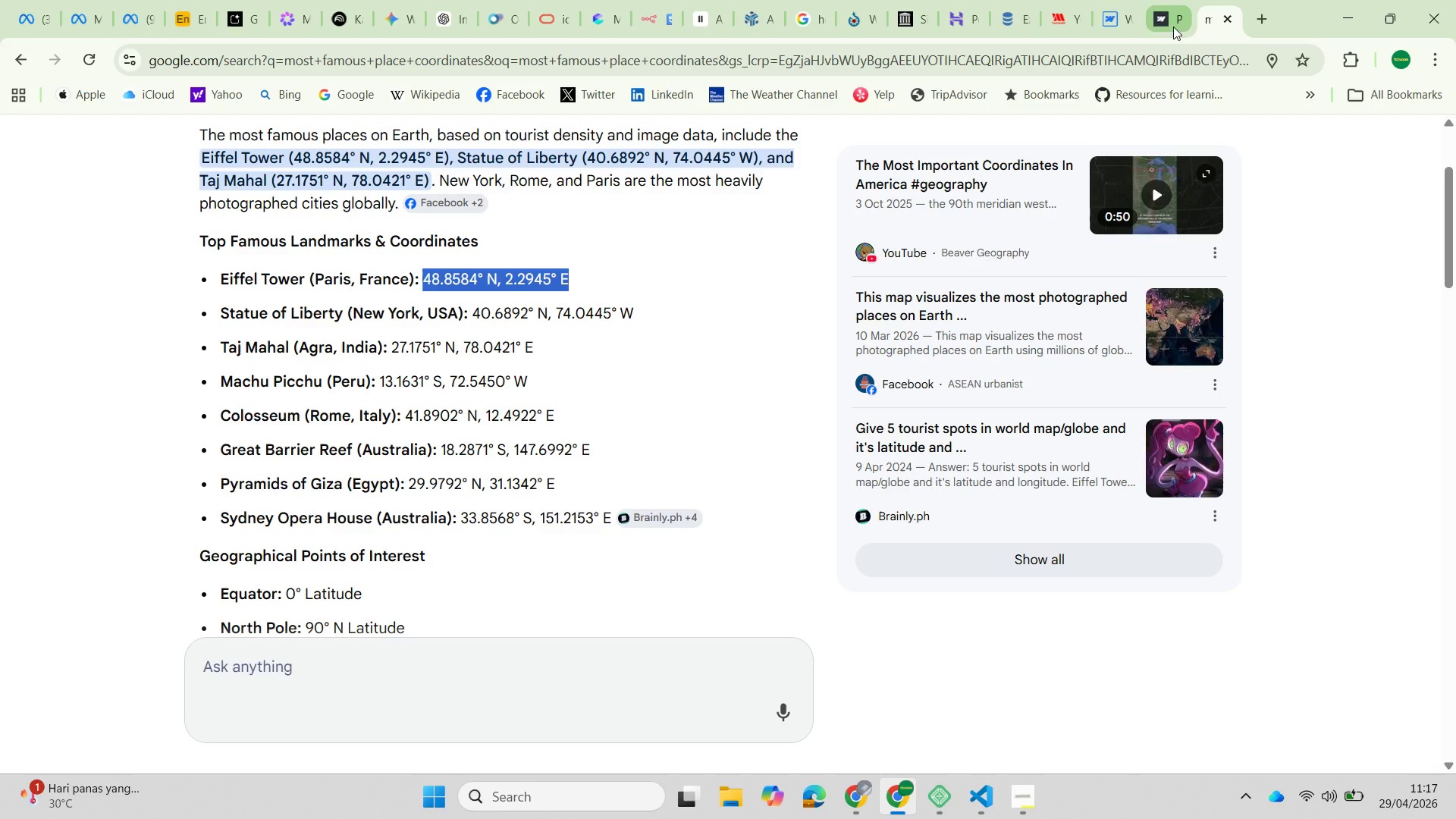 
left_click([1170, 17])
 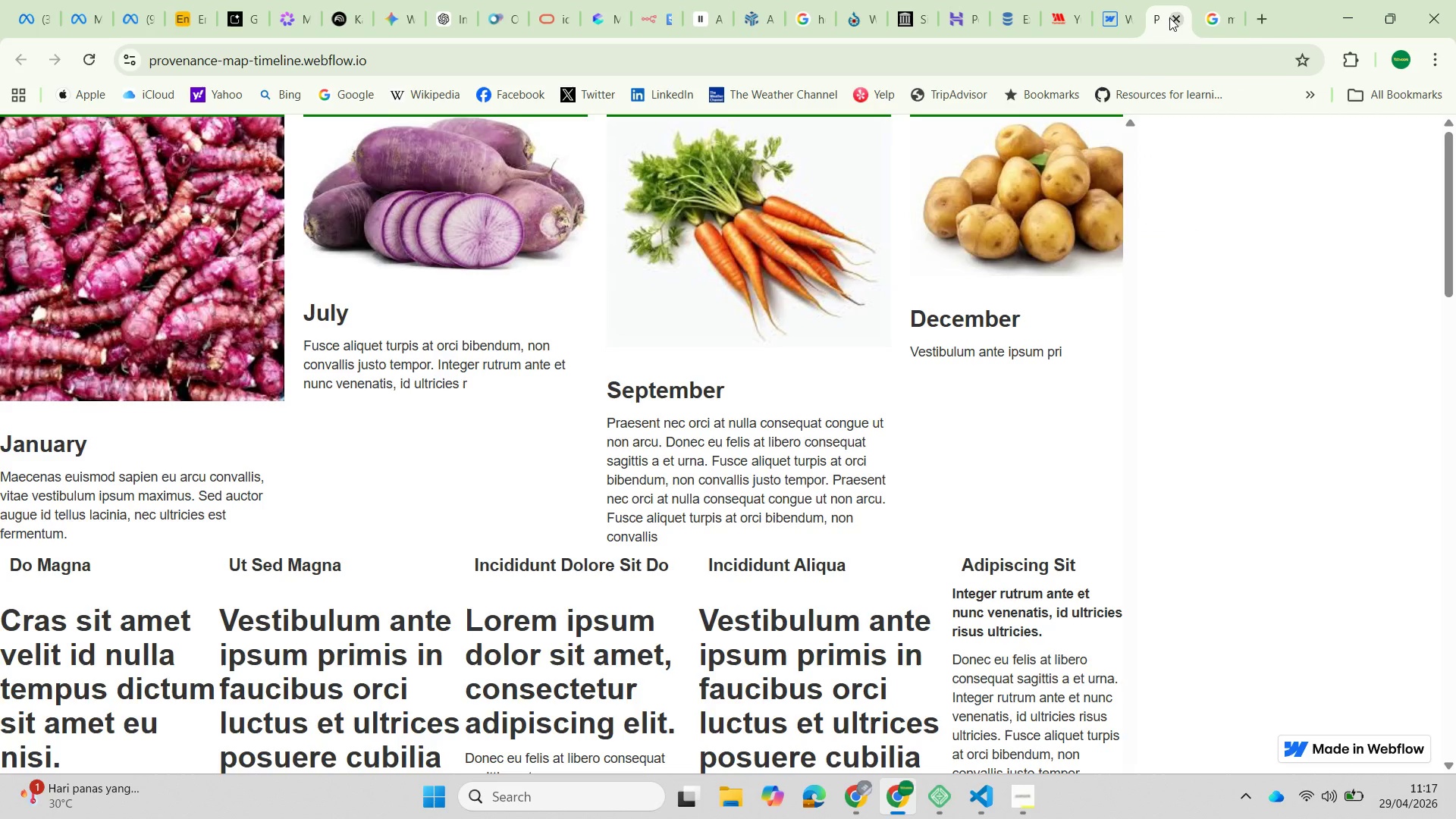 
left_click([1170, 17])
 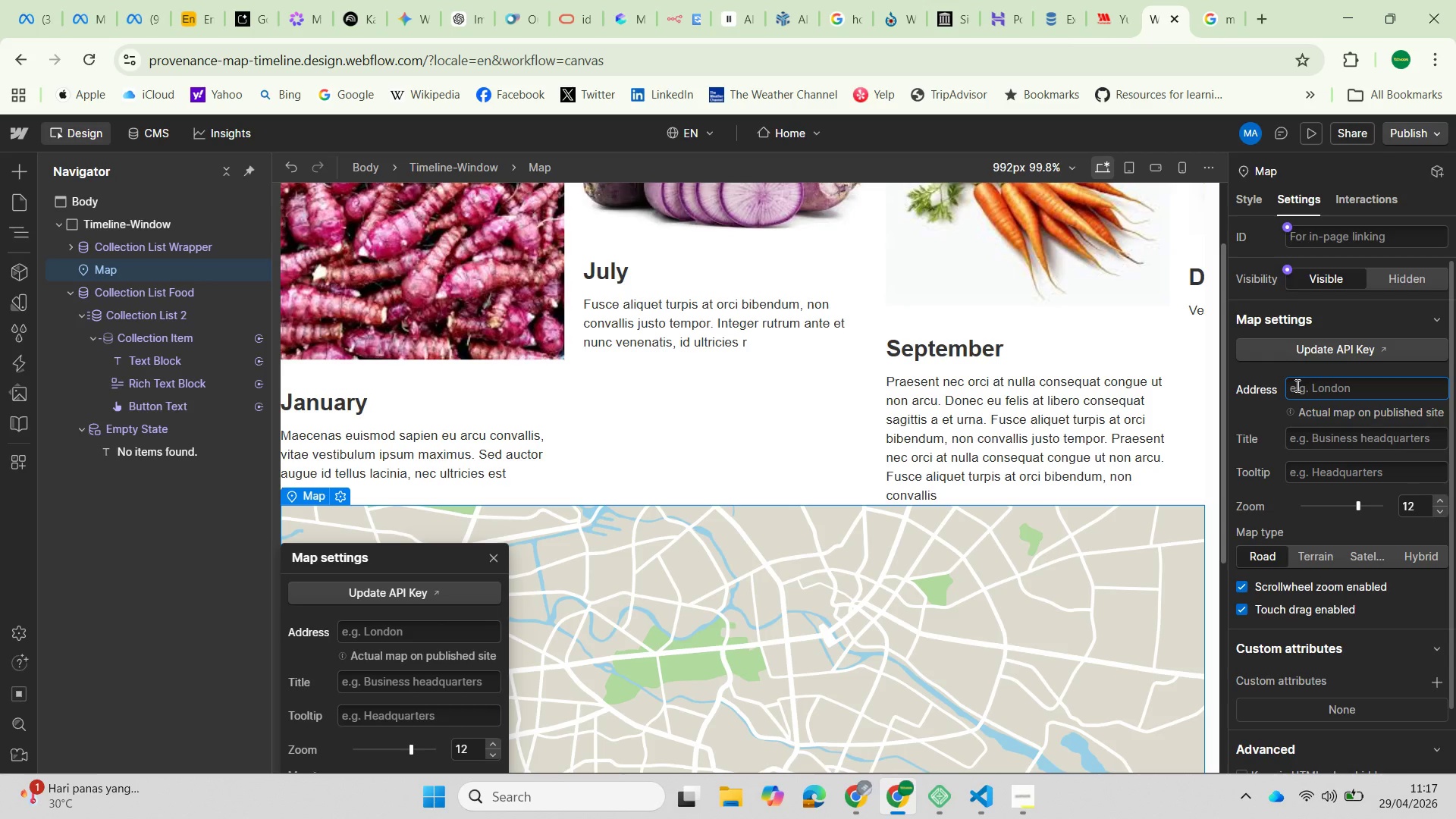 
key(Control+V)
 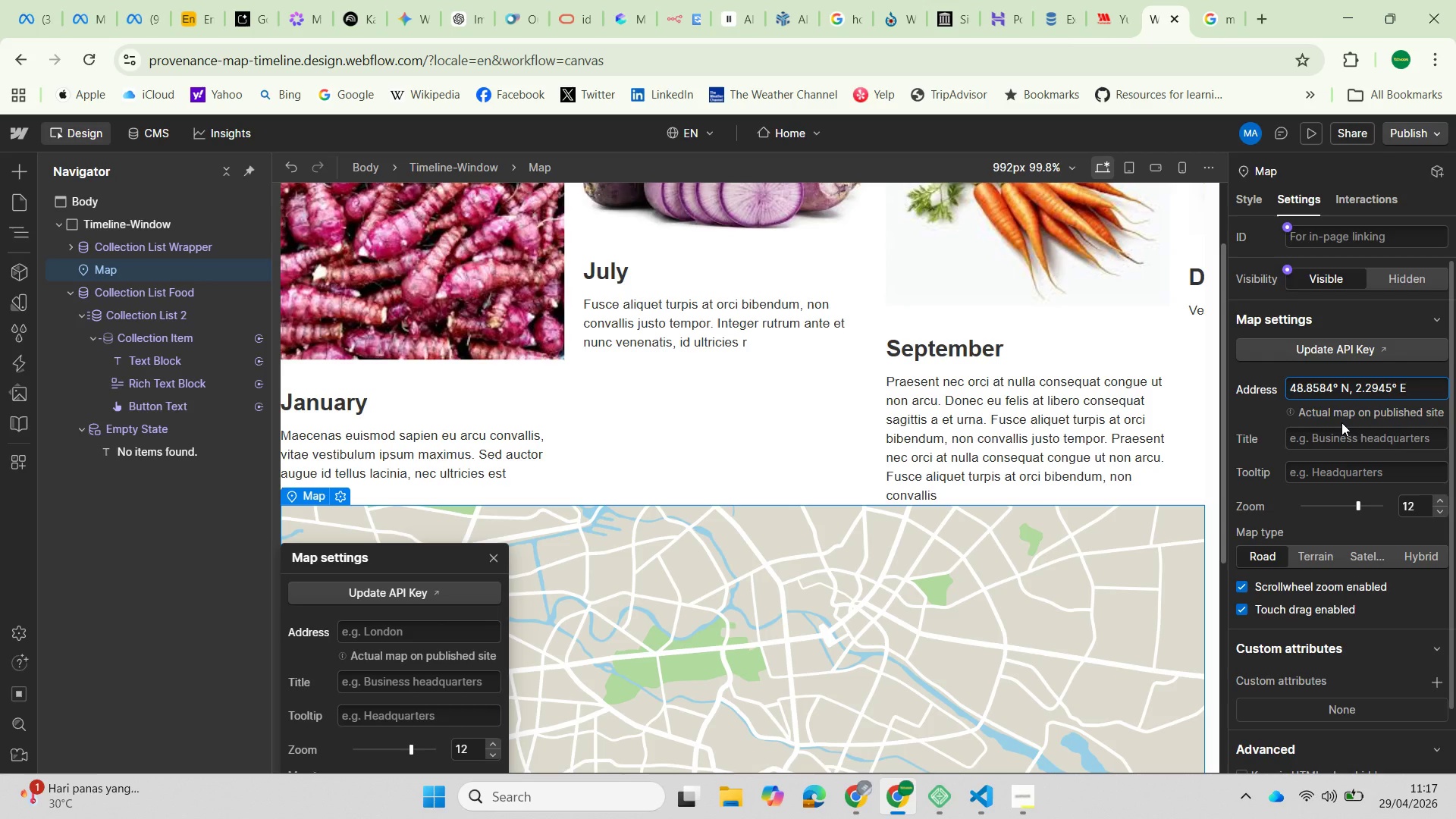 
key(Enter)
 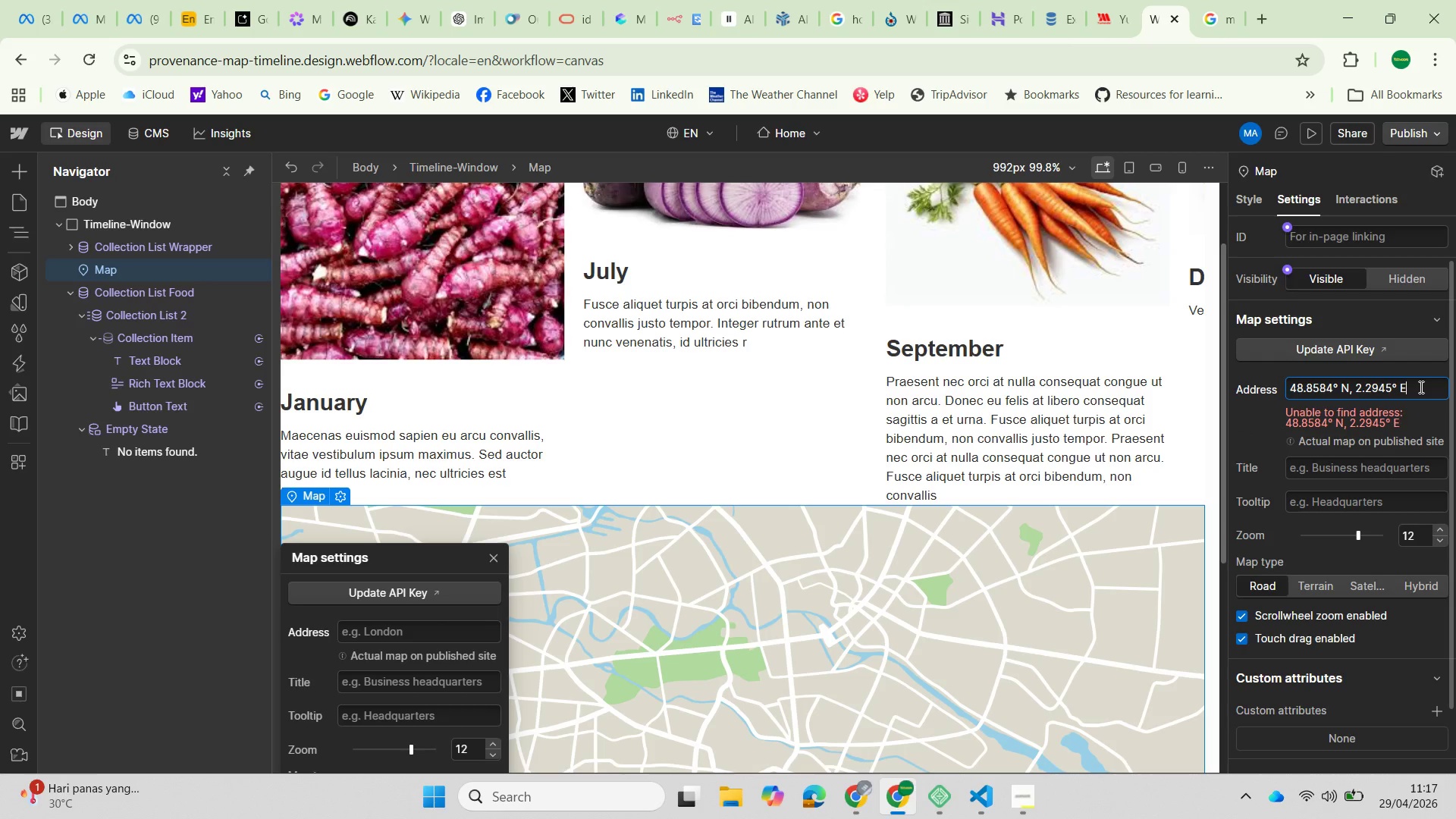 
key(Backspace)
 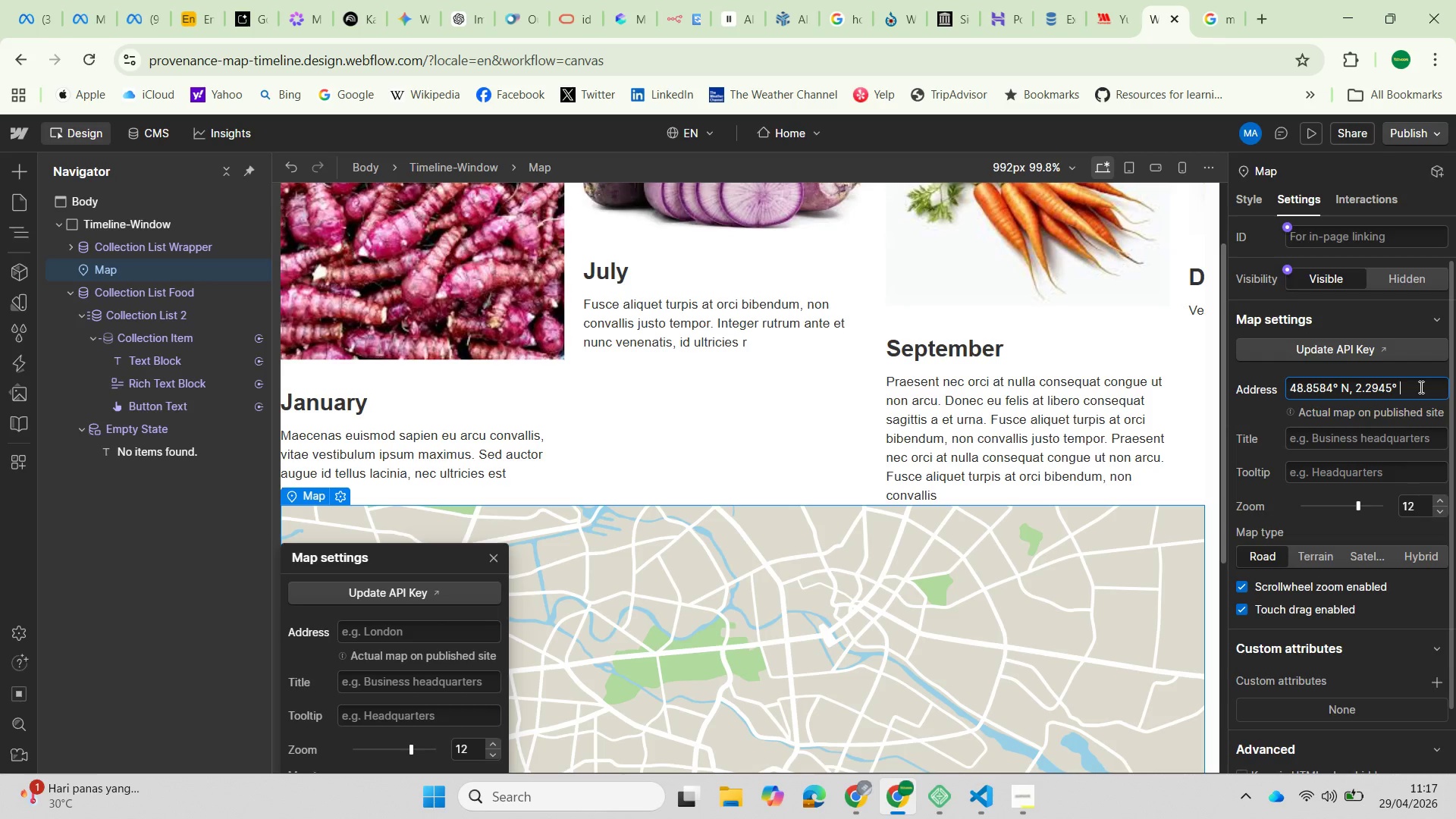 
key(Backspace)
 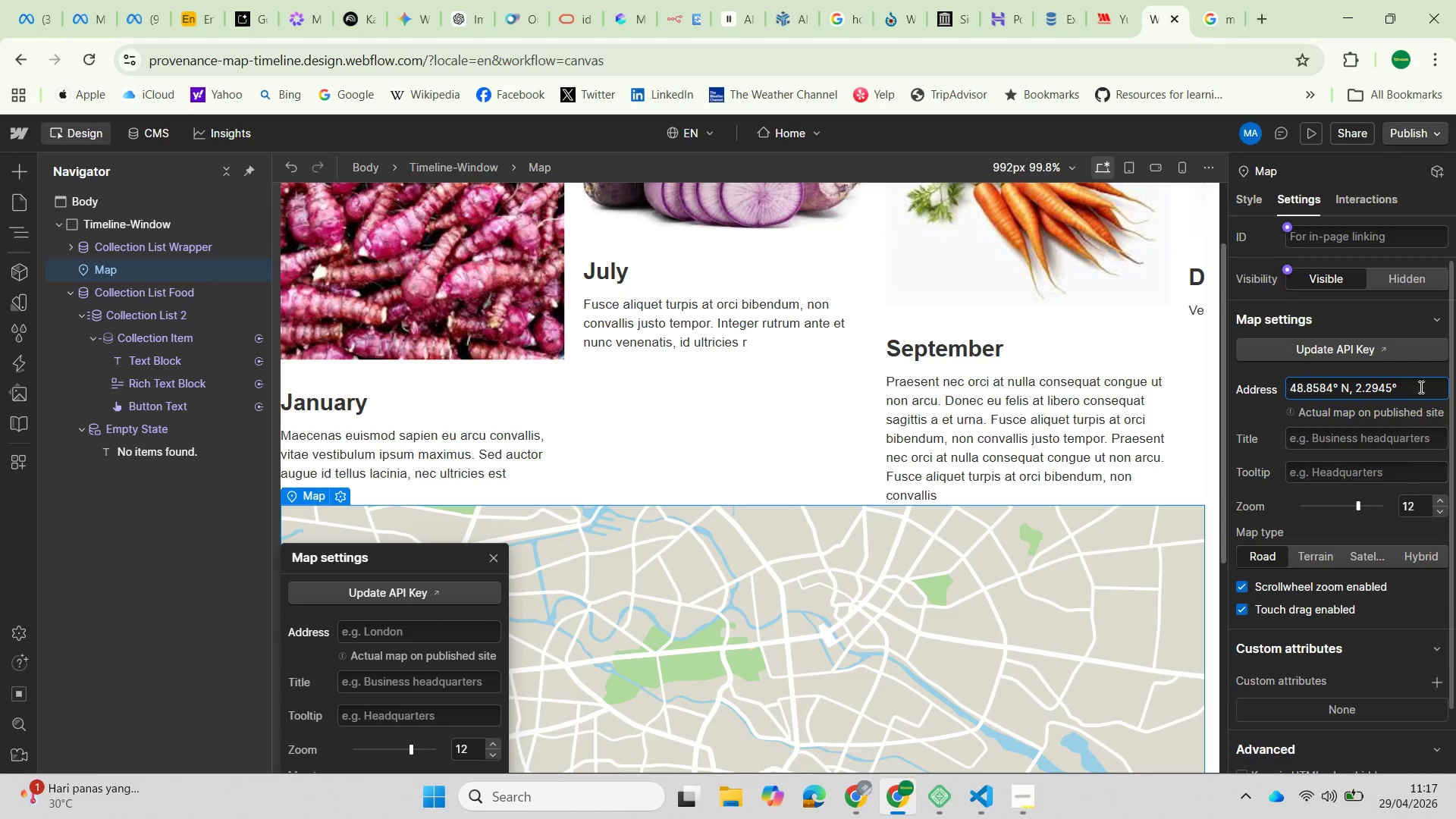 
key(Backspace)
 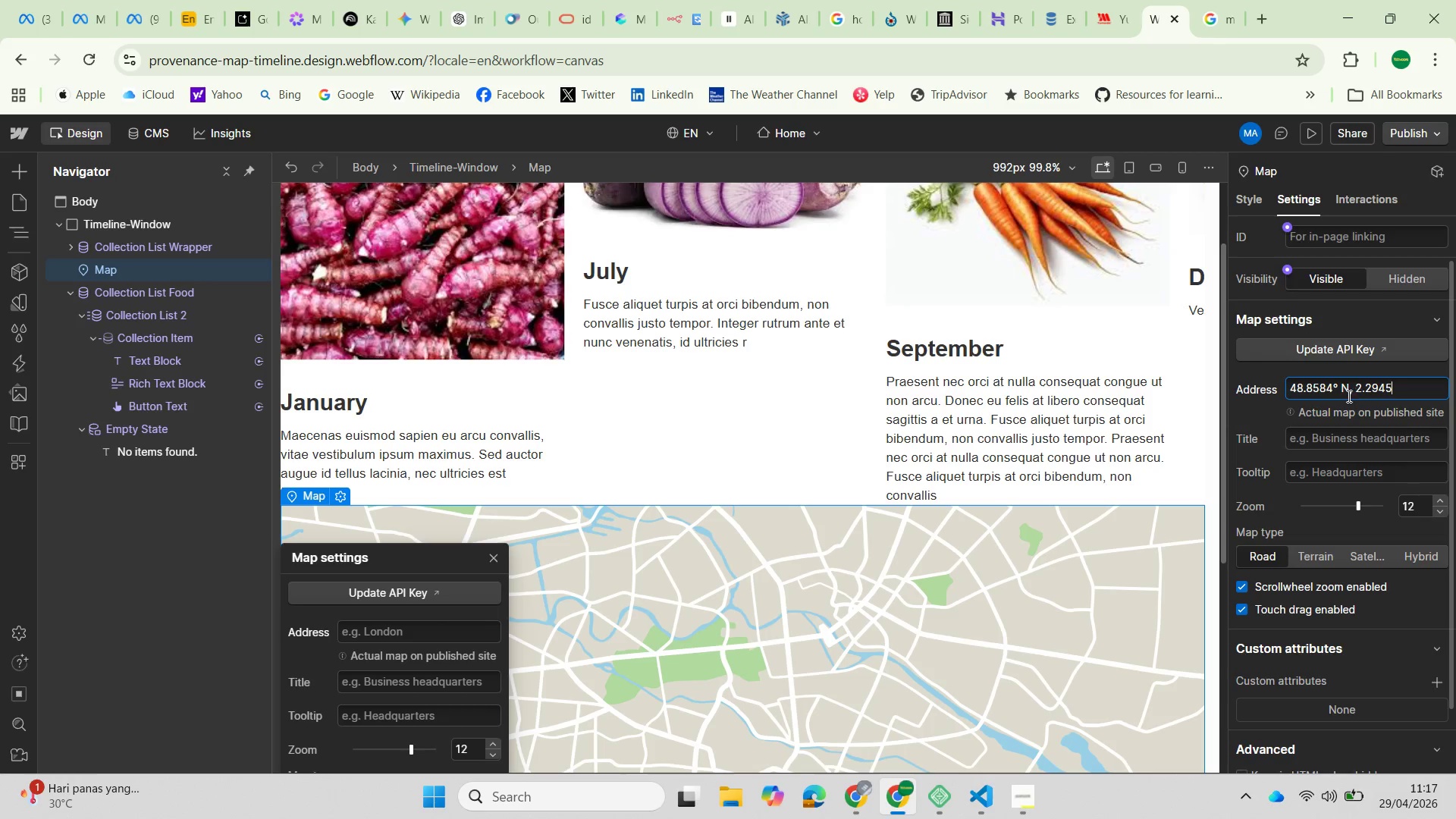 
left_click([1347, 386])
 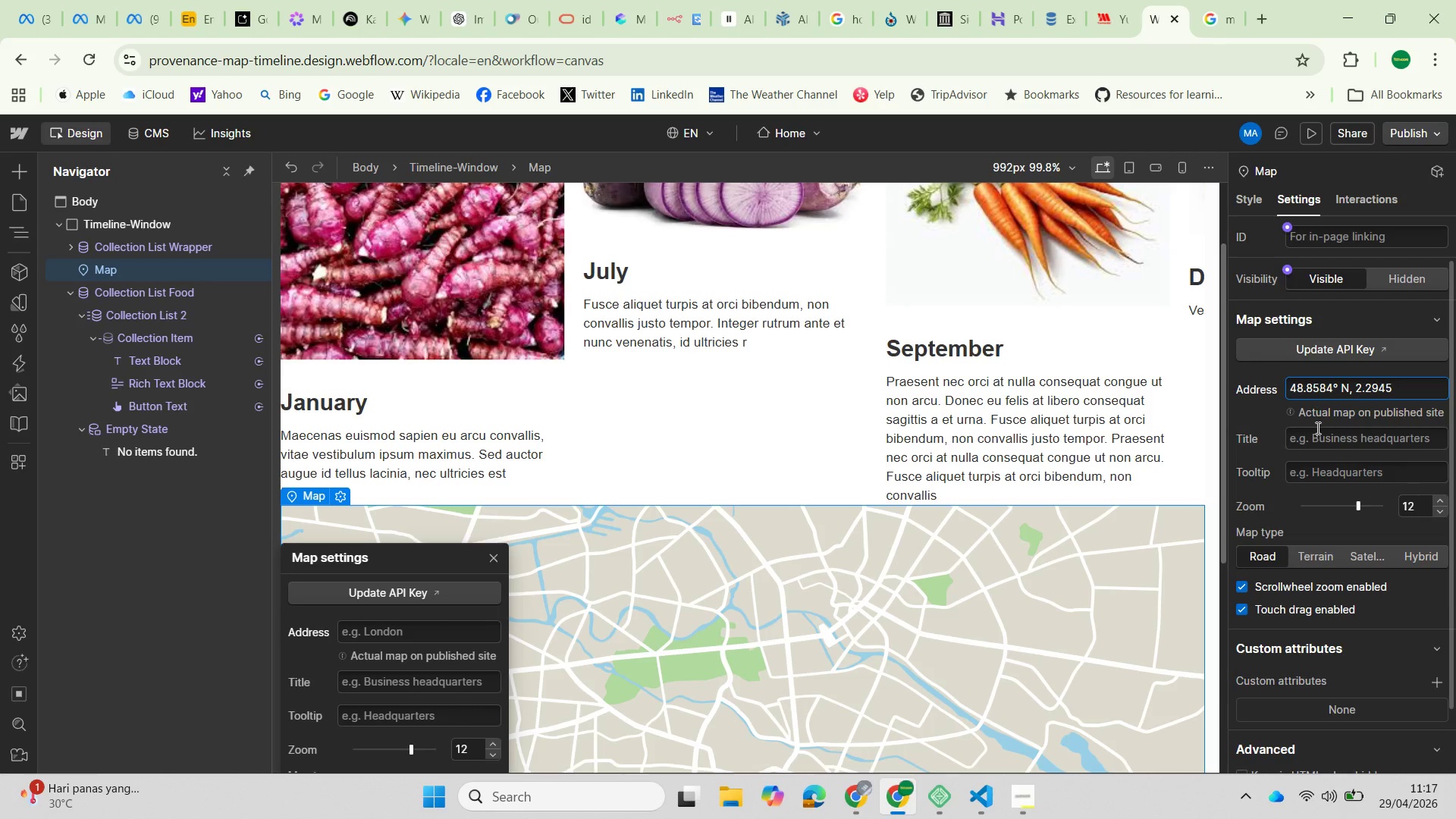 
key(Backspace)
 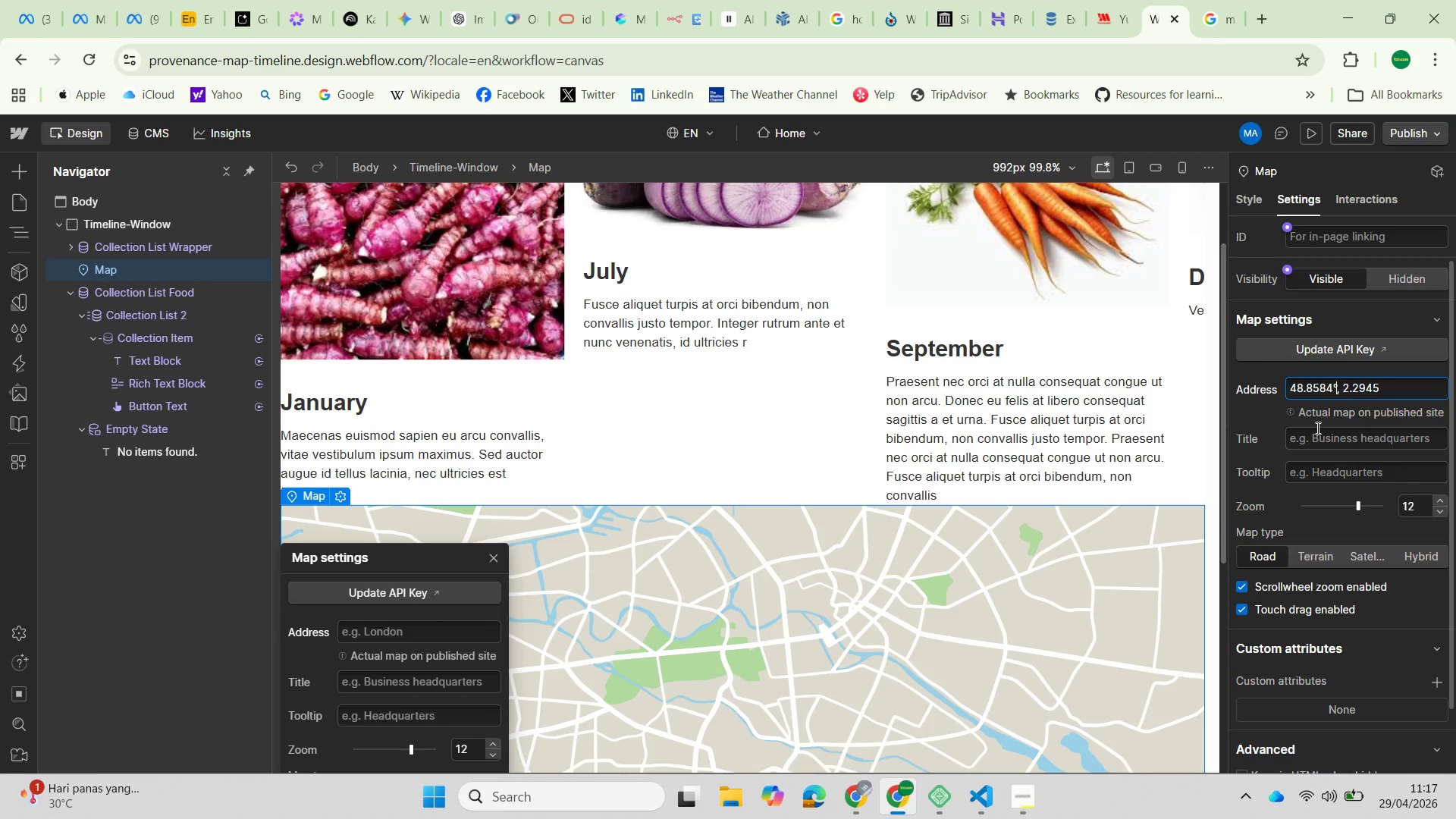 
key(Backspace)
 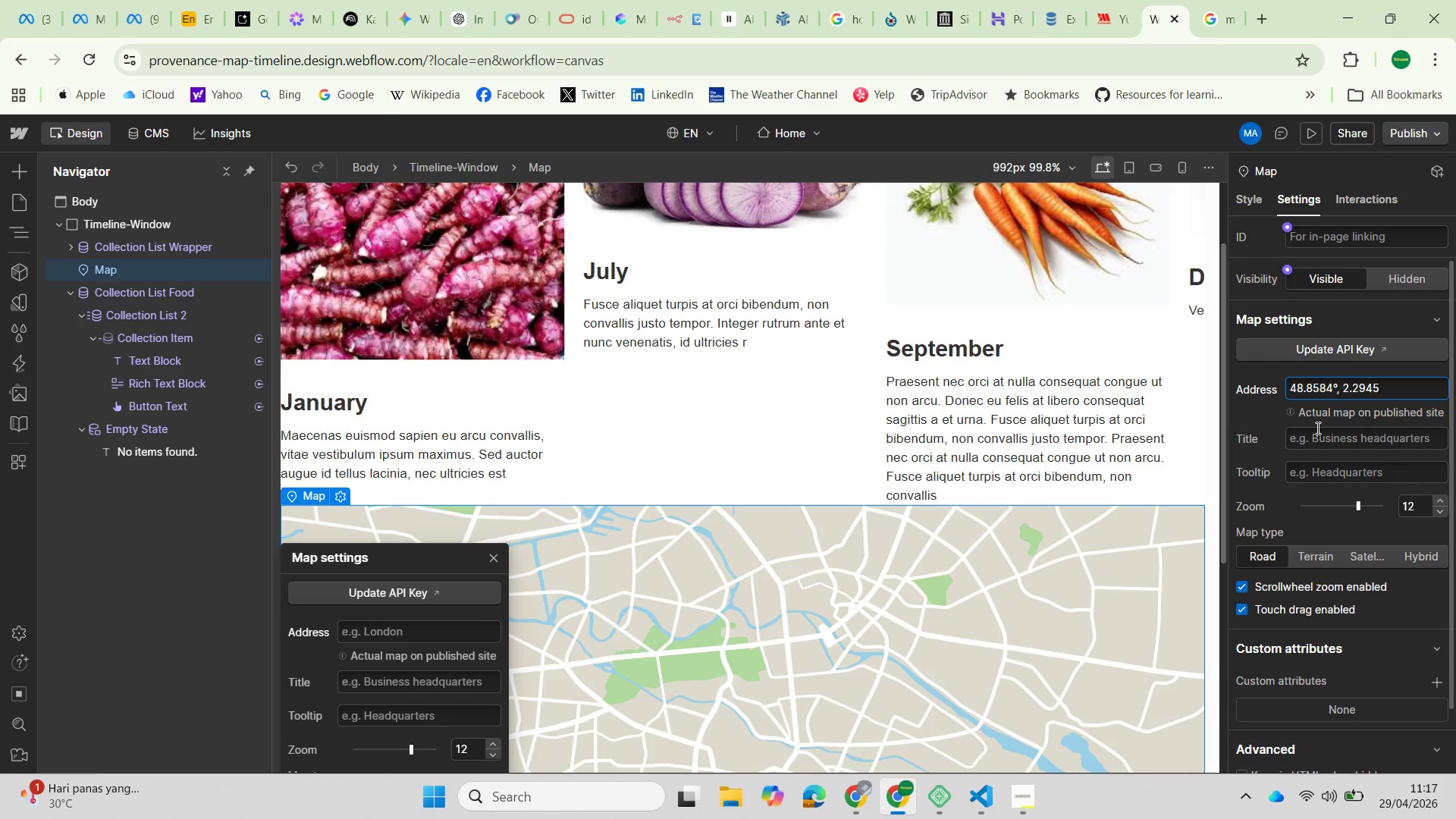 
key(Backspace)
 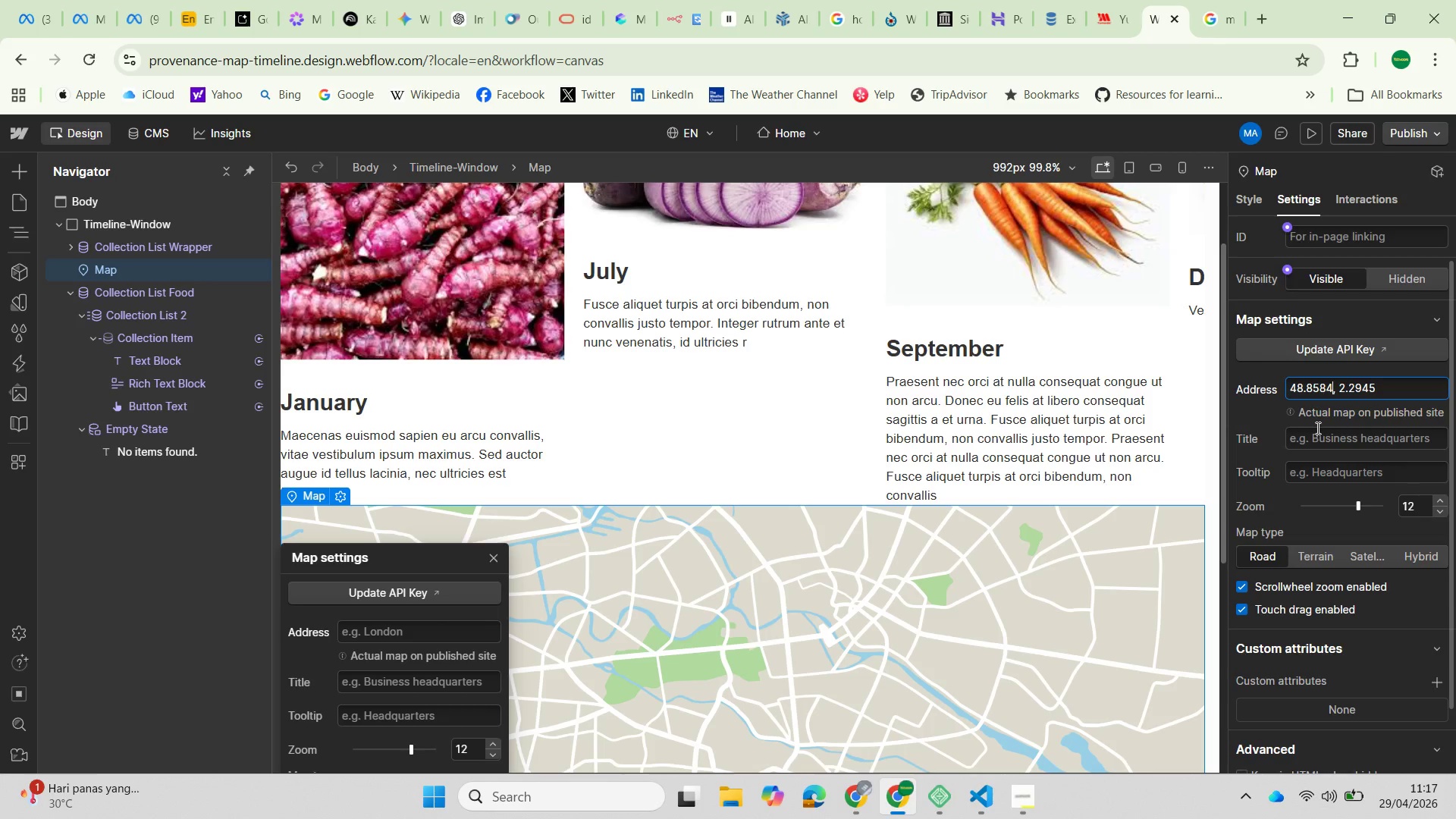 
key(Enter)
 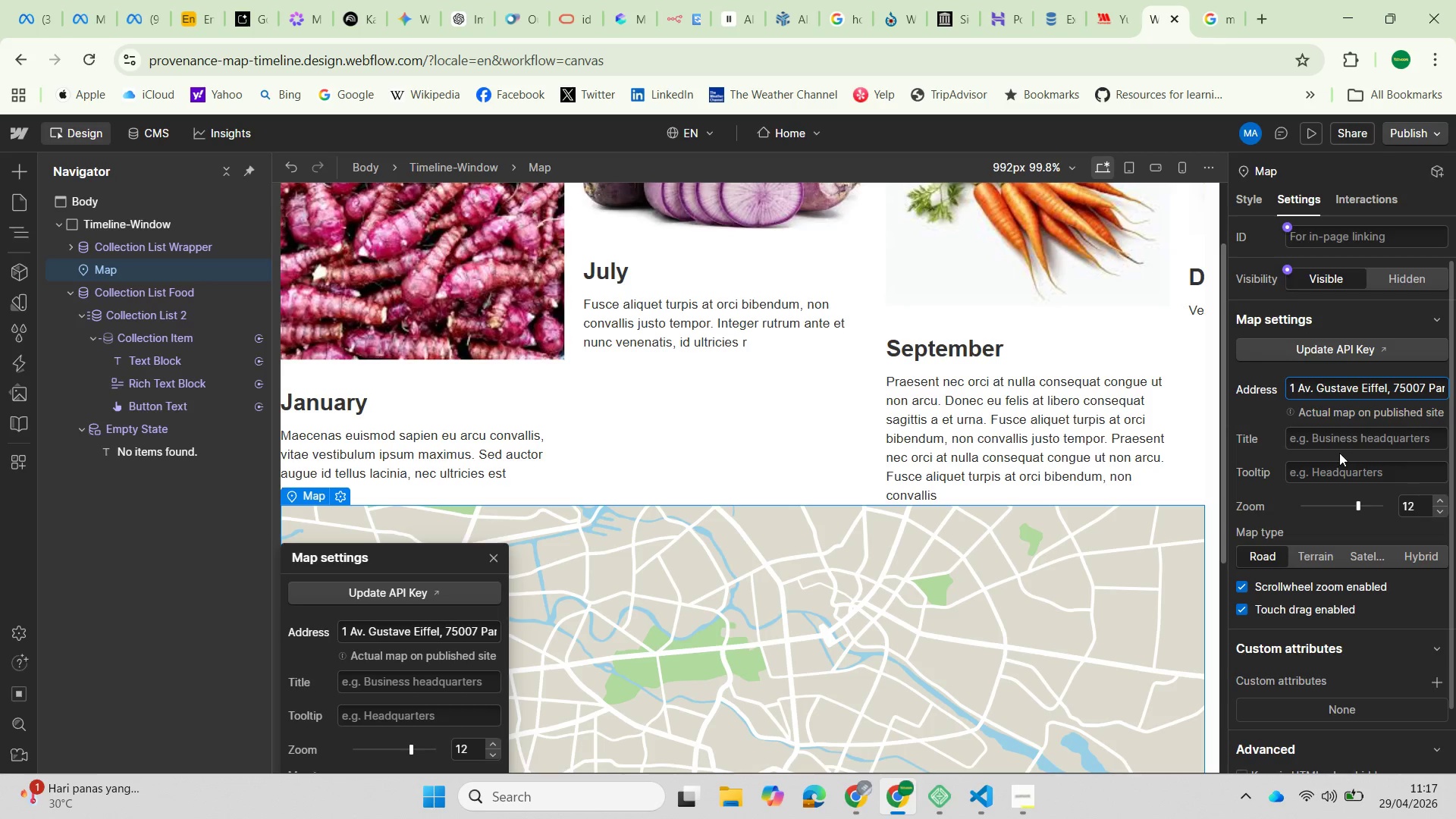 
left_click([1324, 441])
 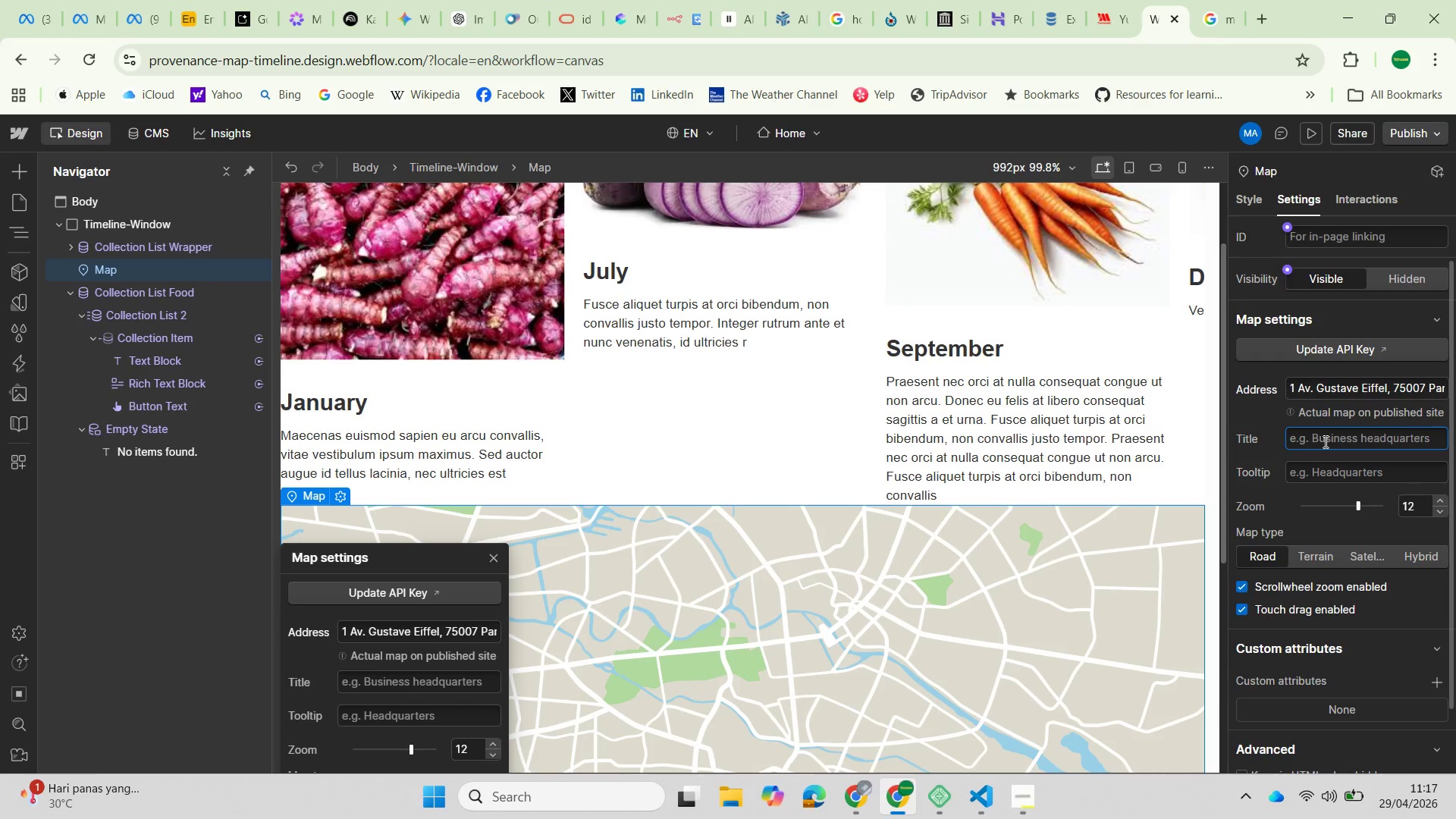 
wait(5.19)
 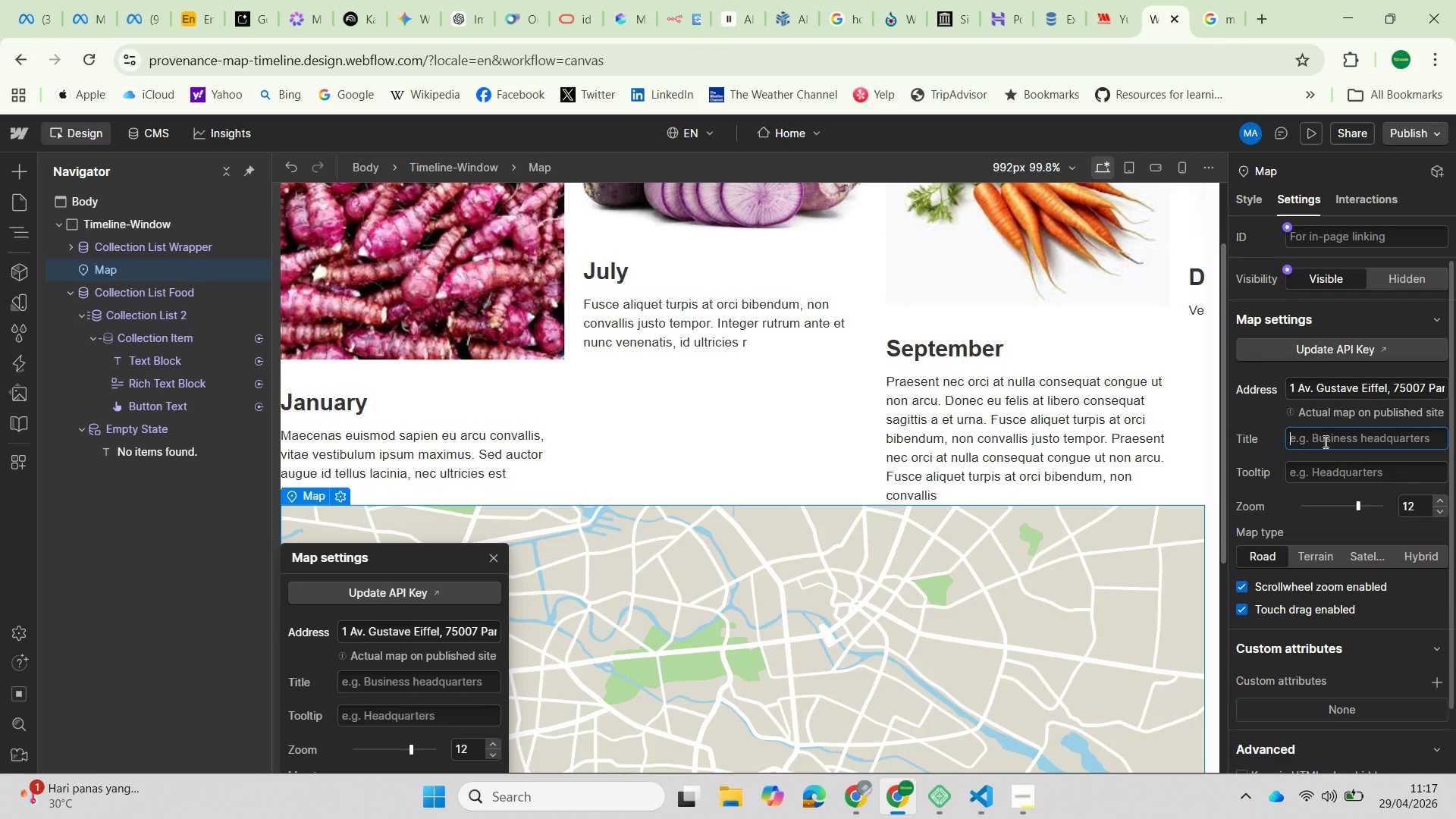 
type(Me)
key(Backspace)
key(Backspace)
type(Eiffel Tower)
 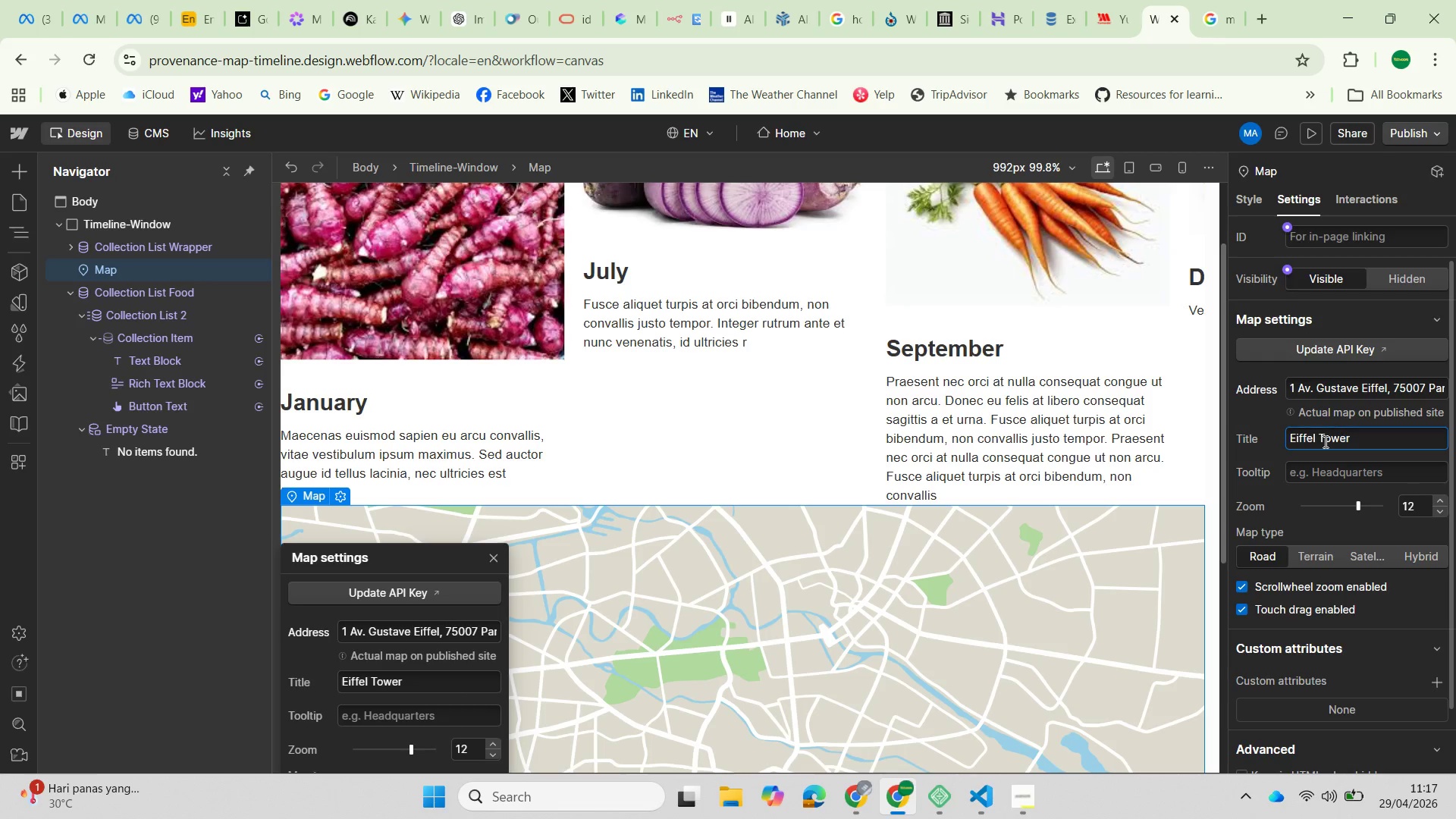 
wait(10.33)
 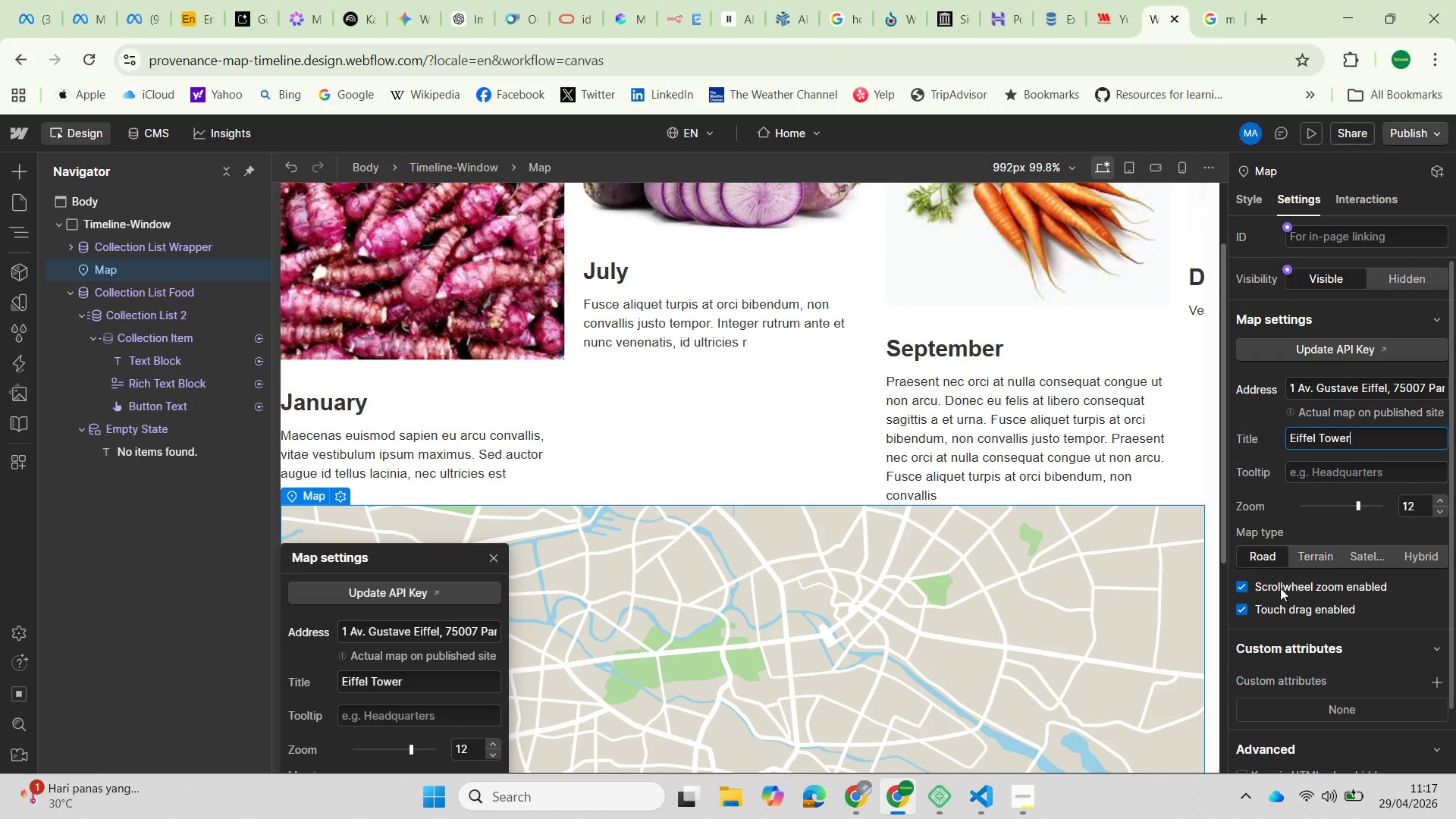 
scroll: coordinate [1365, 657], scroll_direction: down, amount: 3.0
 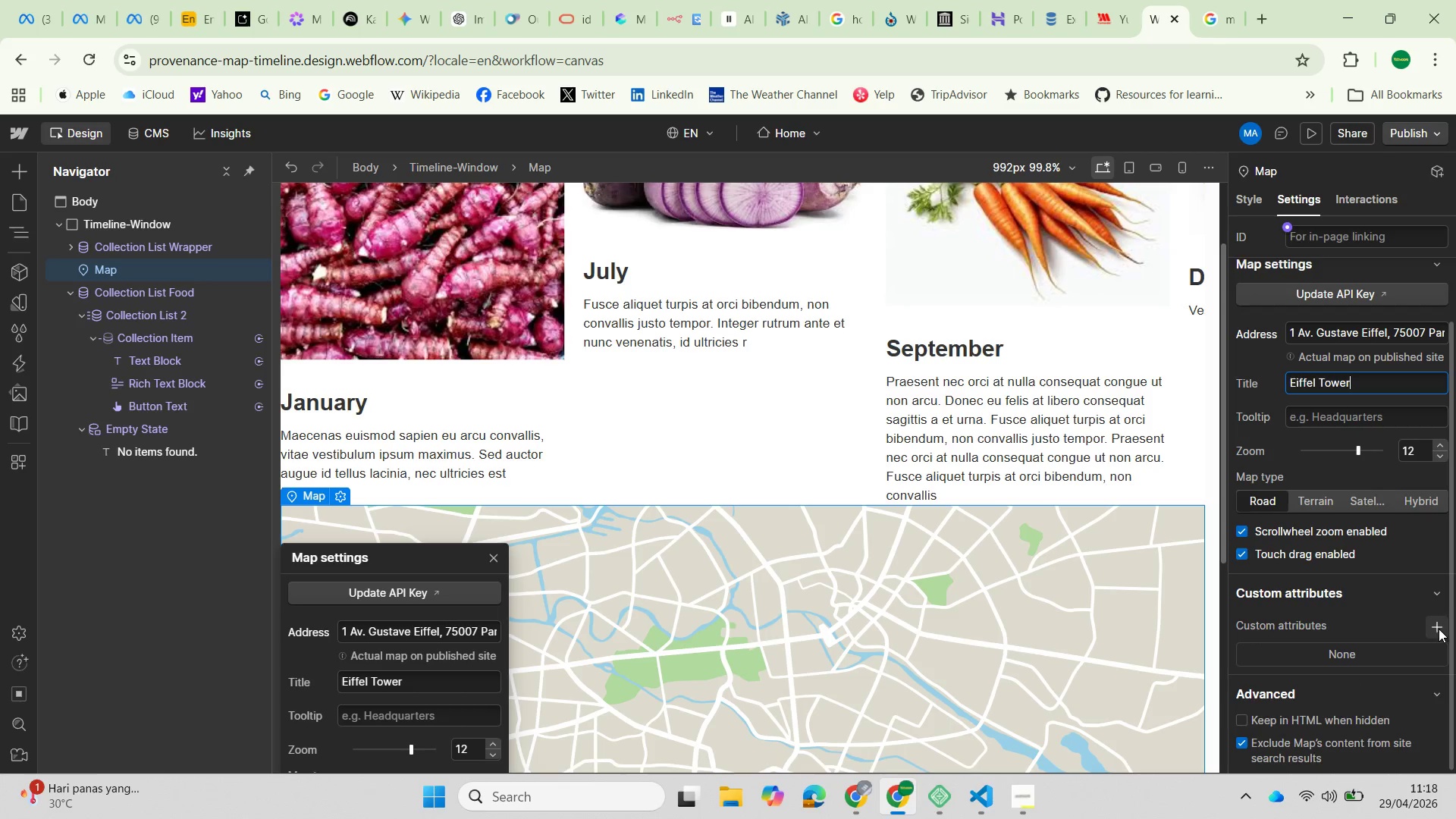 
left_click([1439, 629])
 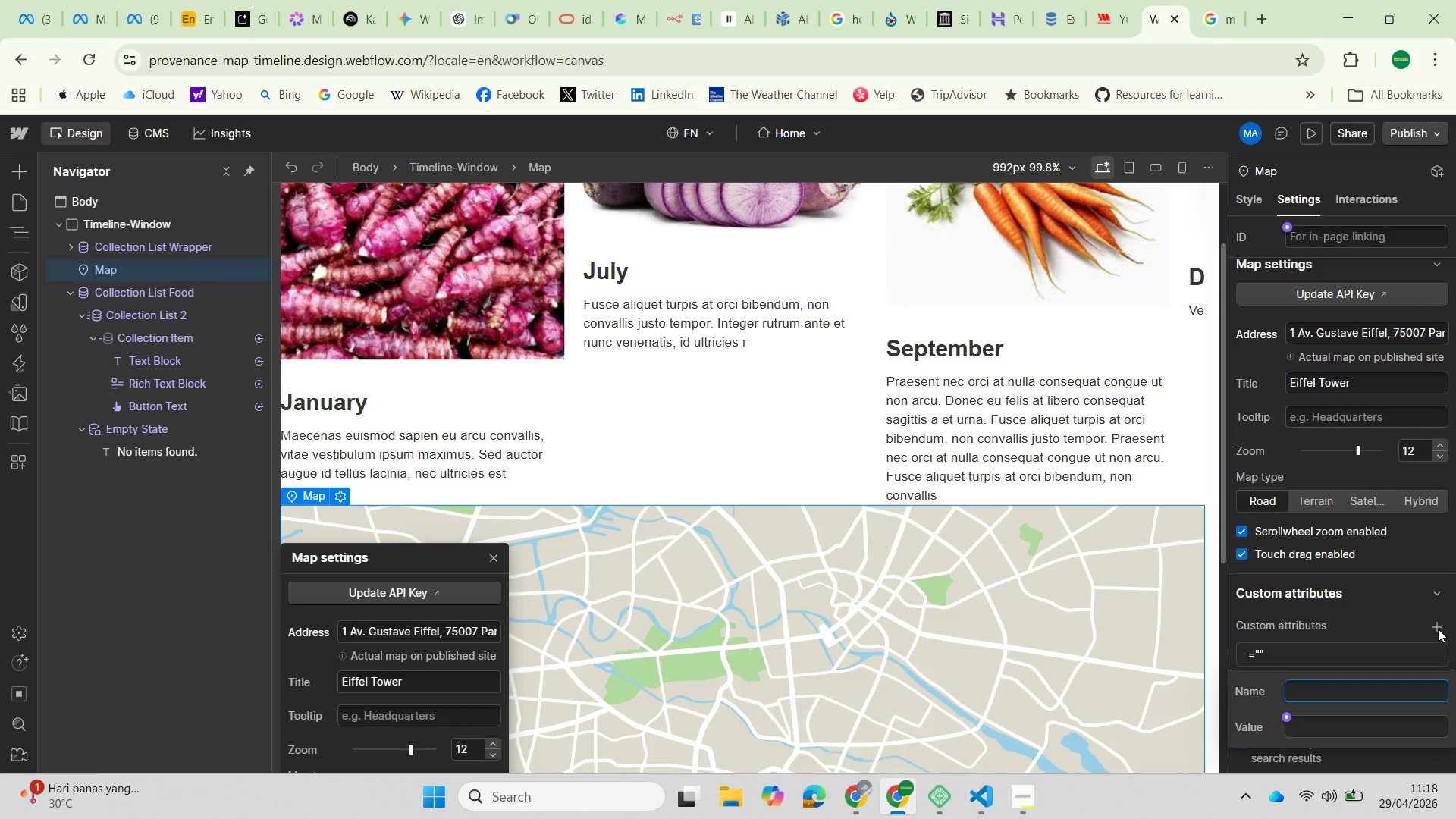 
left_click([1438, 629])
 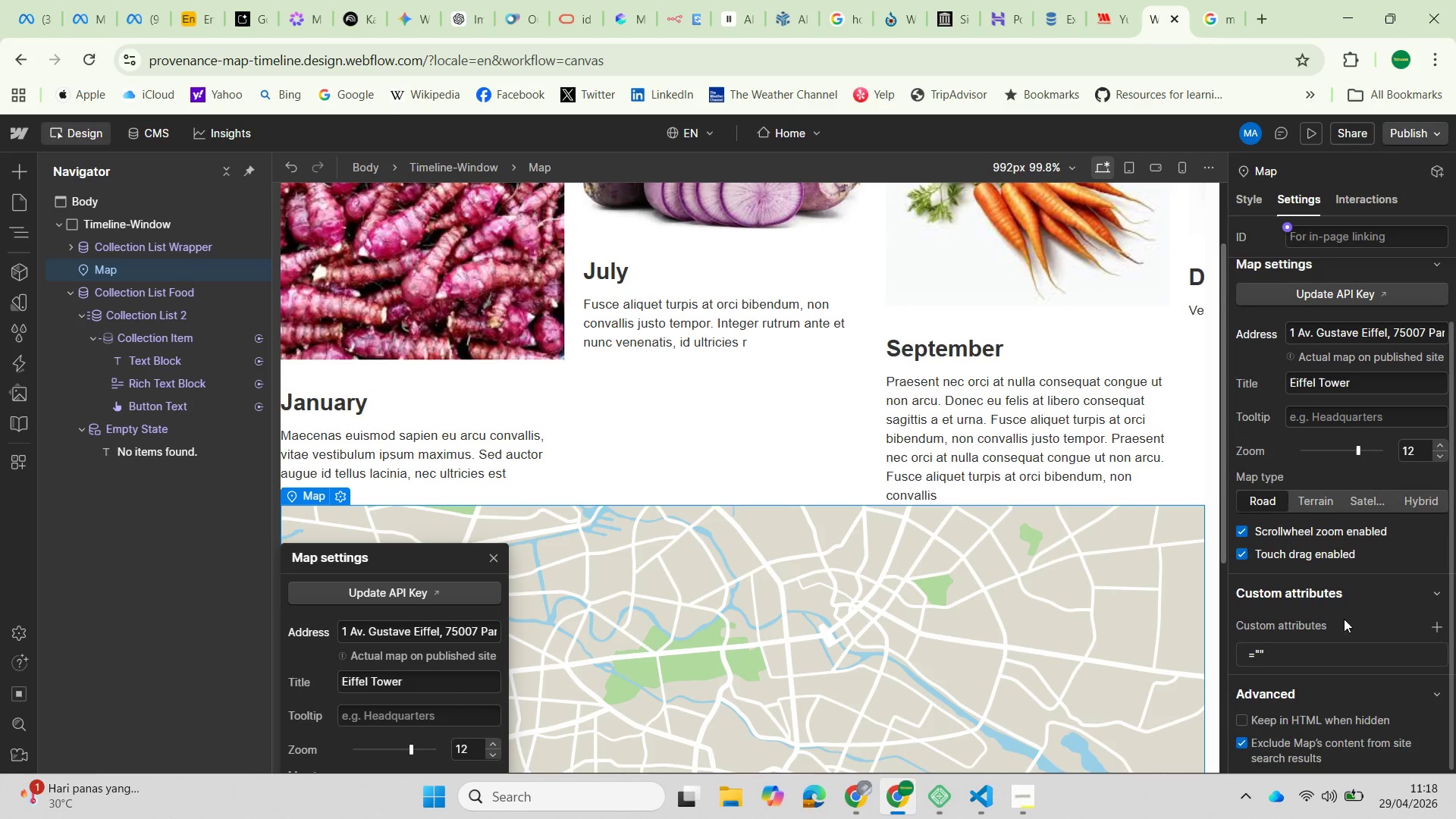 
scroll: coordinate [1357, 608], scroll_direction: up, amount: 4.0
 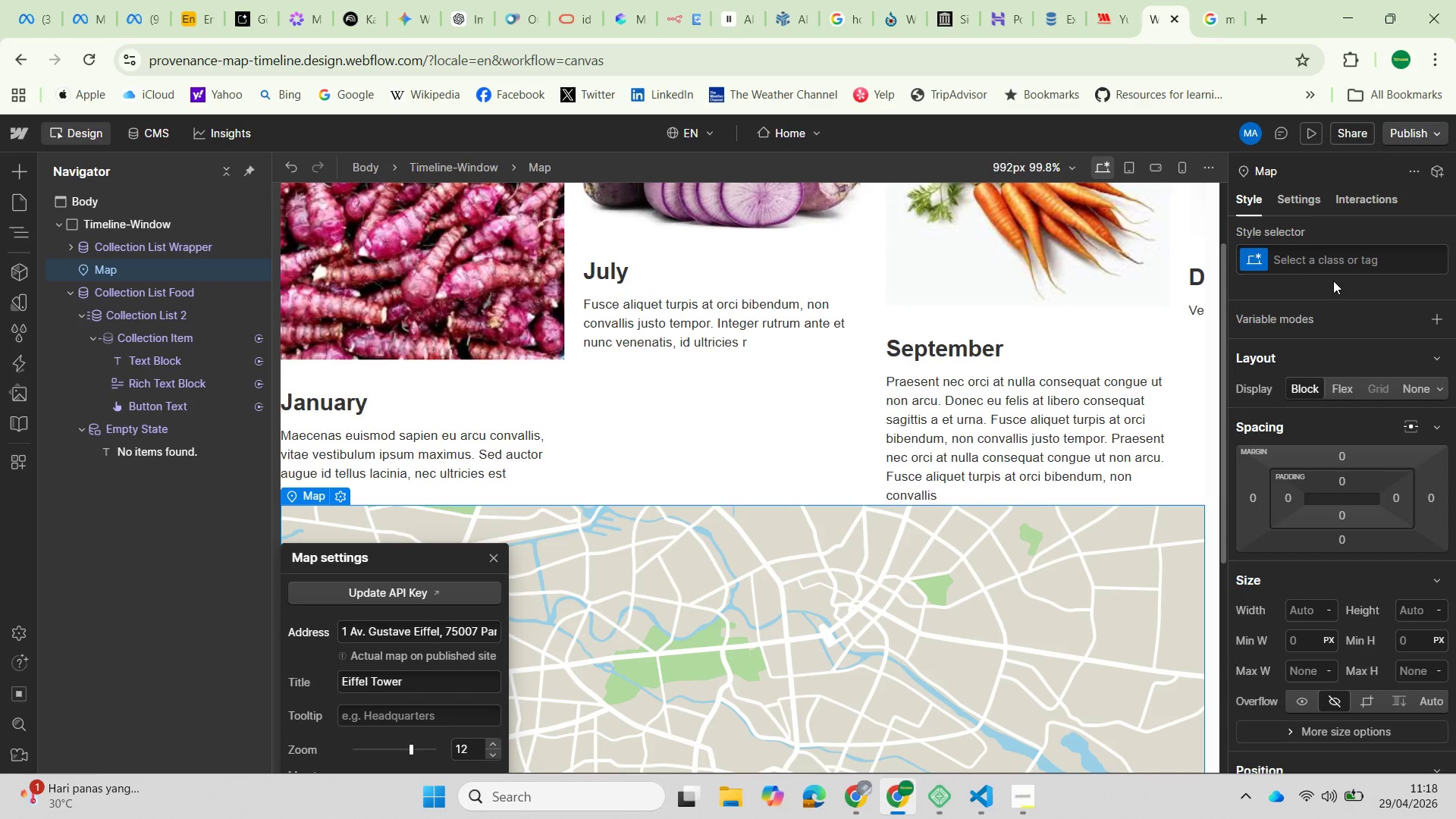 
wait(5.77)
 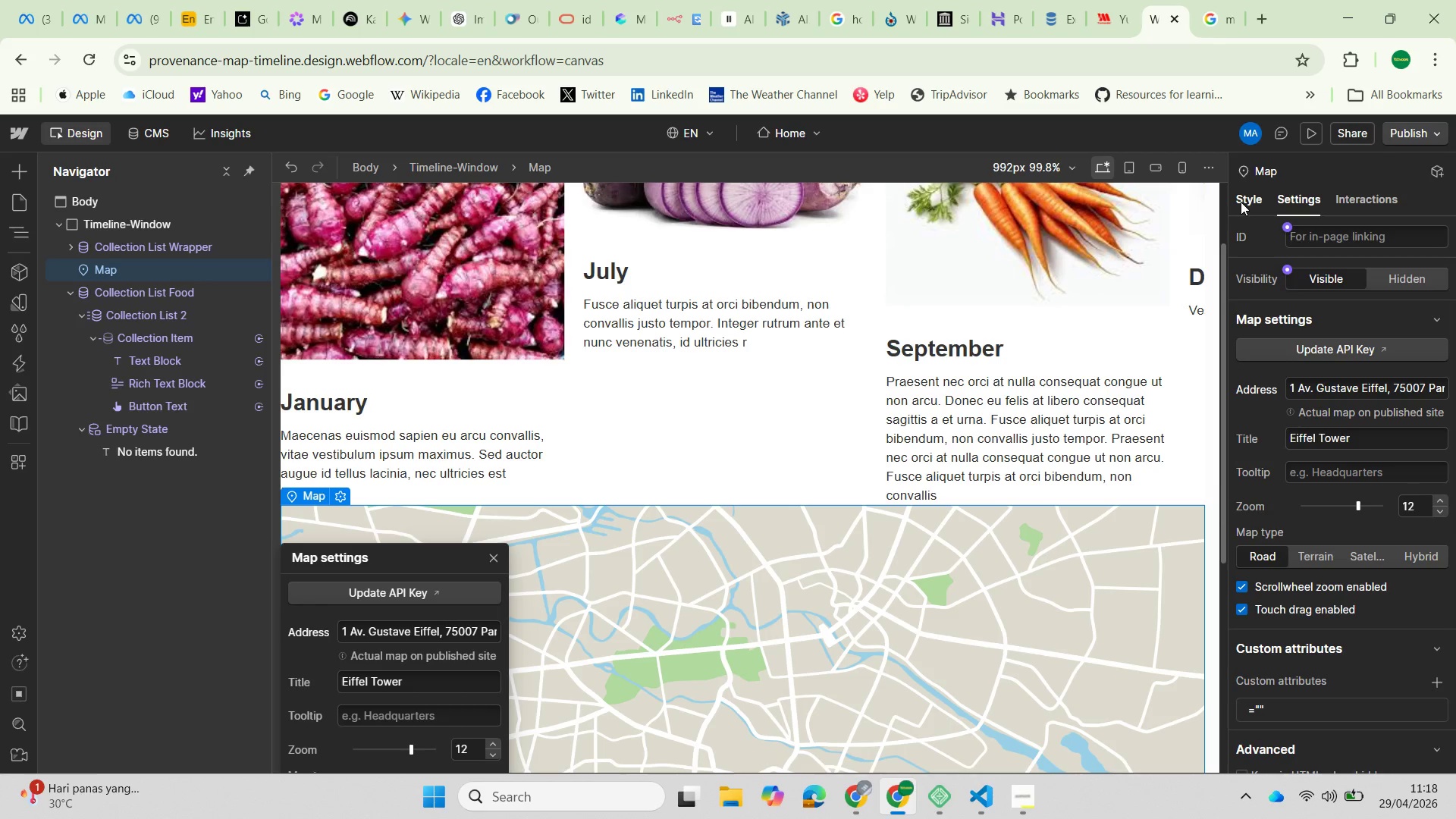 
left_click([1306, 261])
 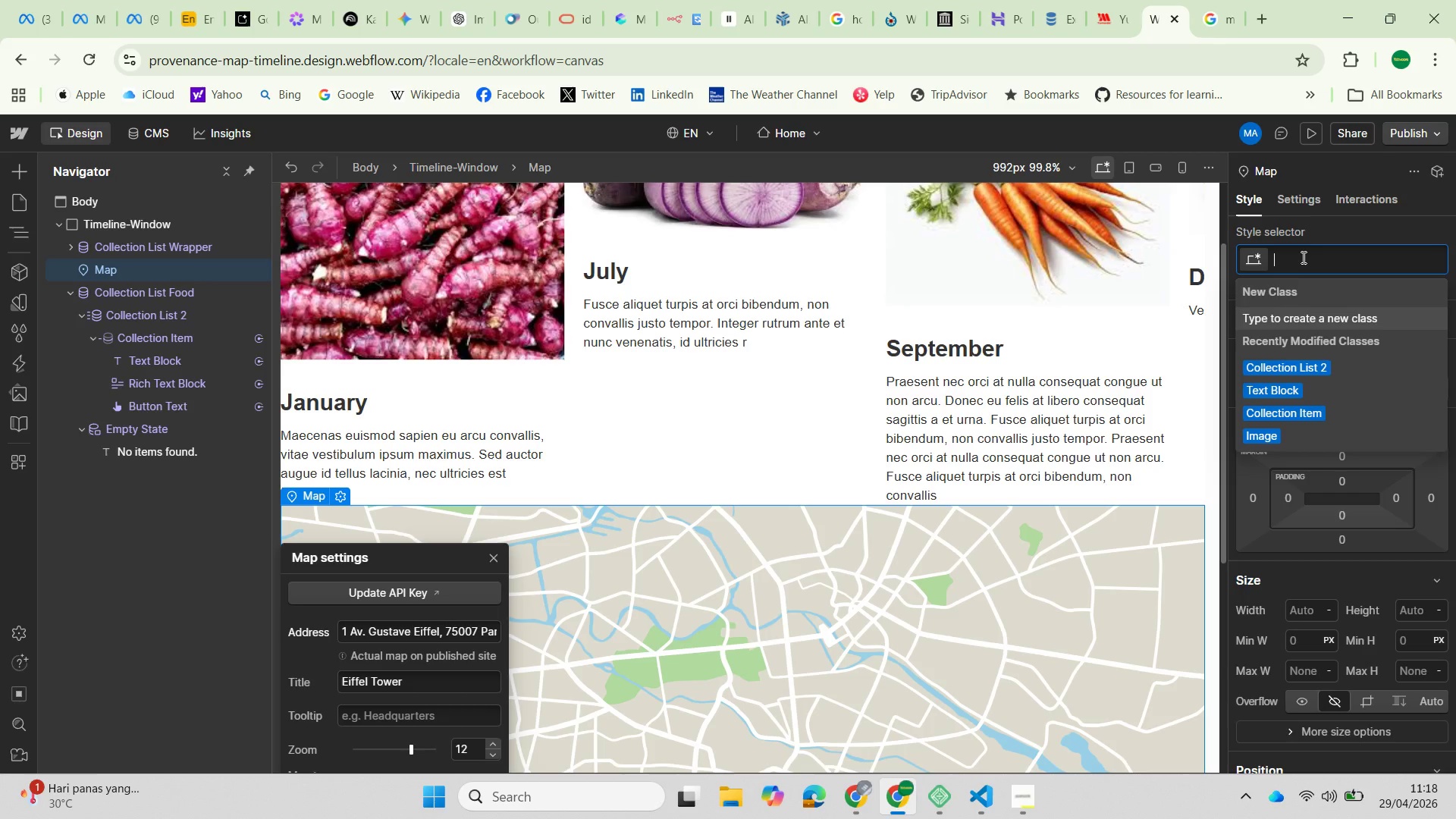 
left_click([1302, 257])
 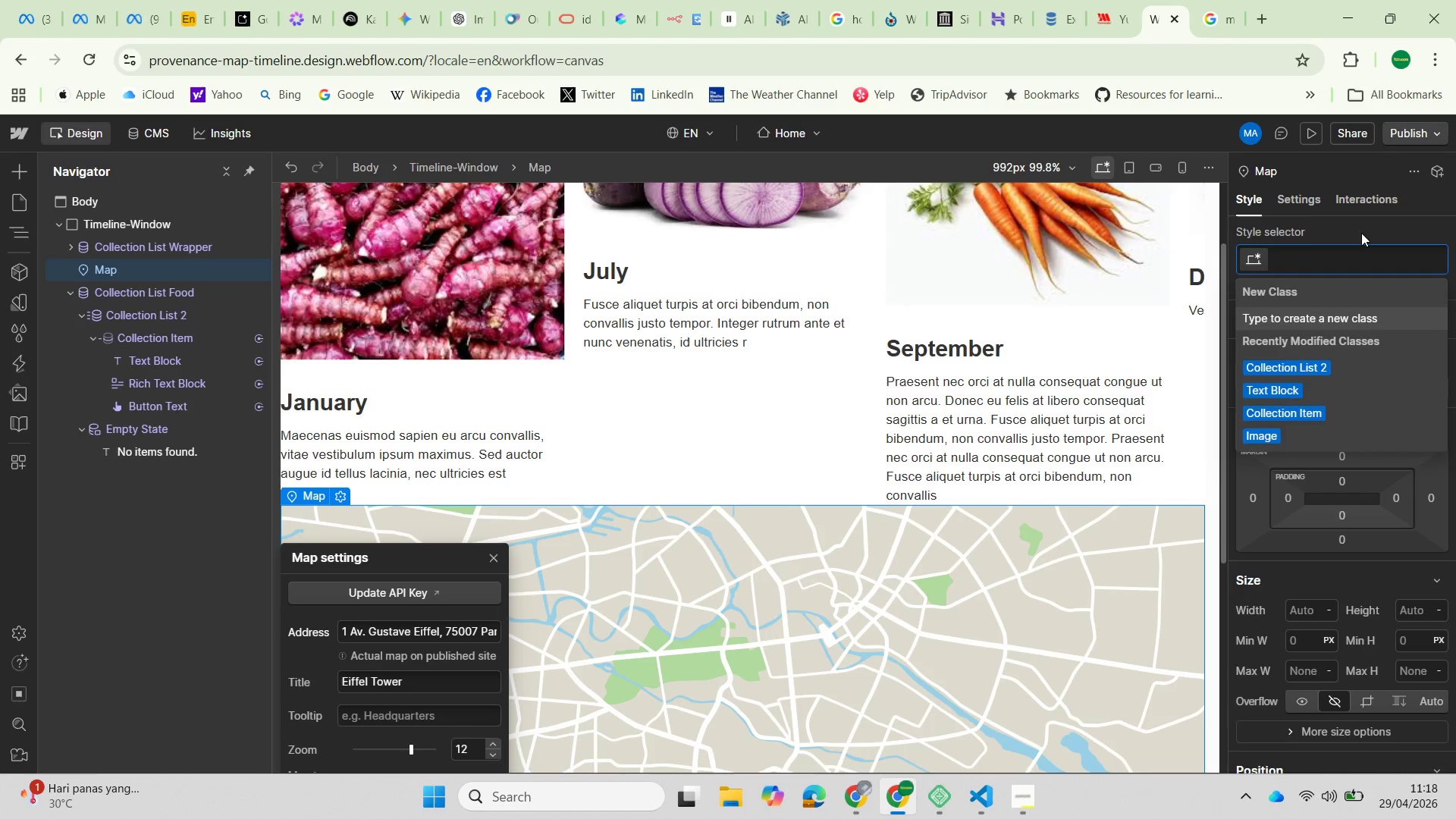 
left_click([1361, 233])
 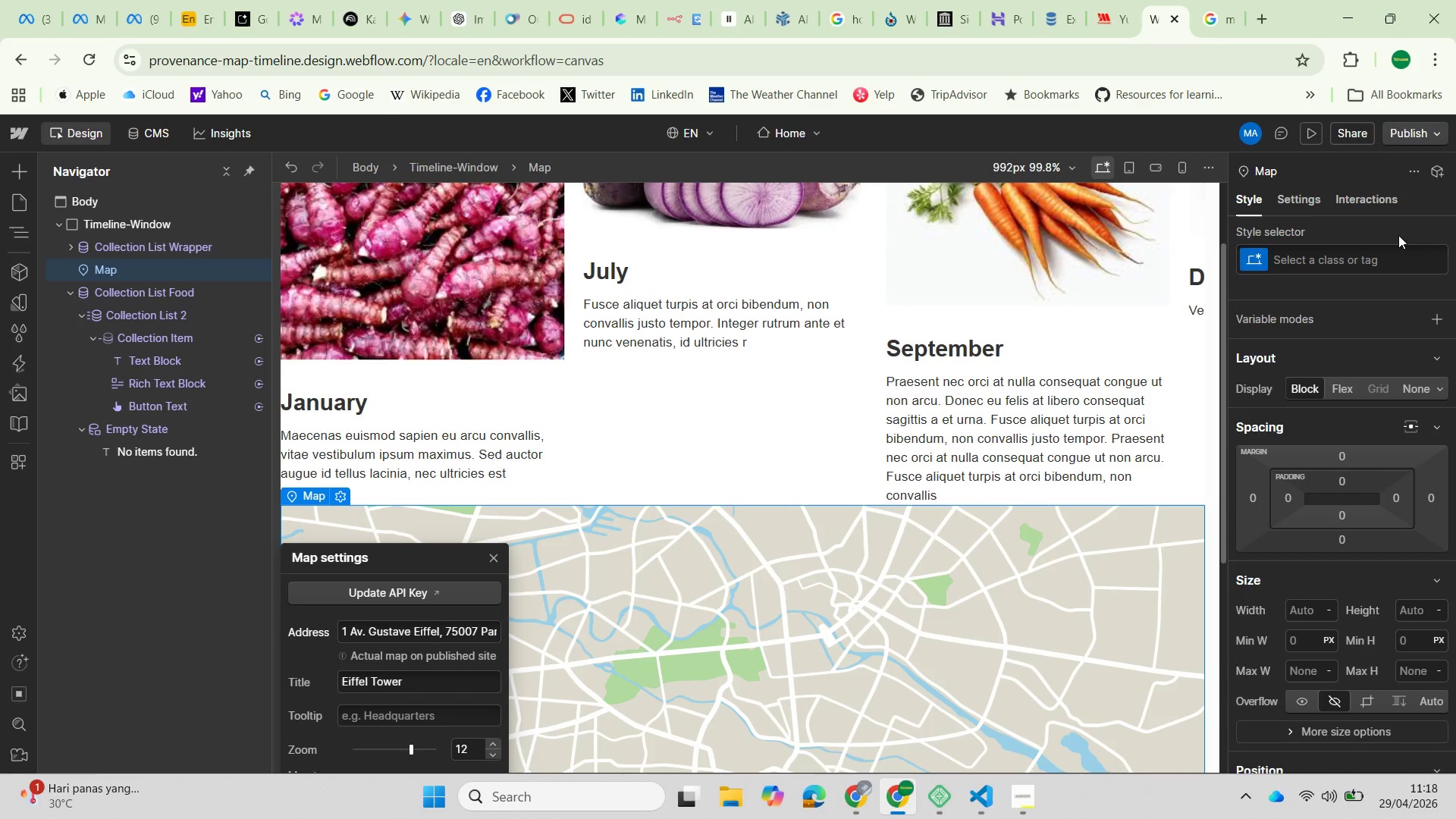 
left_click([1367, 196])
 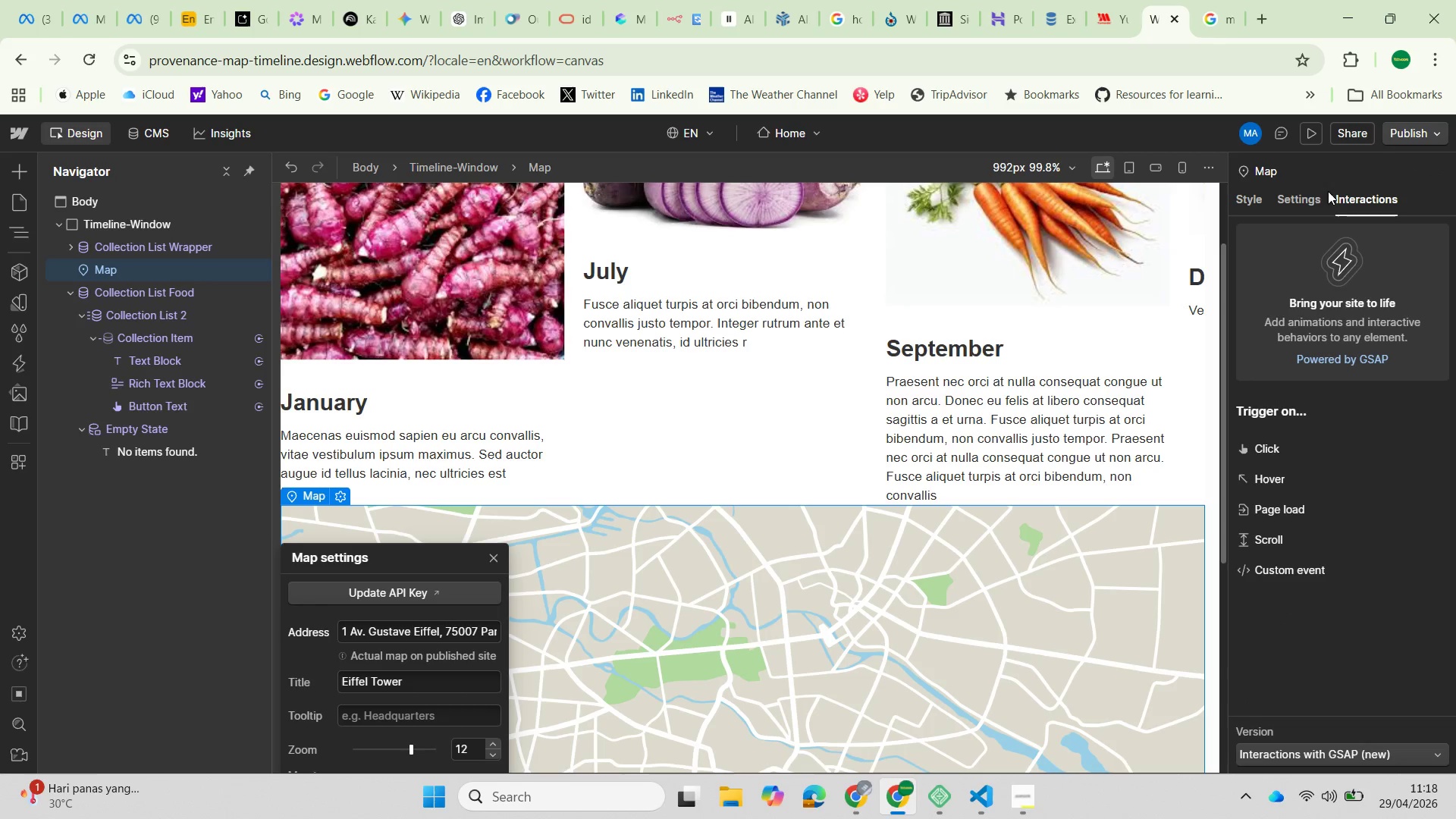 
left_click([1293, 197])
 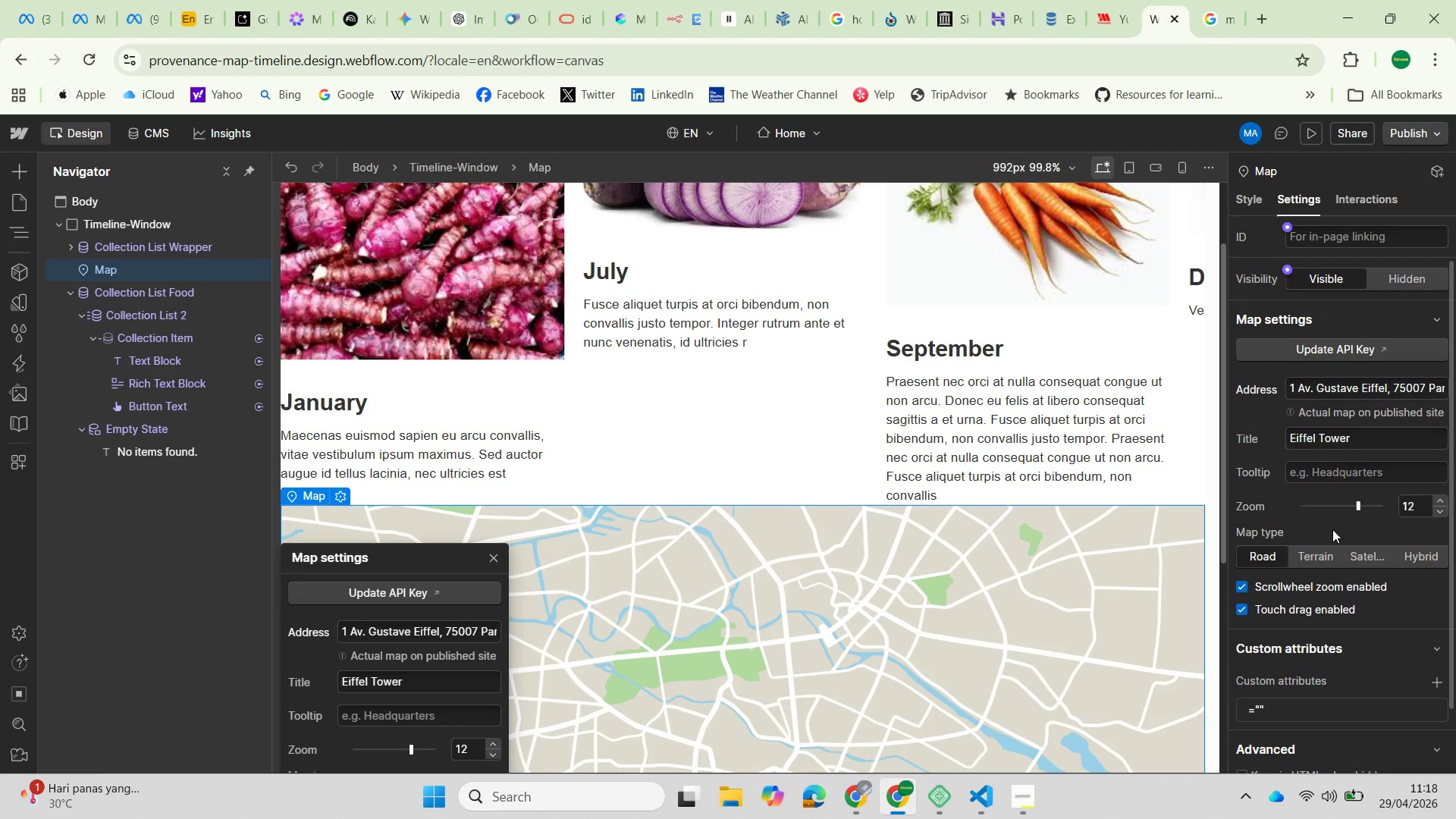 
wait(8.45)
 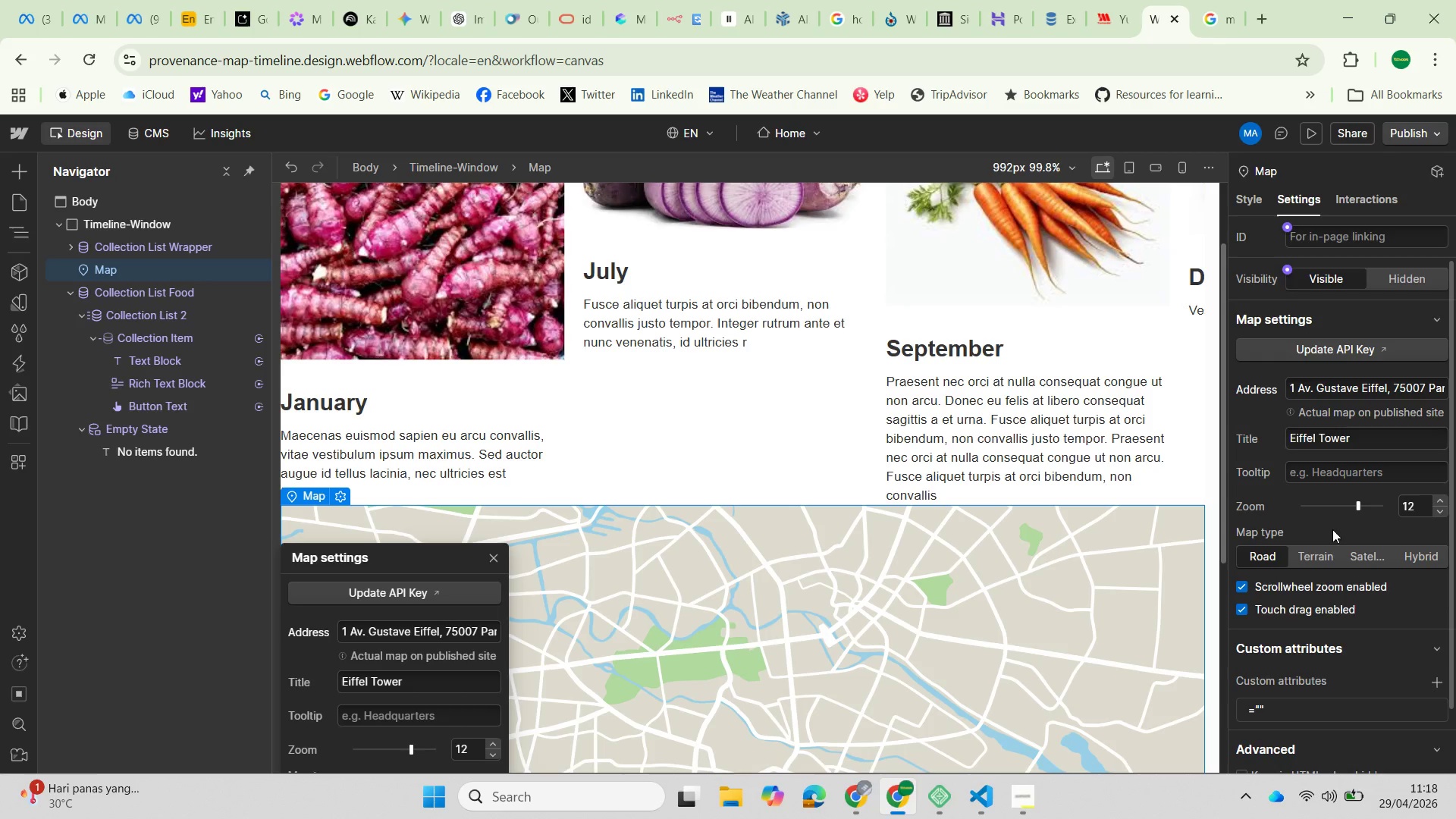 
scroll: coordinate [426, 717], scroll_direction: down, amount: 2.0
 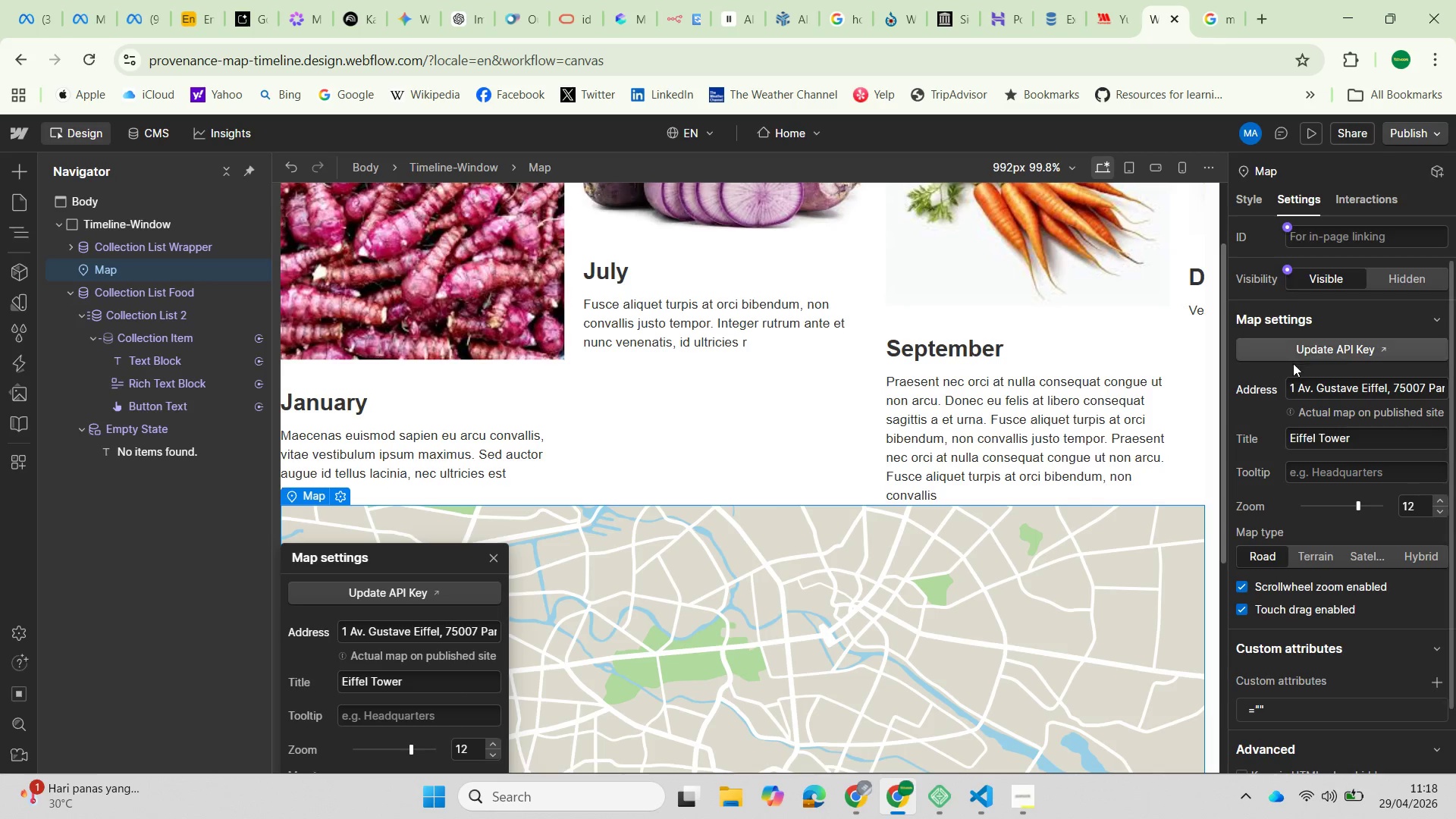 
wait(7.95)
 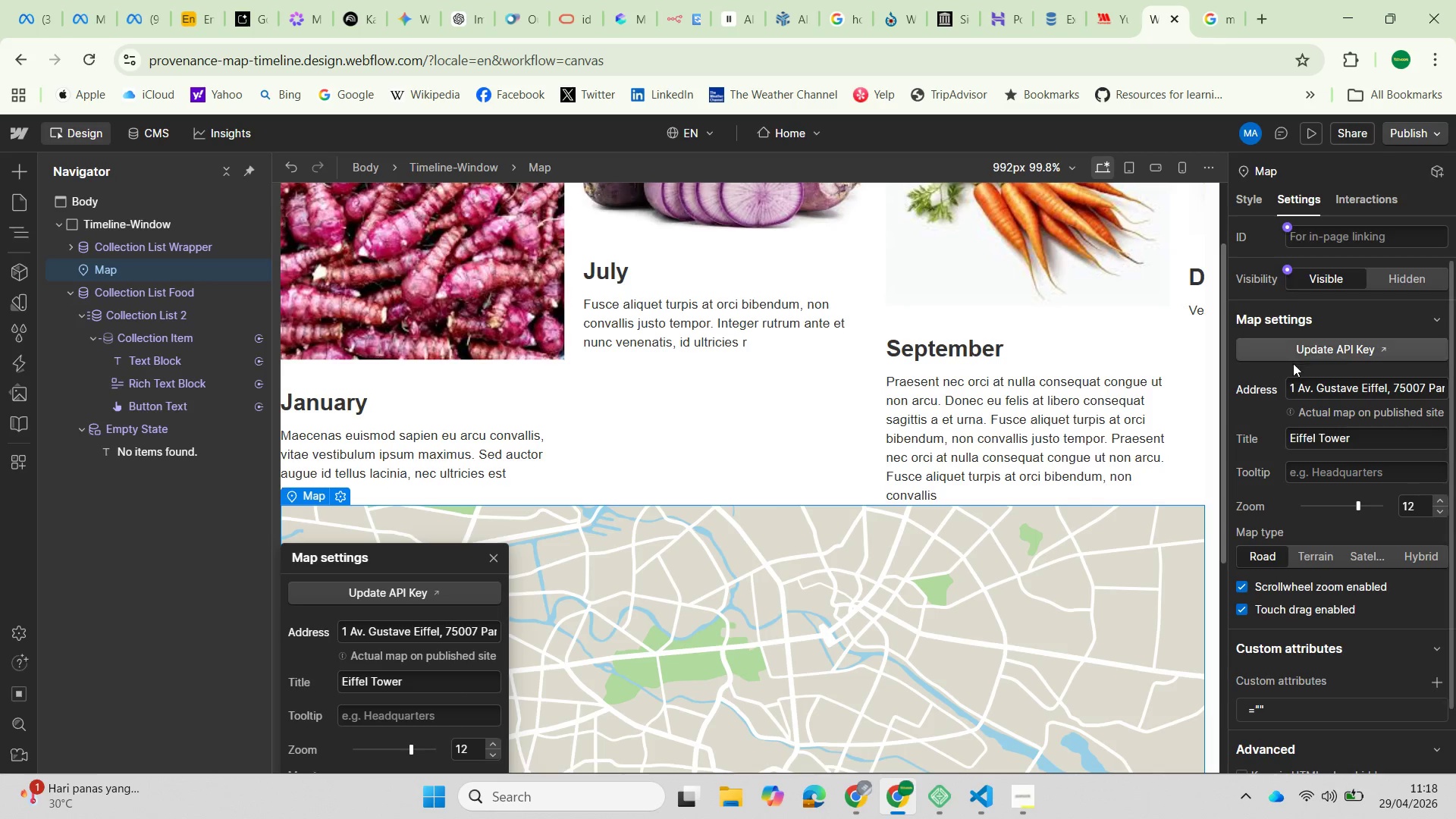 
left_click([1431, 318])
 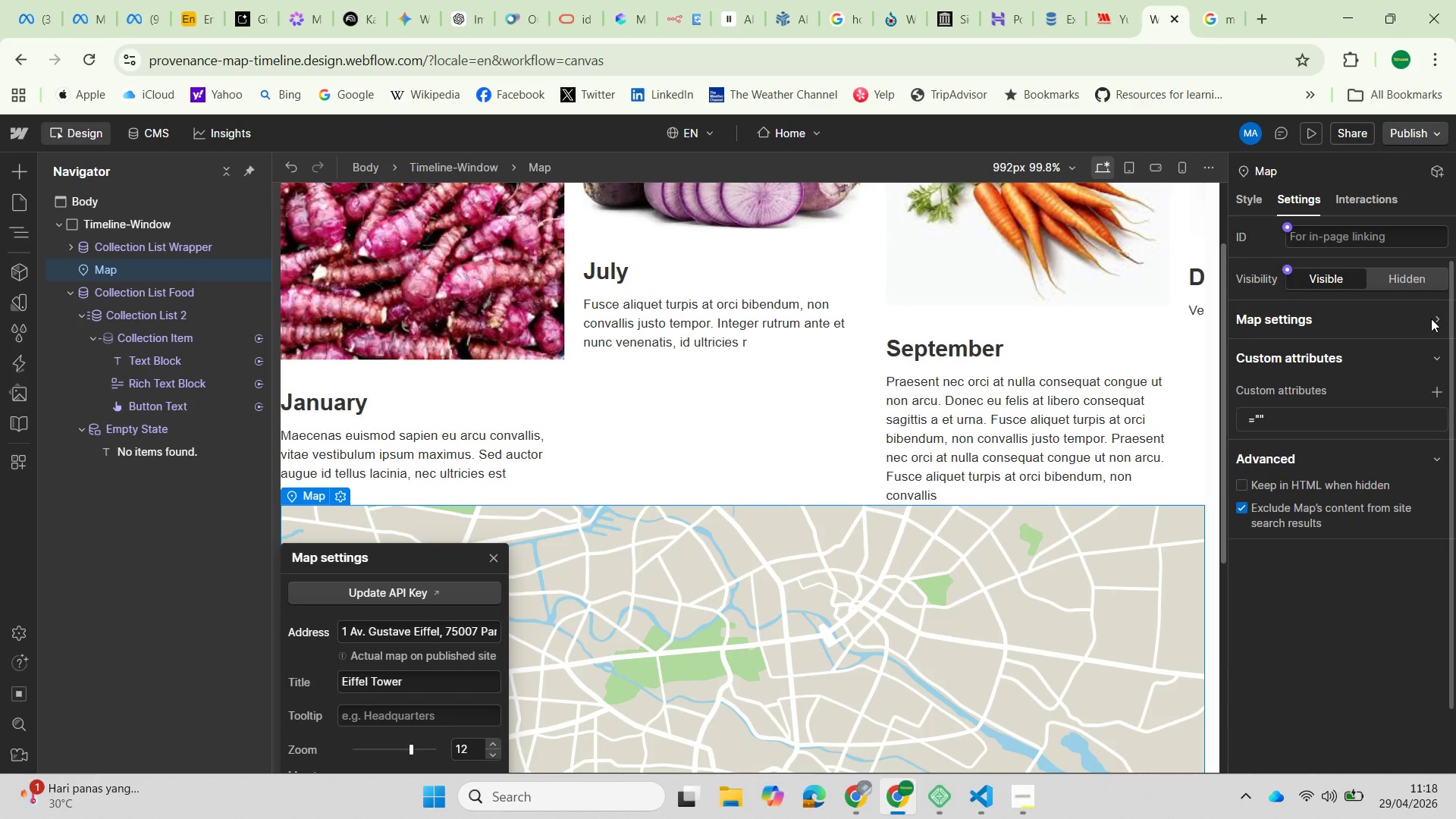 
left_click([1431, 318])
 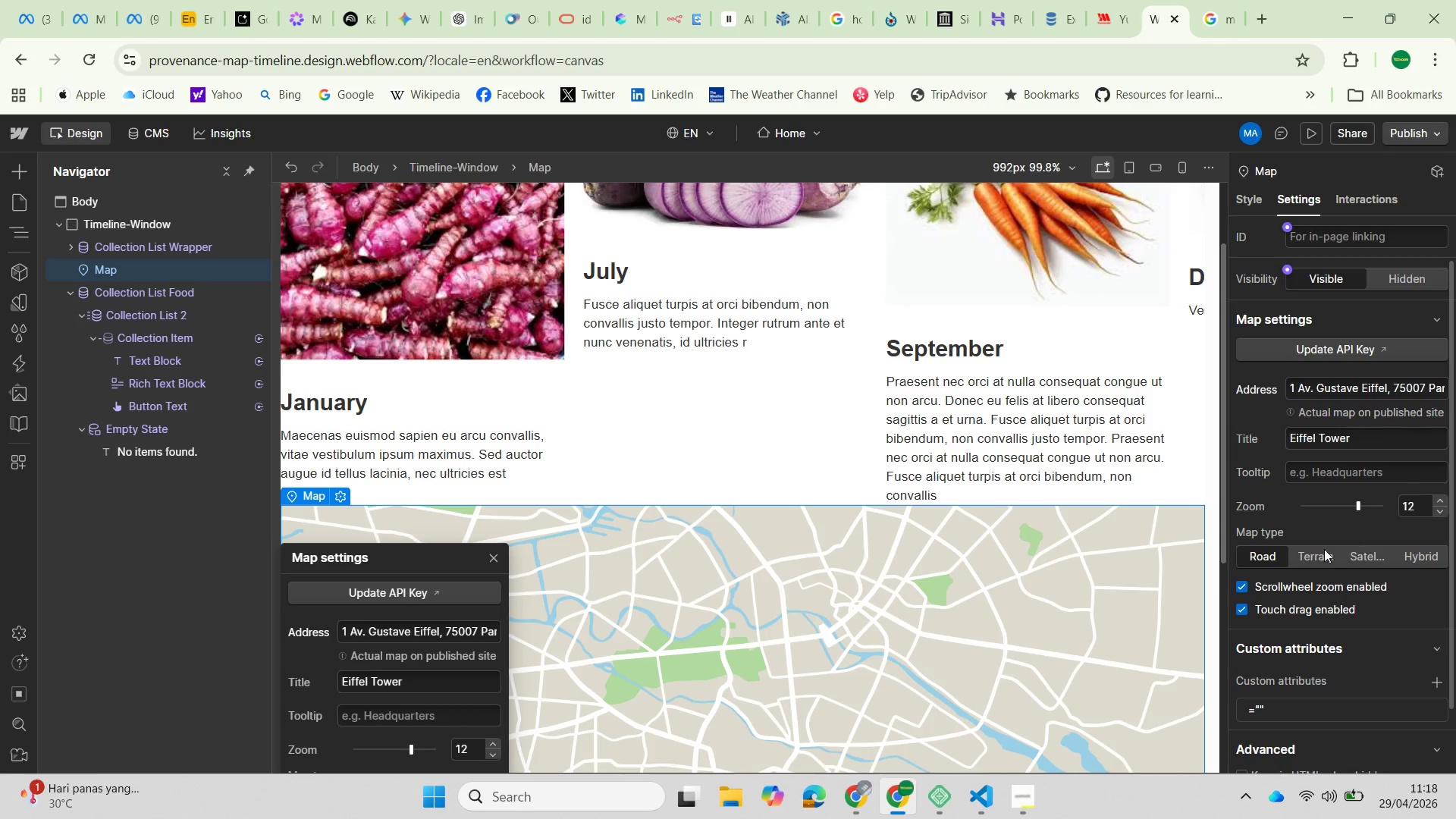 
left_click([697, 602])
 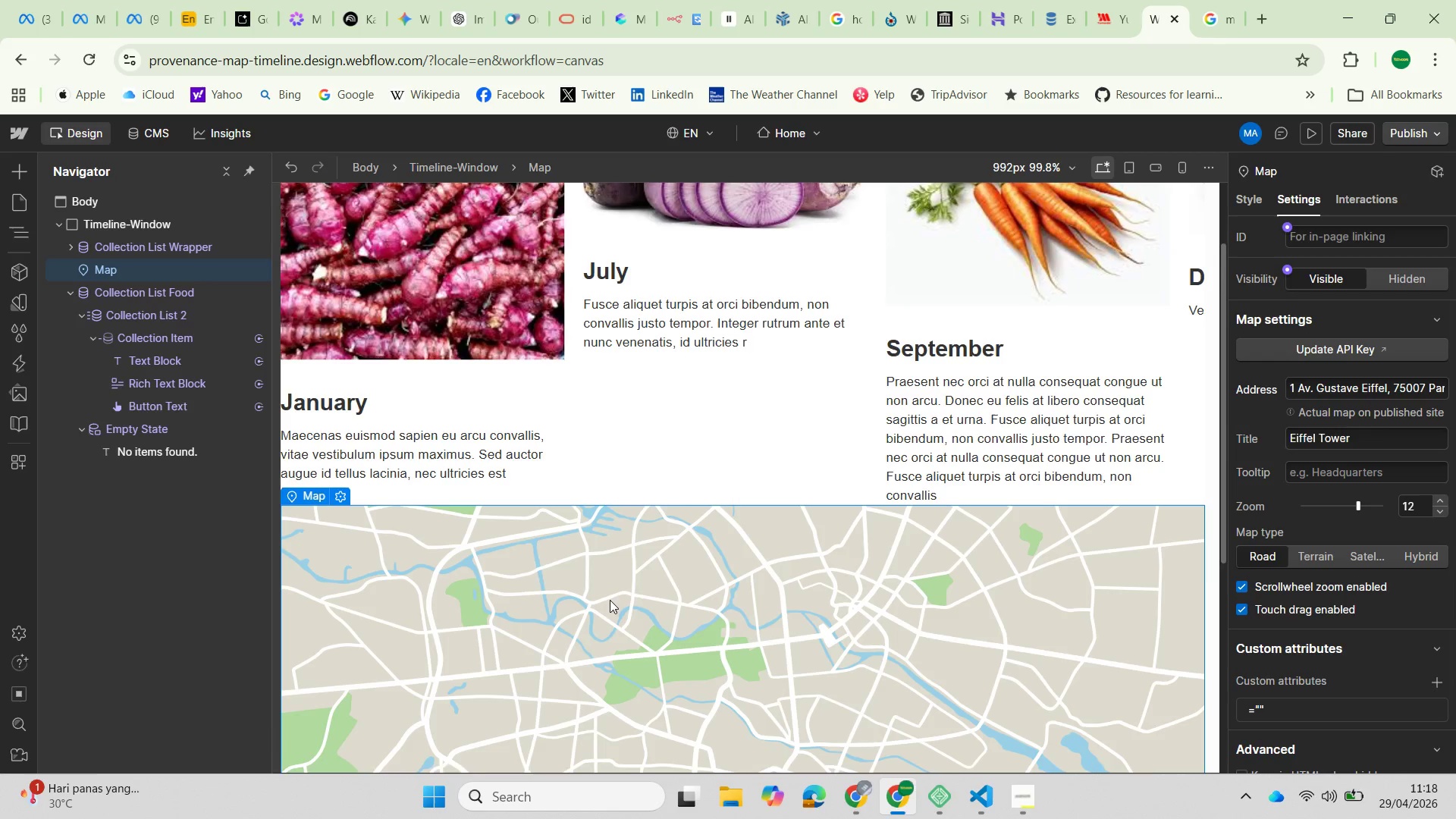 
scroll: coordinate [635, 586], scroll_direction: down, amount: 3.0
 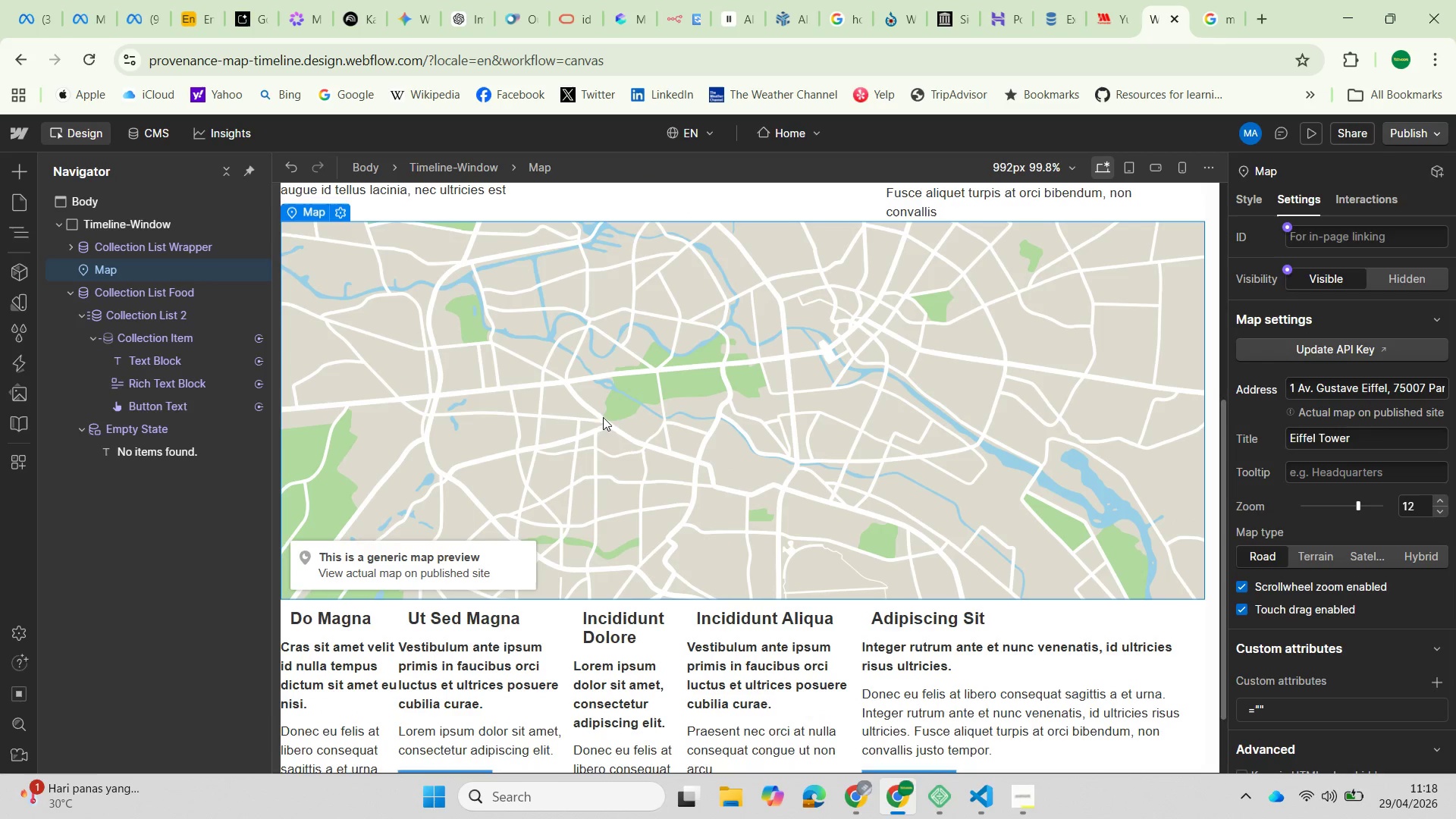 
left_click([601, 395])
 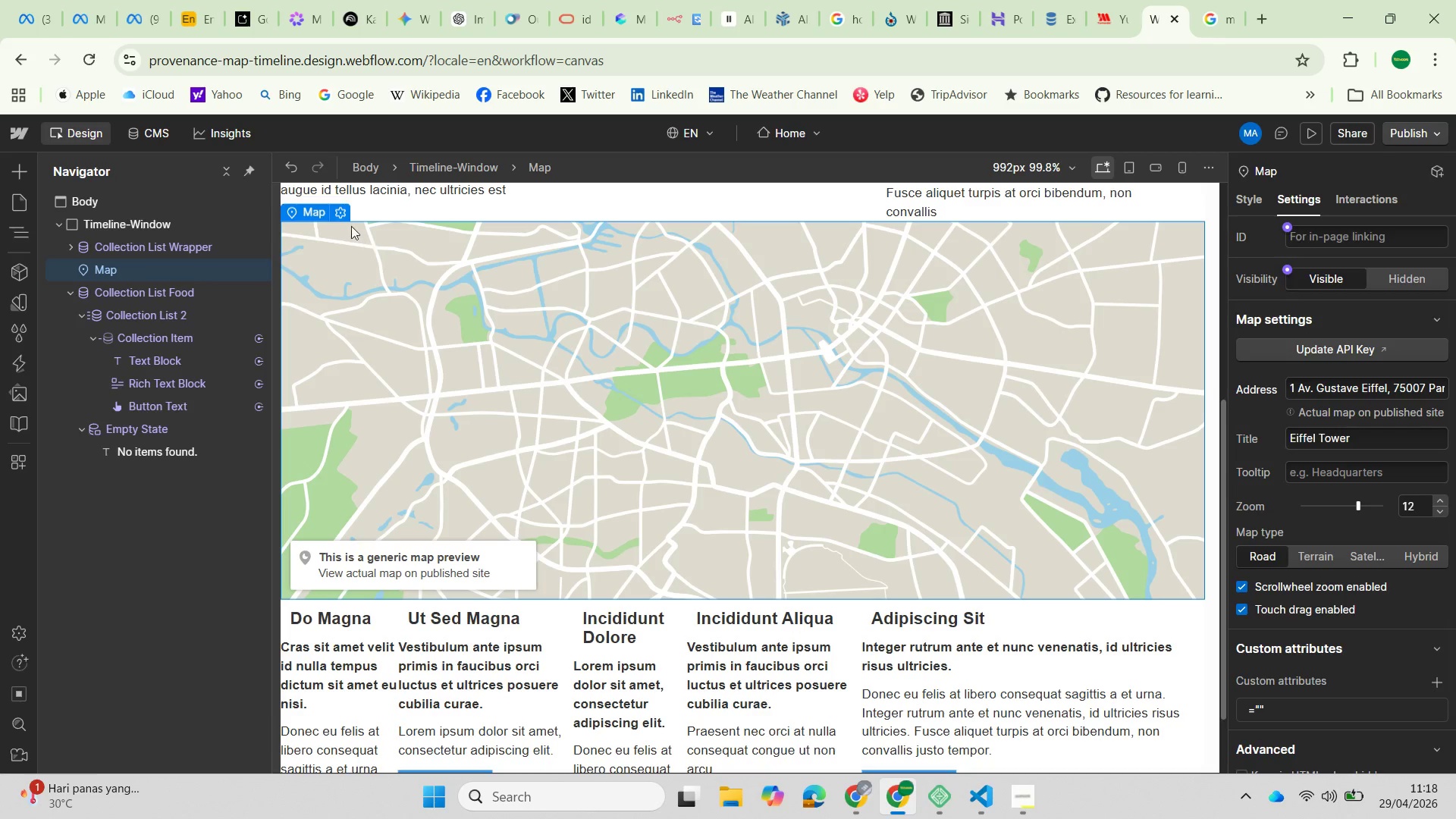 
left_click([339, 212])
 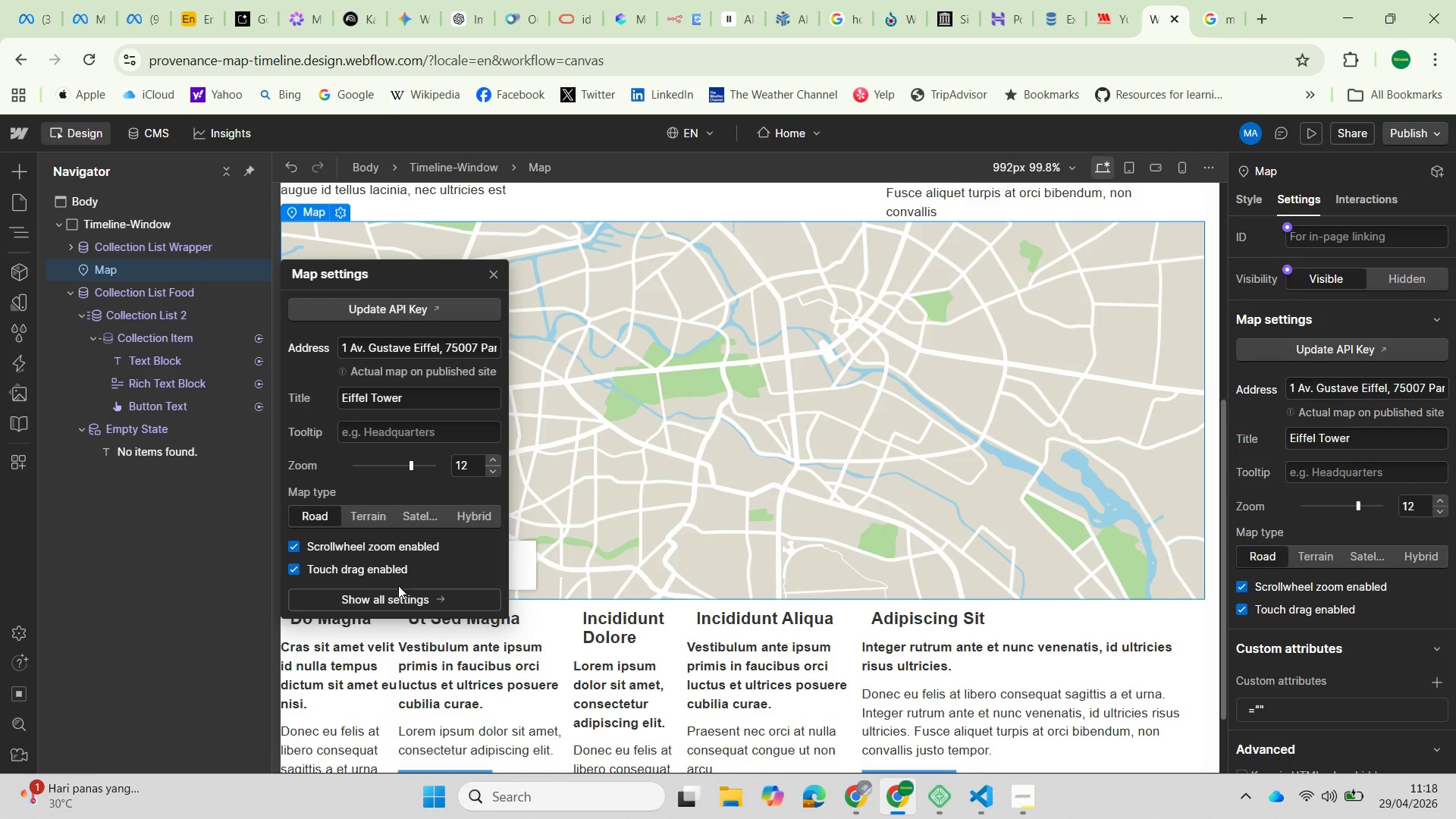 
left_click([402, 594])
 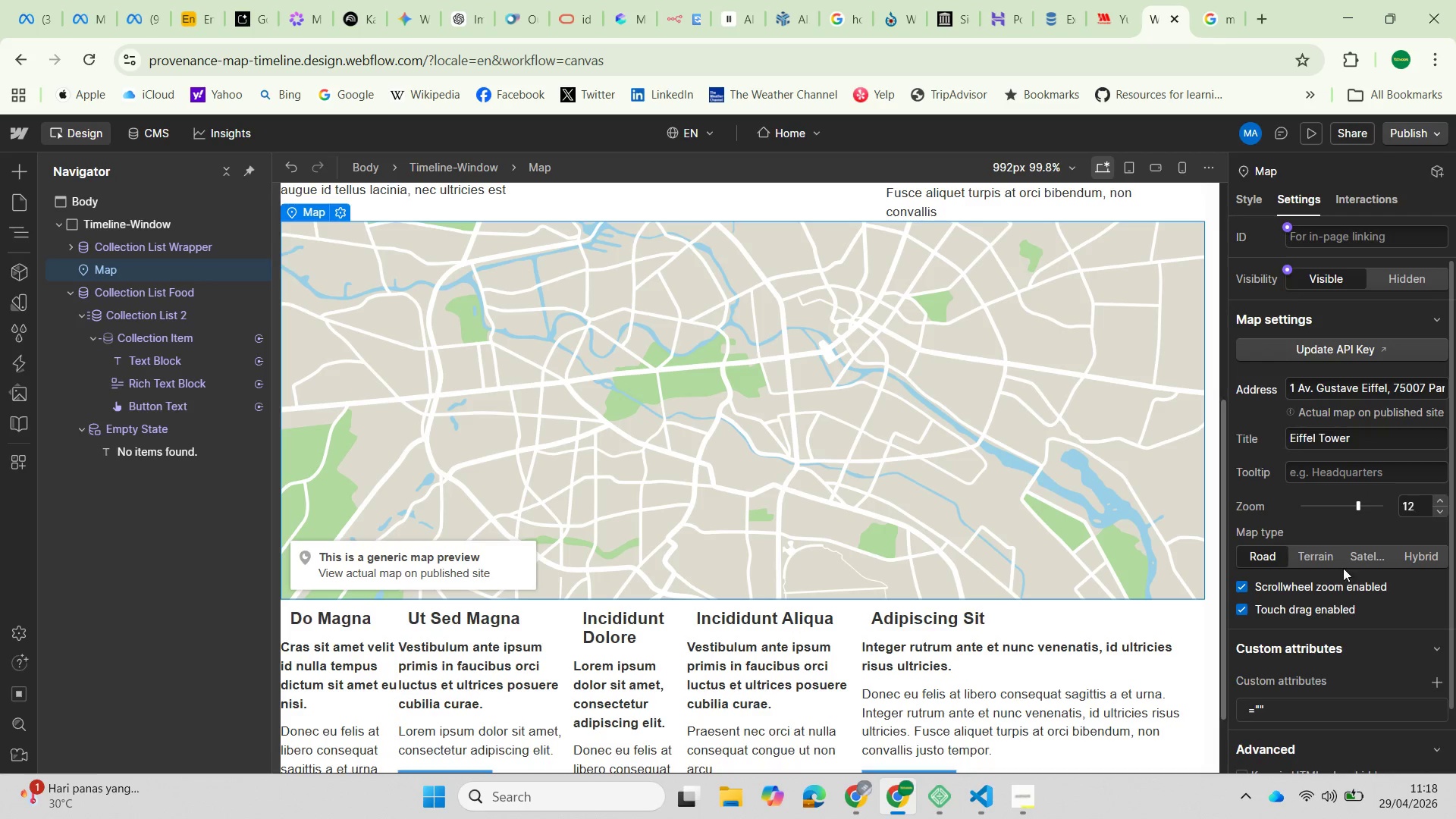 
scroll: coordinate [1046, 545], scroll_direction: down, amount: 5.0
 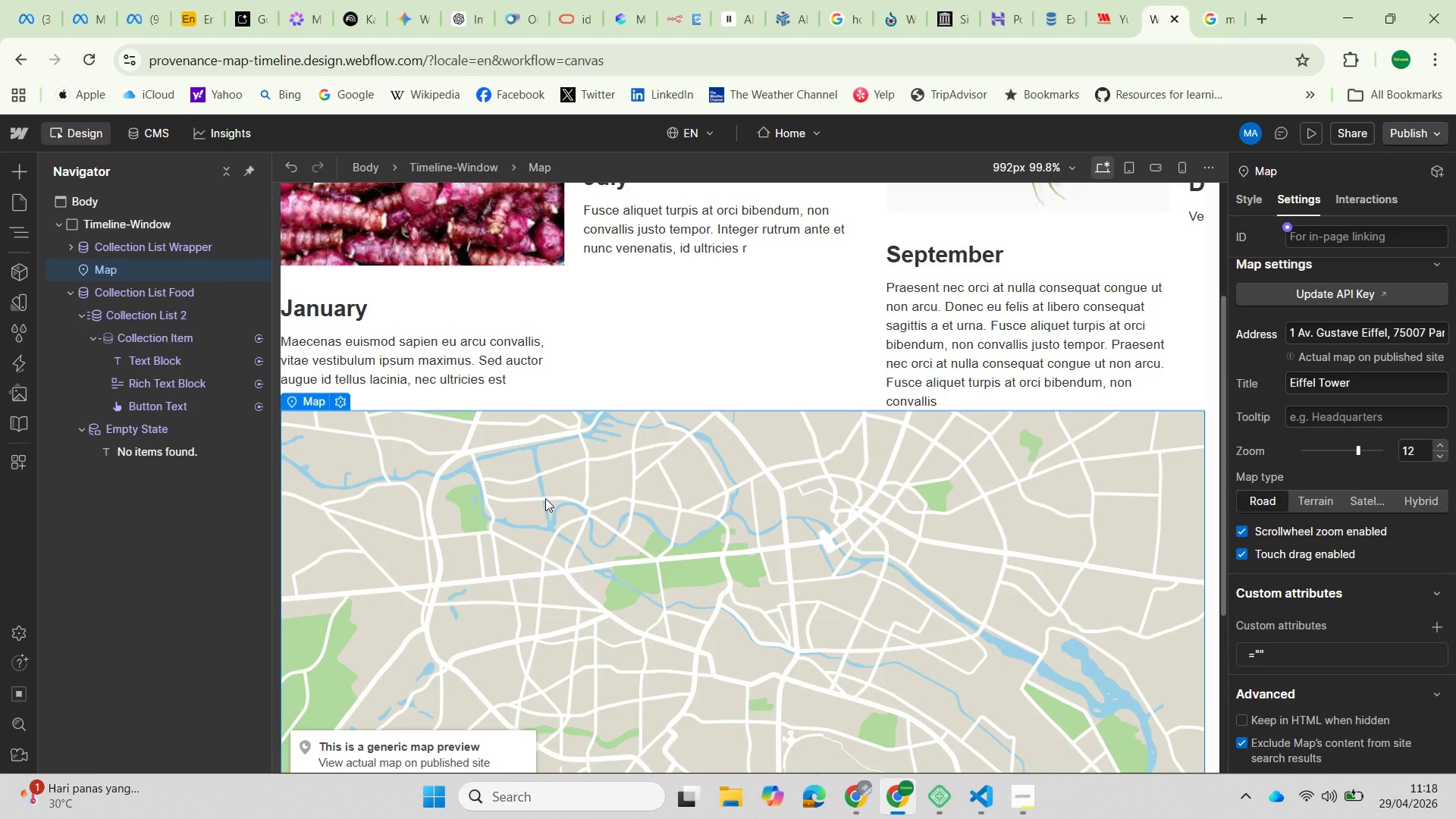 
double_click([545, 498])
 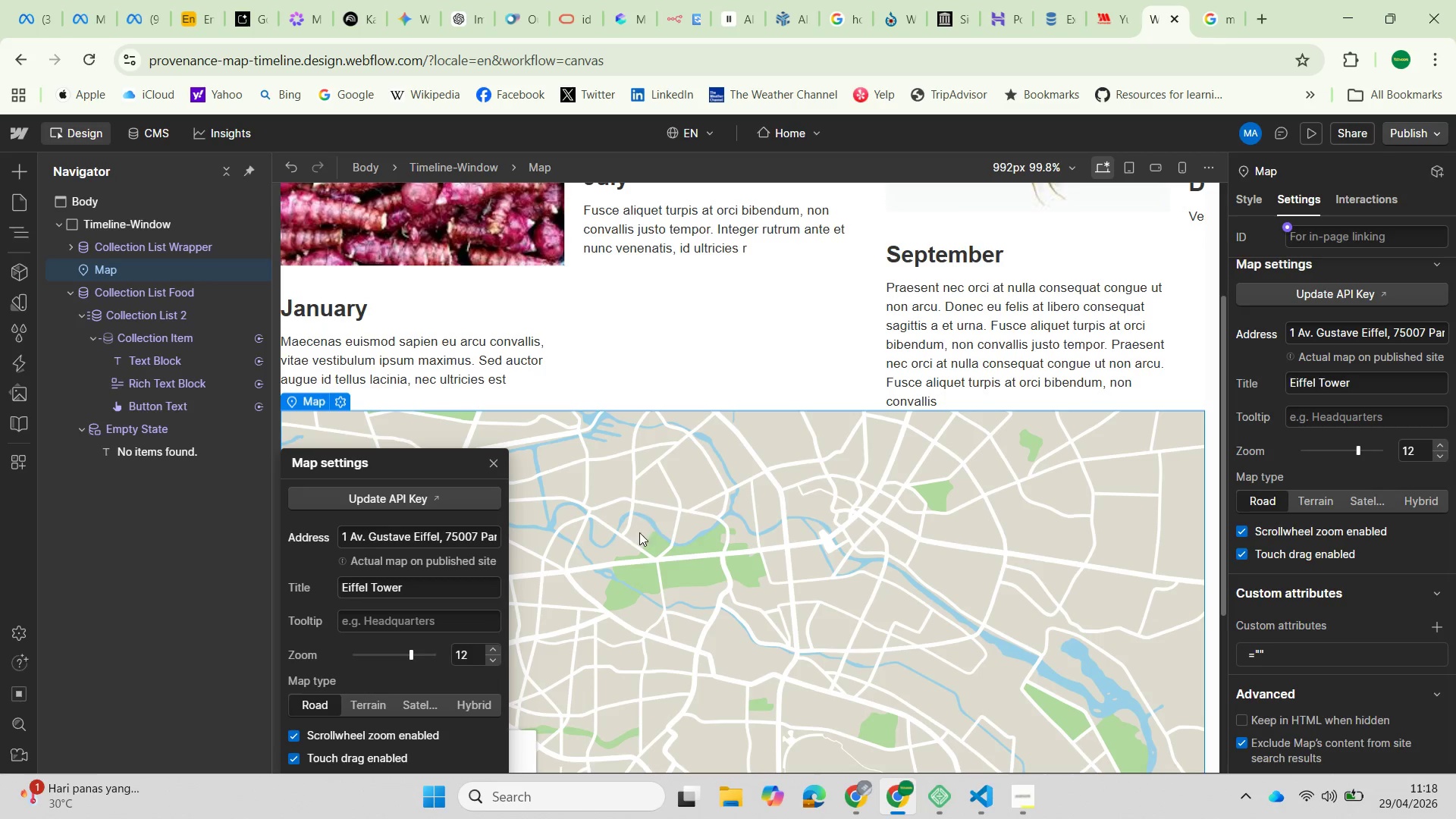 
left_click([645, 537])
 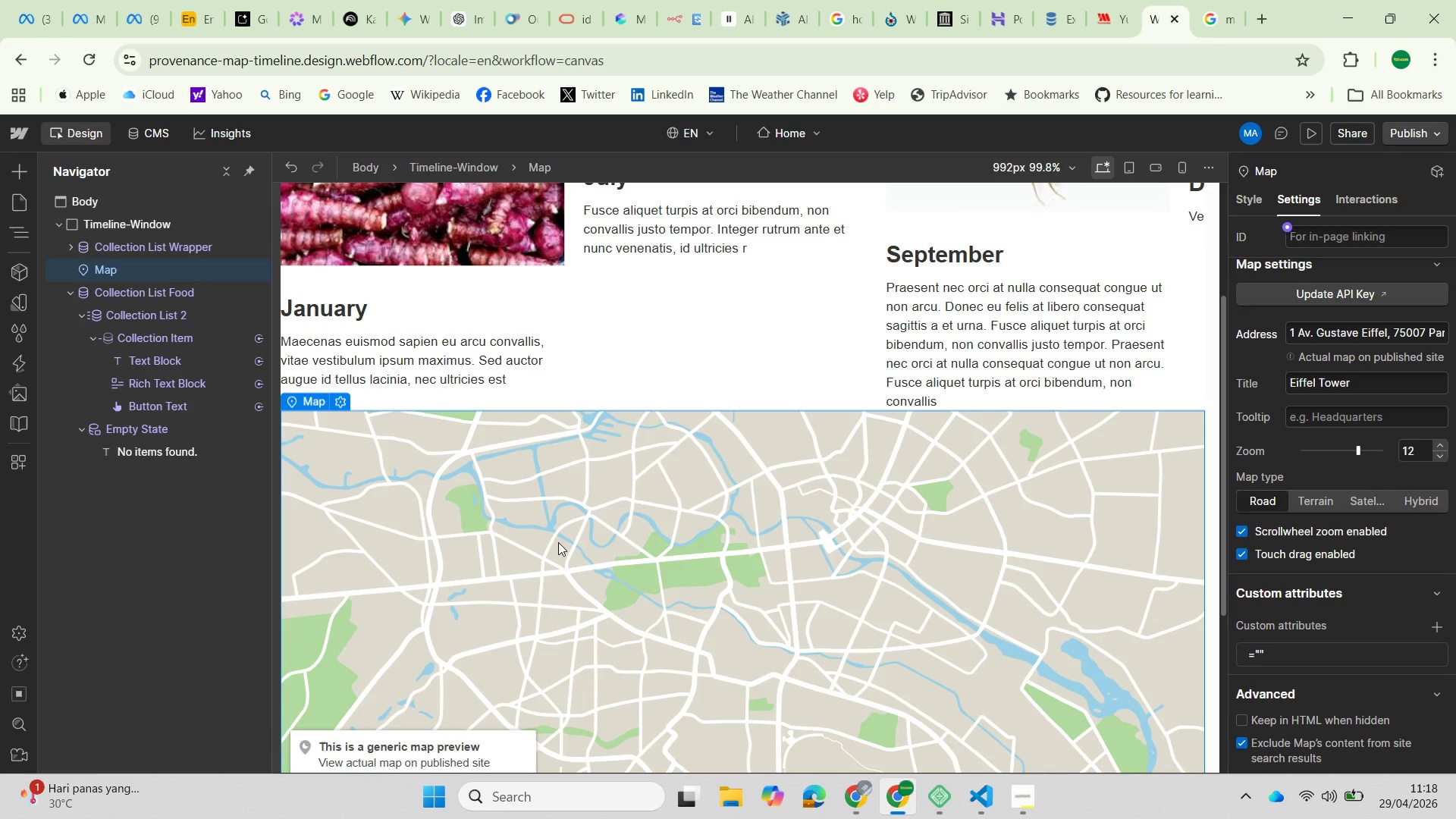 
left_click([558, 542])
 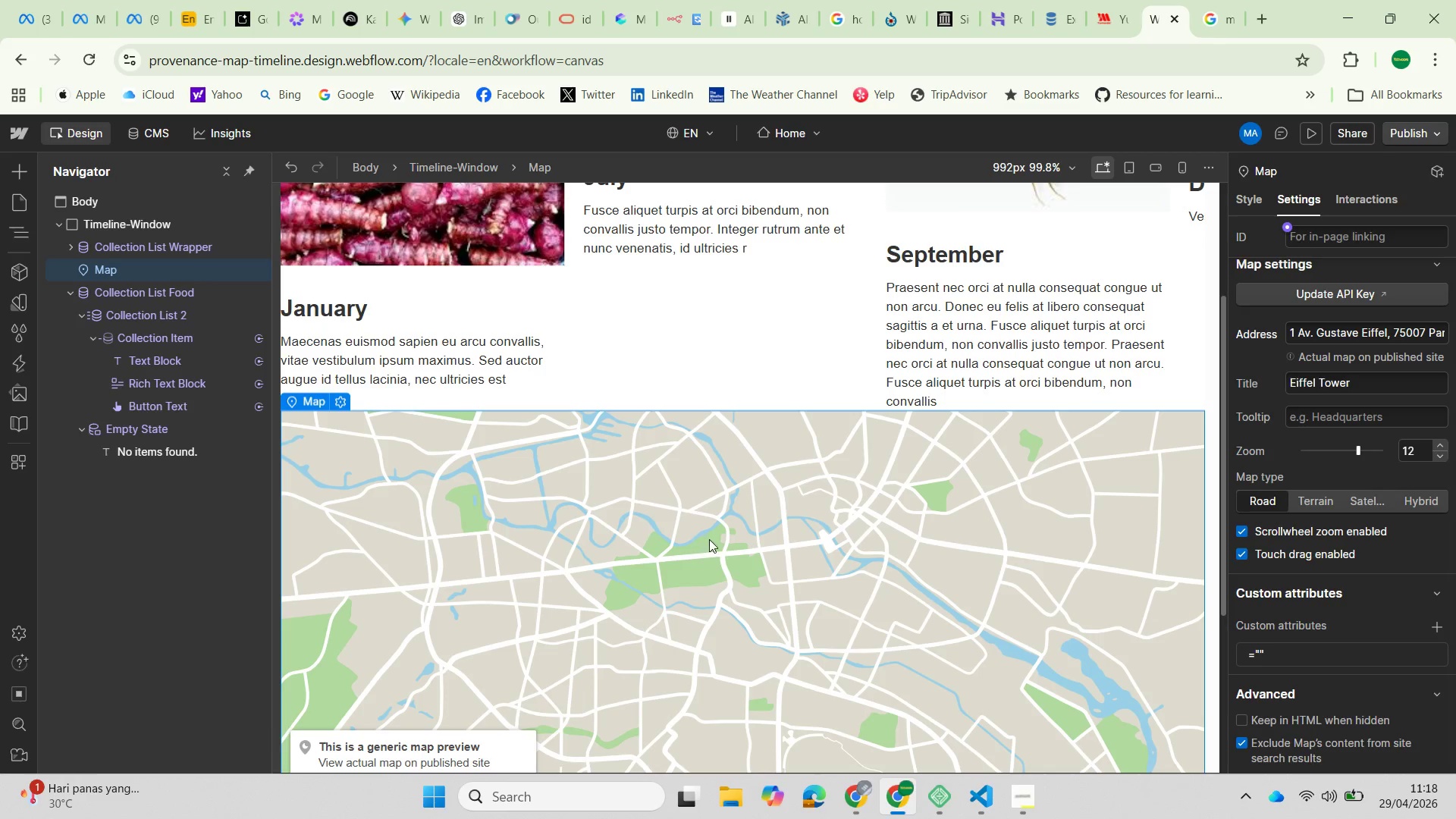 
left_click([711, 539])
 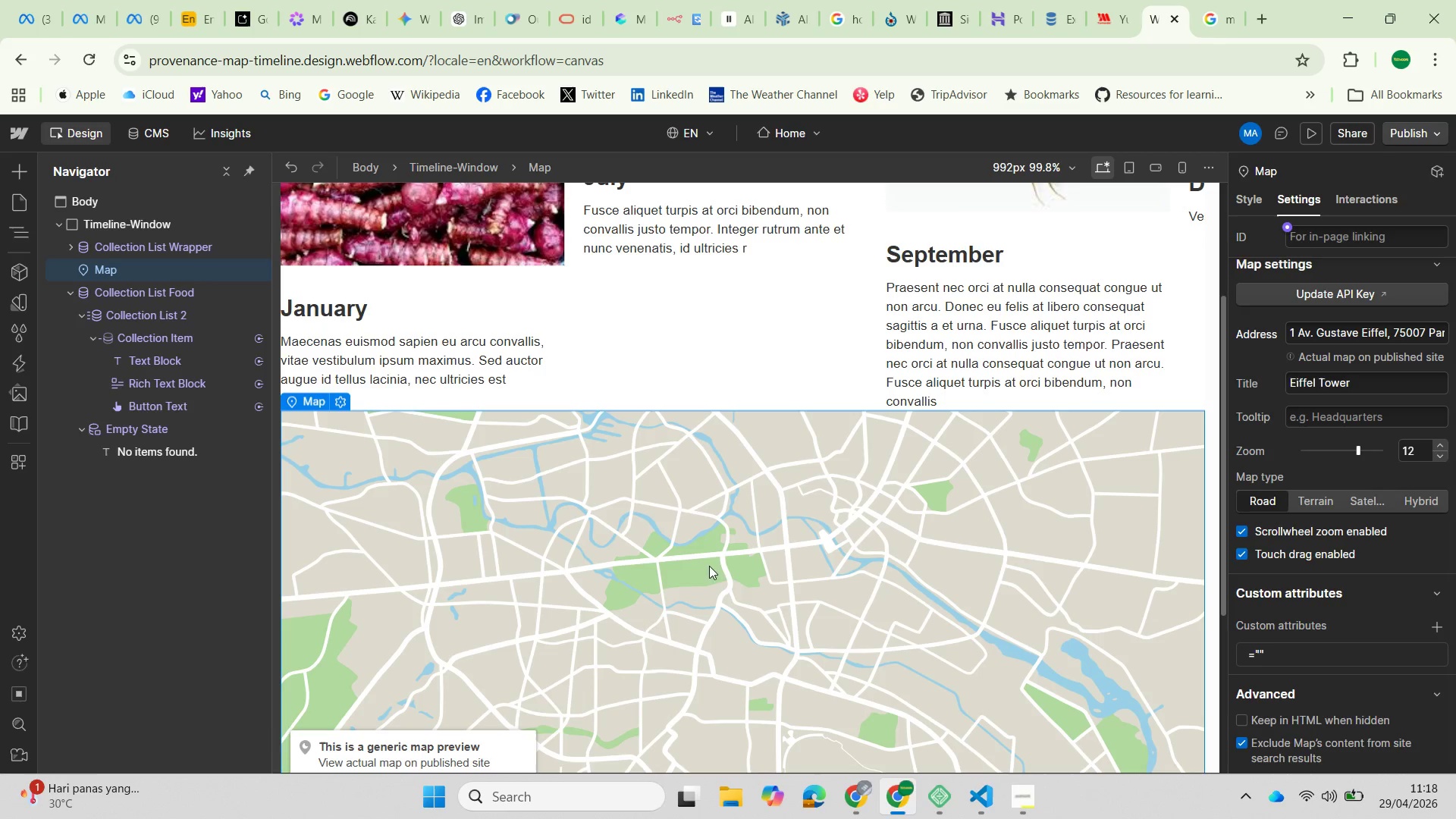 
scroll: coordinate [824, 602], scroll_direction: down, amount: 3.0
 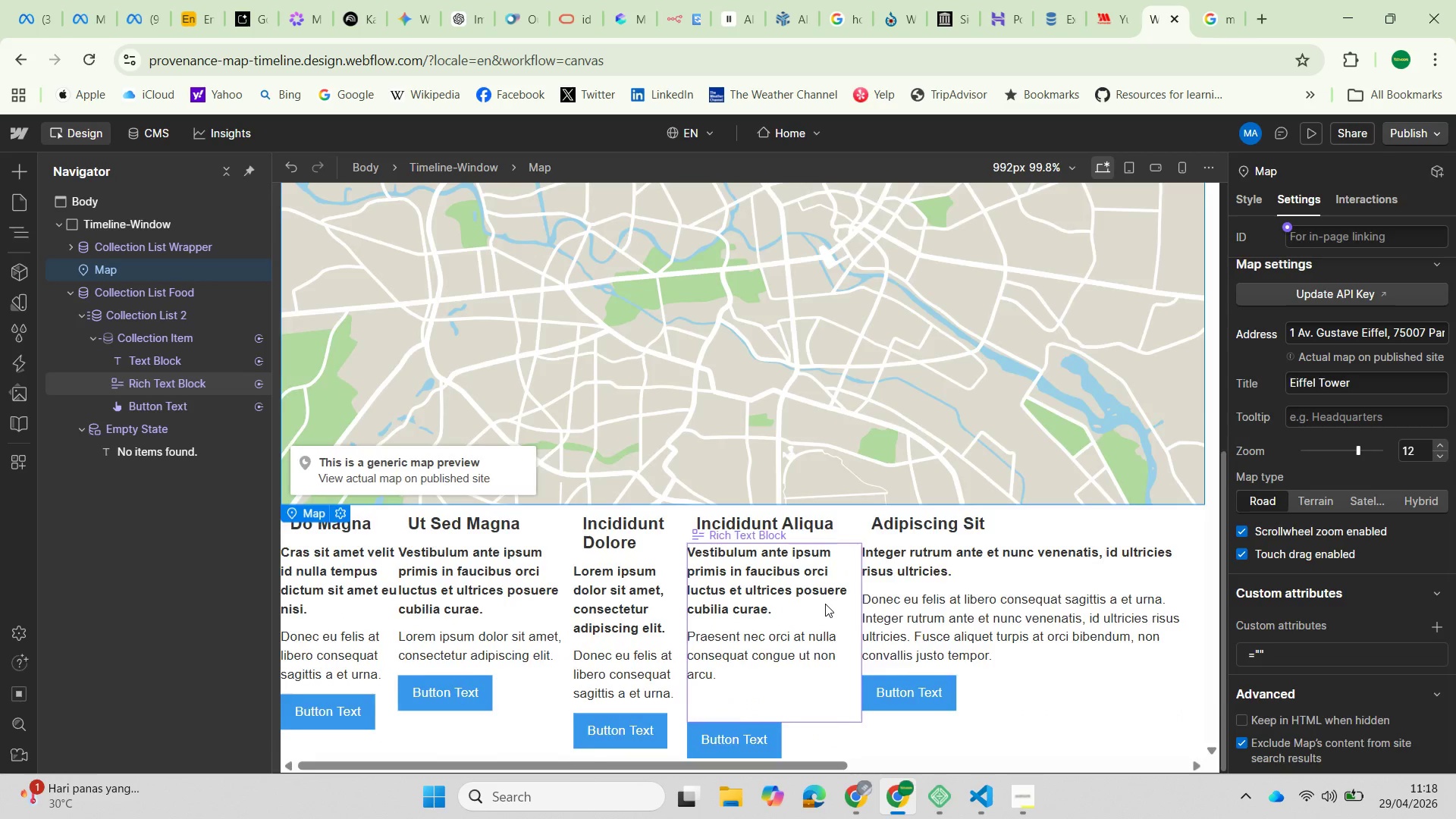 
scroll: coordinate [825, 604], scroll_direction: up, amount: 1.0
 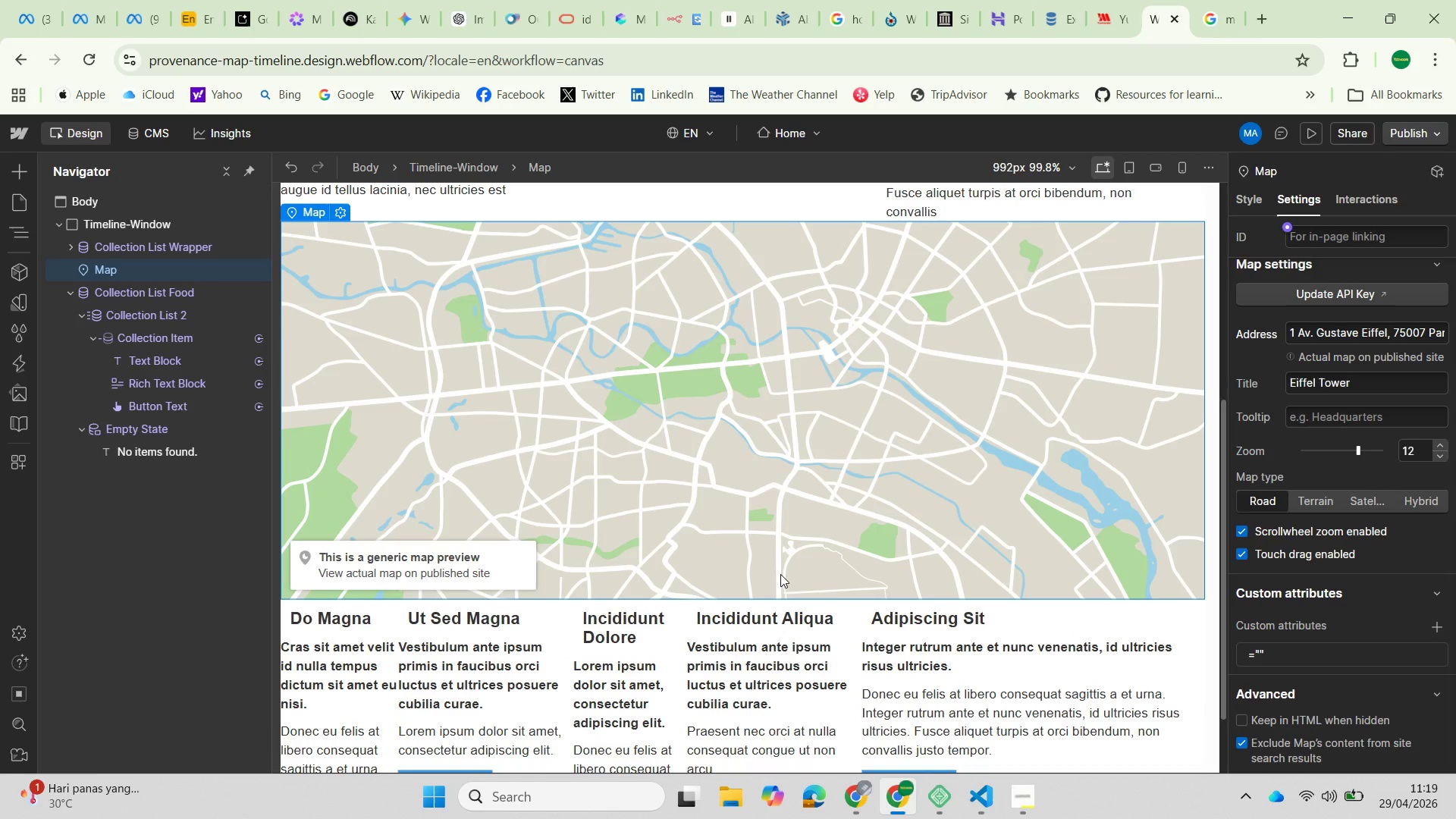 
mouse_move([579, 395])
 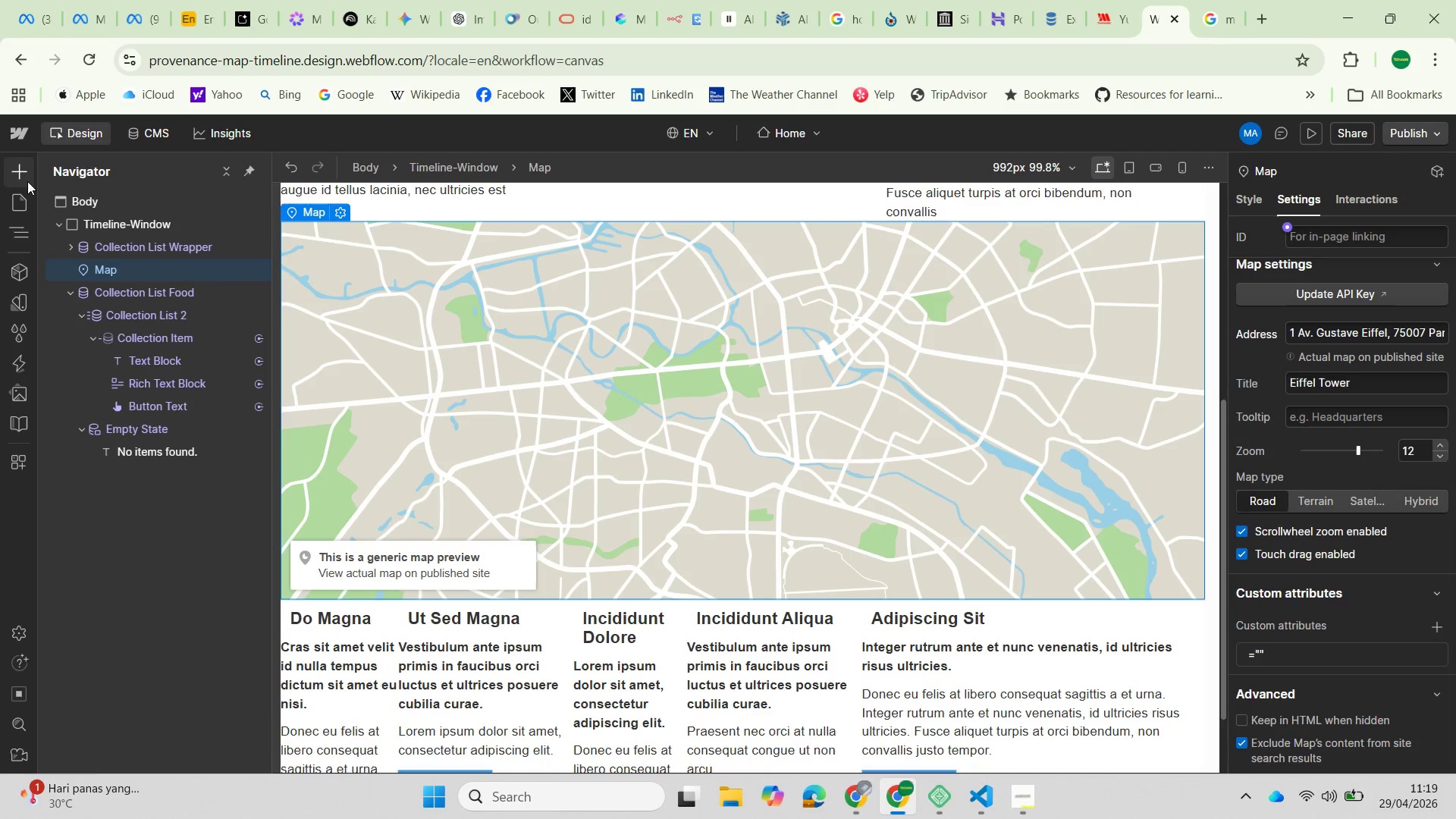 
left_click([15, 173])
 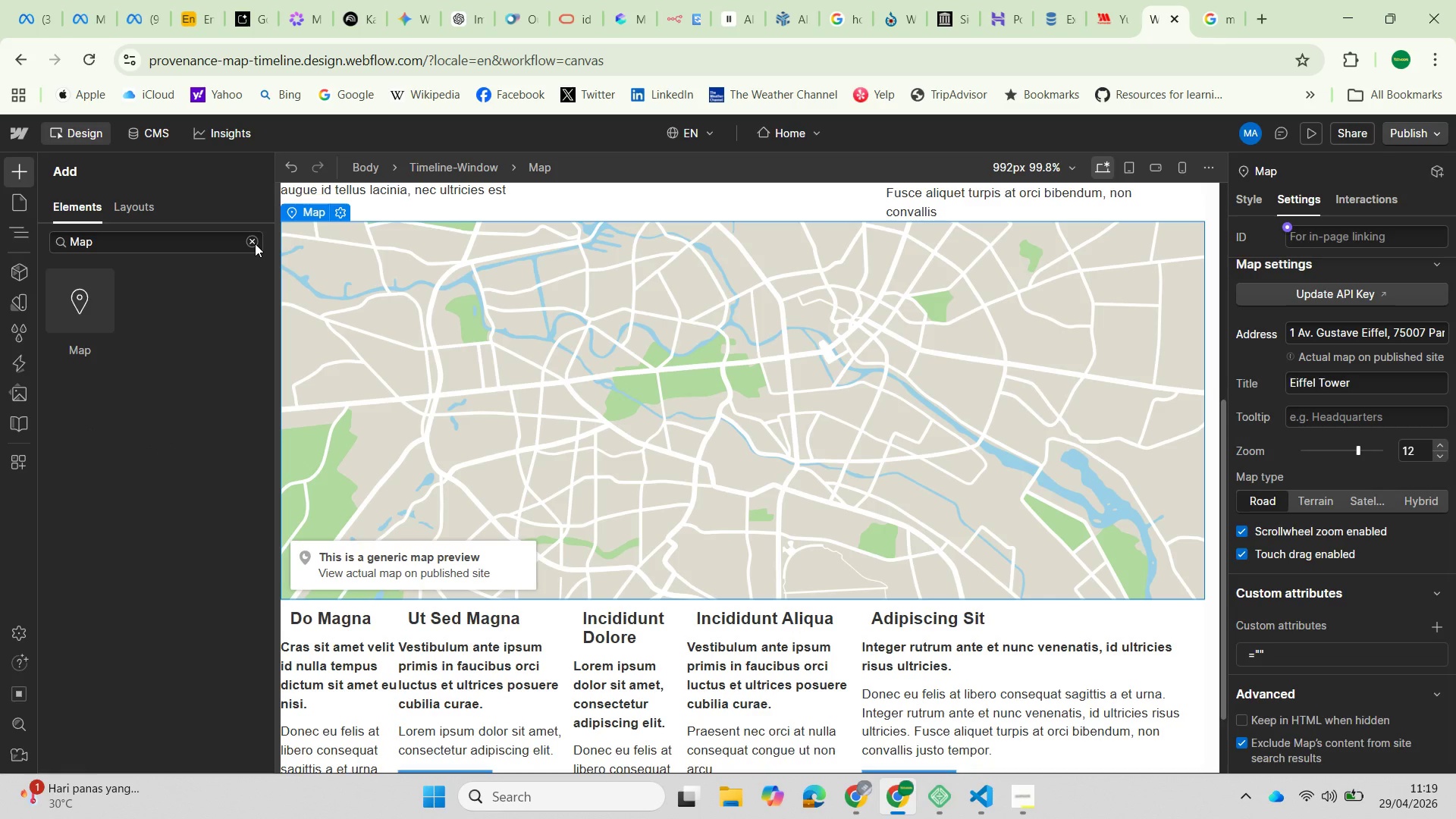 
left_click([247, 239])
 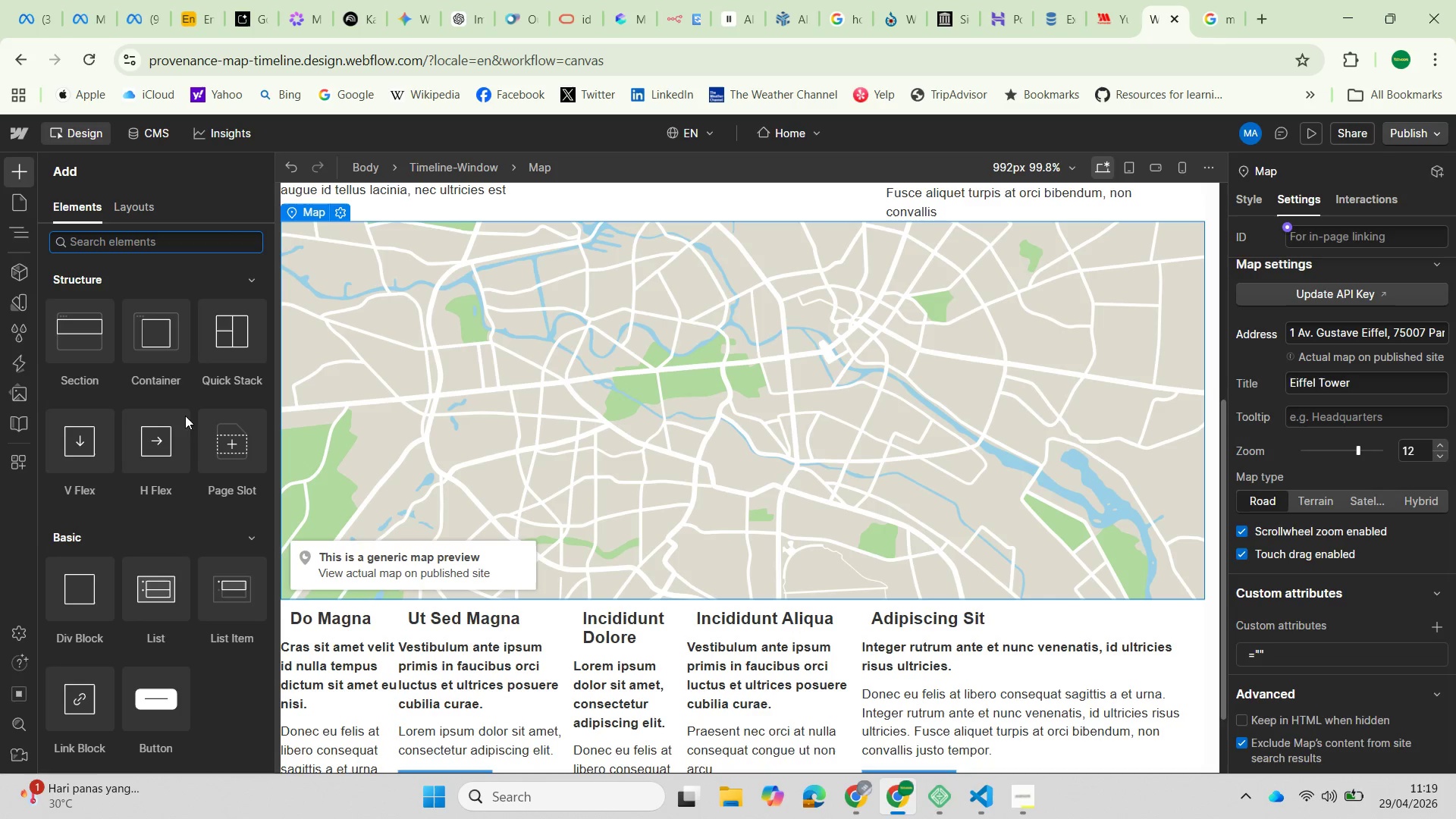 
scroll: coordinate [566, 453], scroll_direction: down, amount: 8.0
 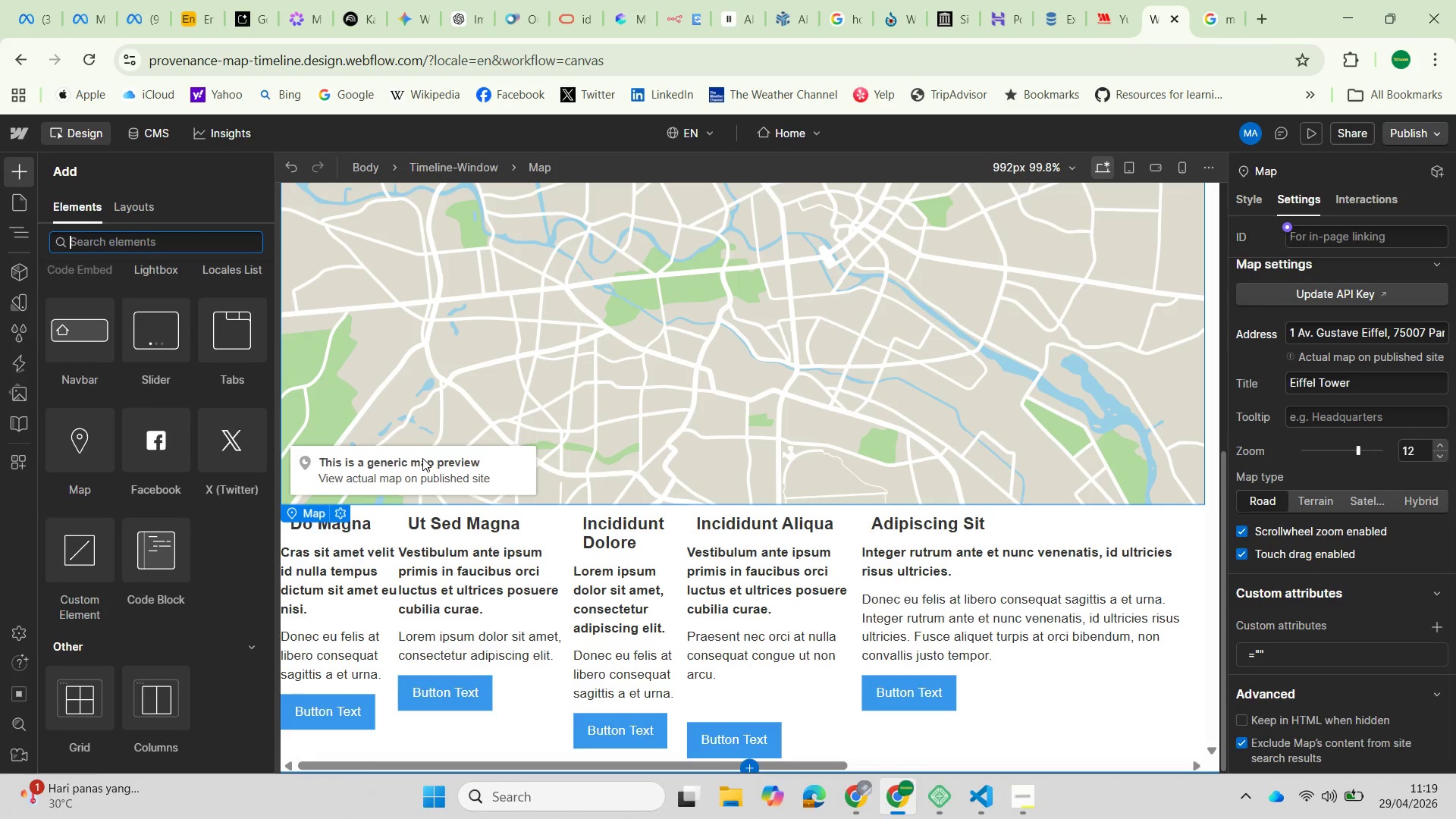 
left_click([414, 463])
 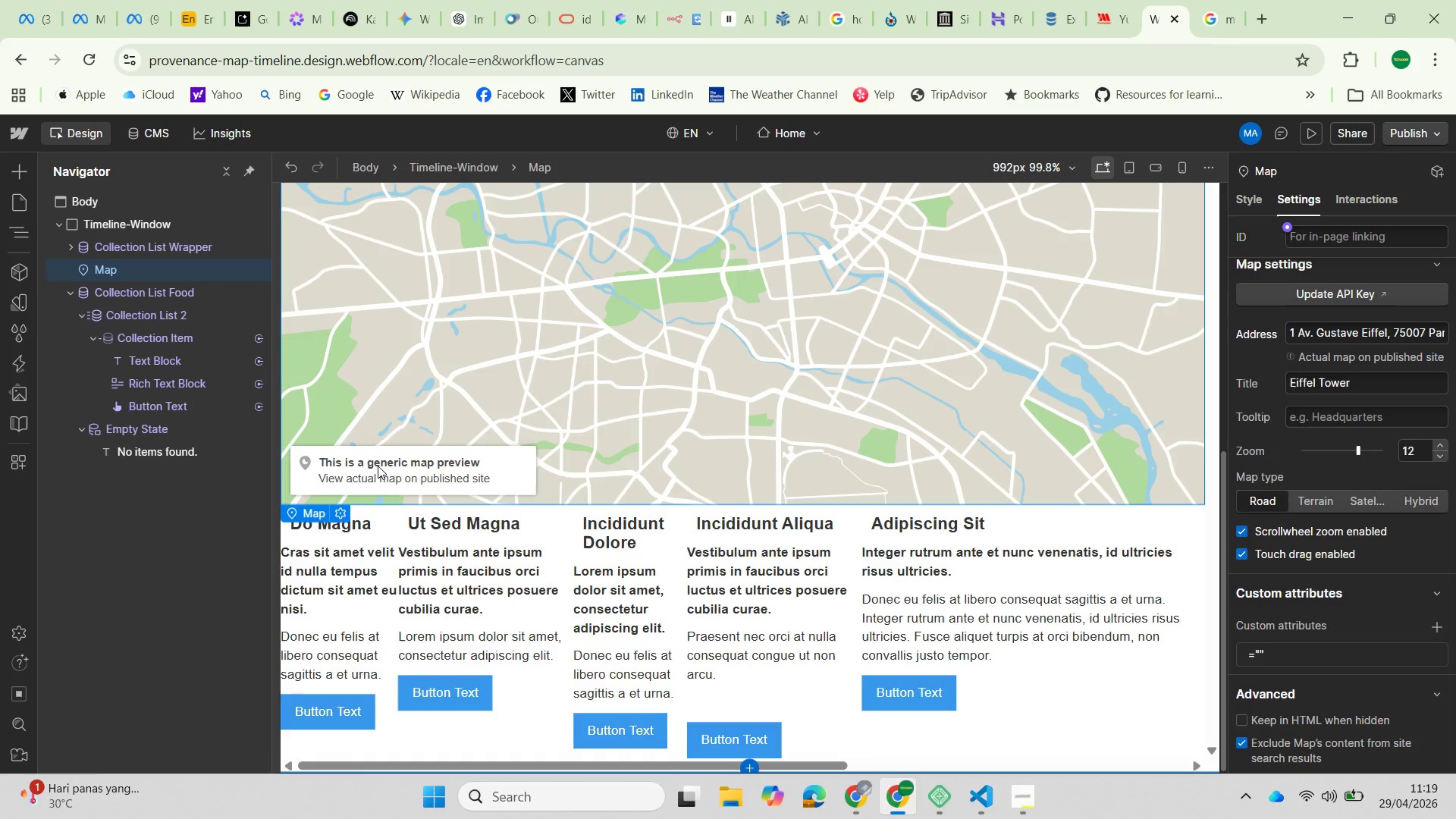 
left_click([378, 466])
 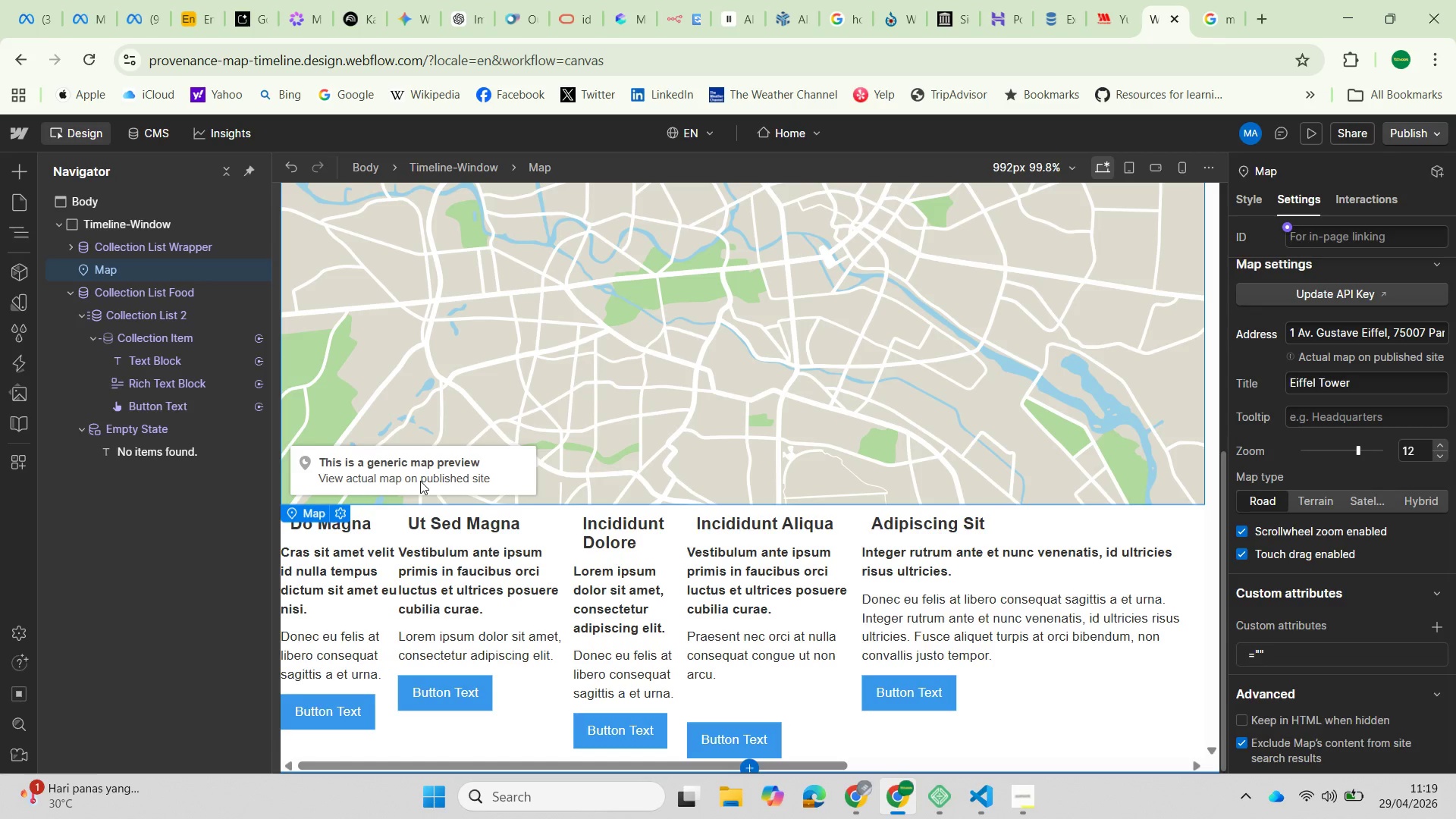 
double_click([420, 481])
 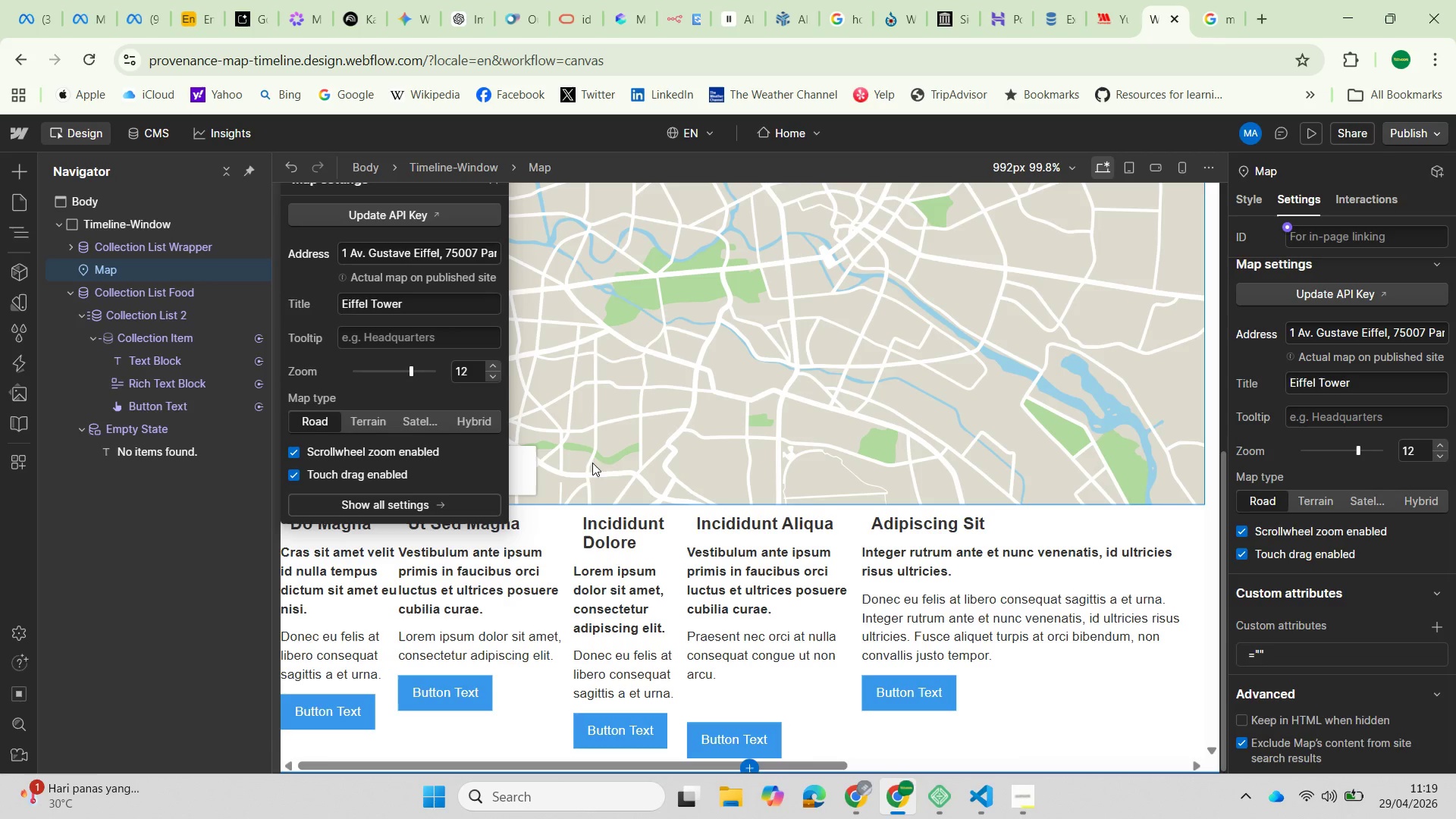 
left_click([612, 466])
 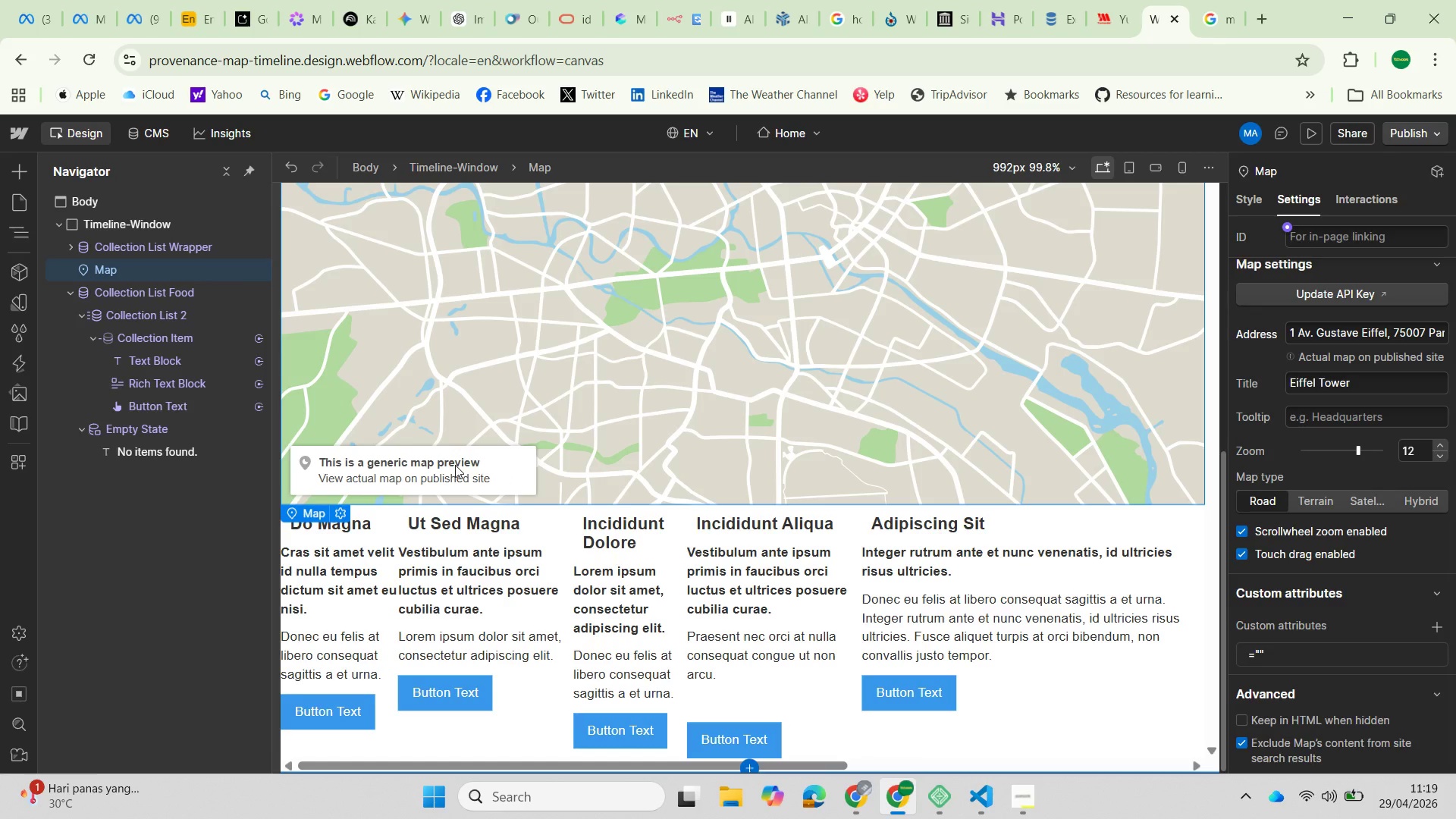 
left_click([455, 465])
 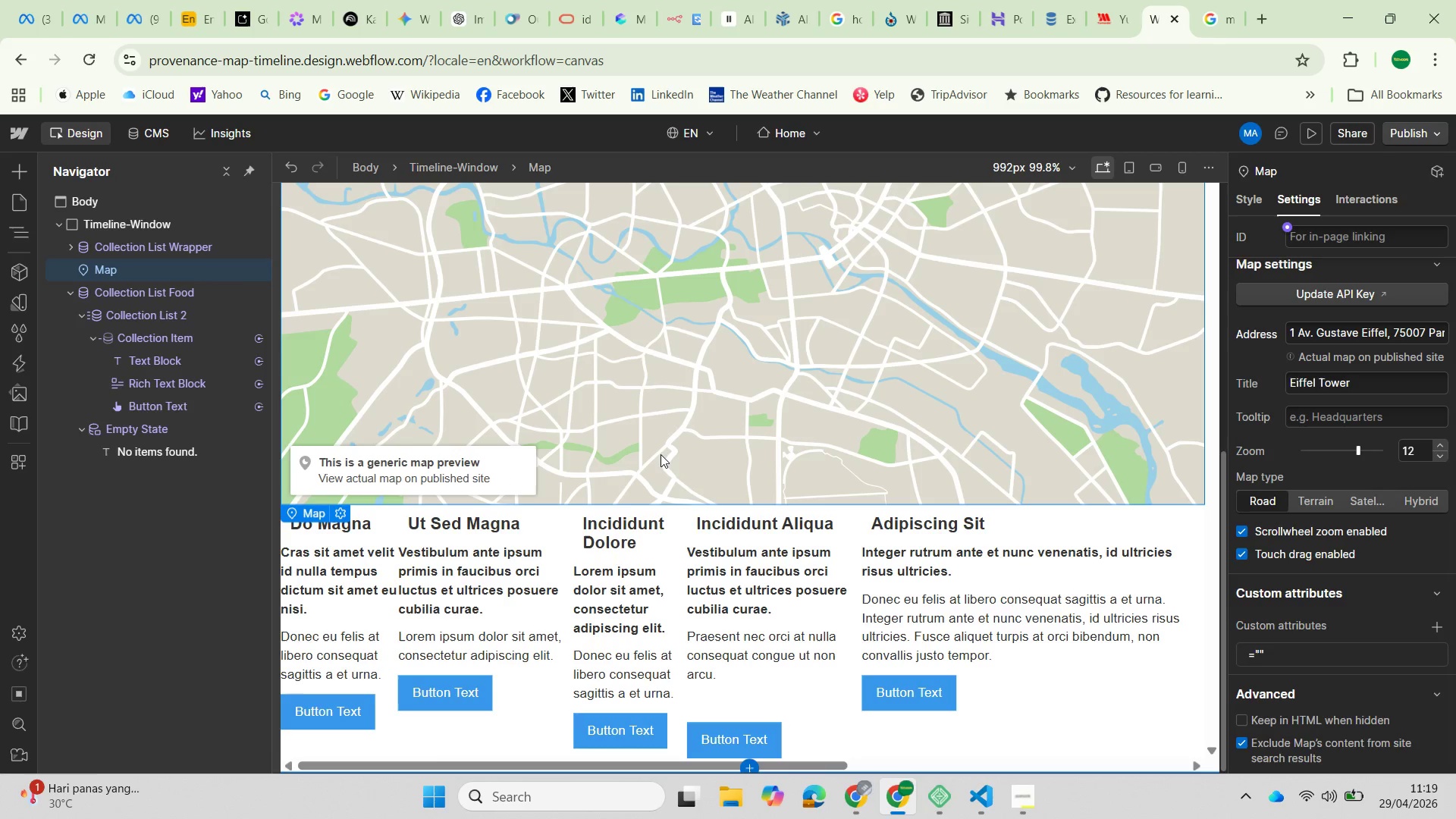 
left_click([663, 454])
 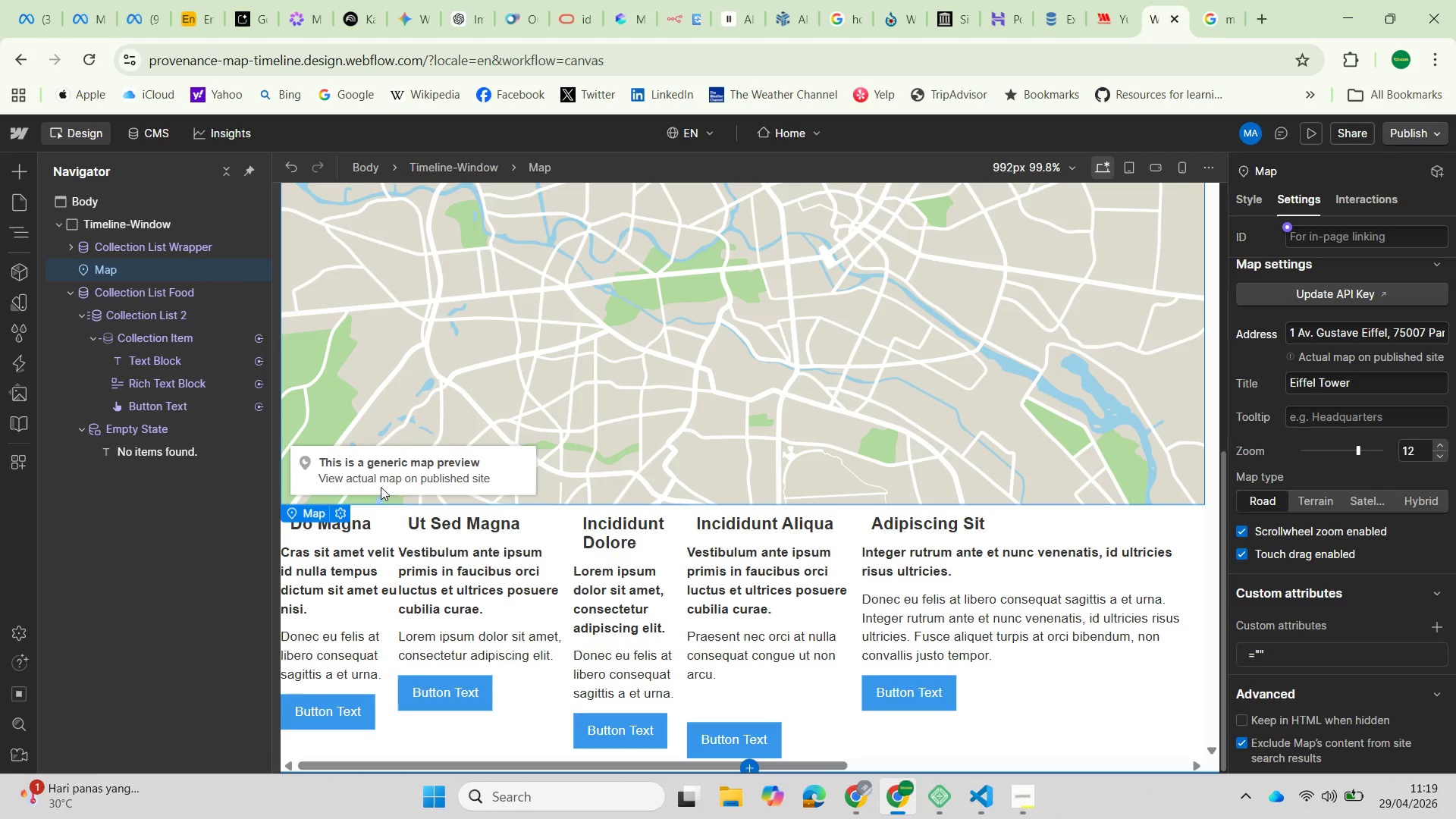 
scroll: coordinate [709, 419], scroll_direction: up, amount: 6.0
 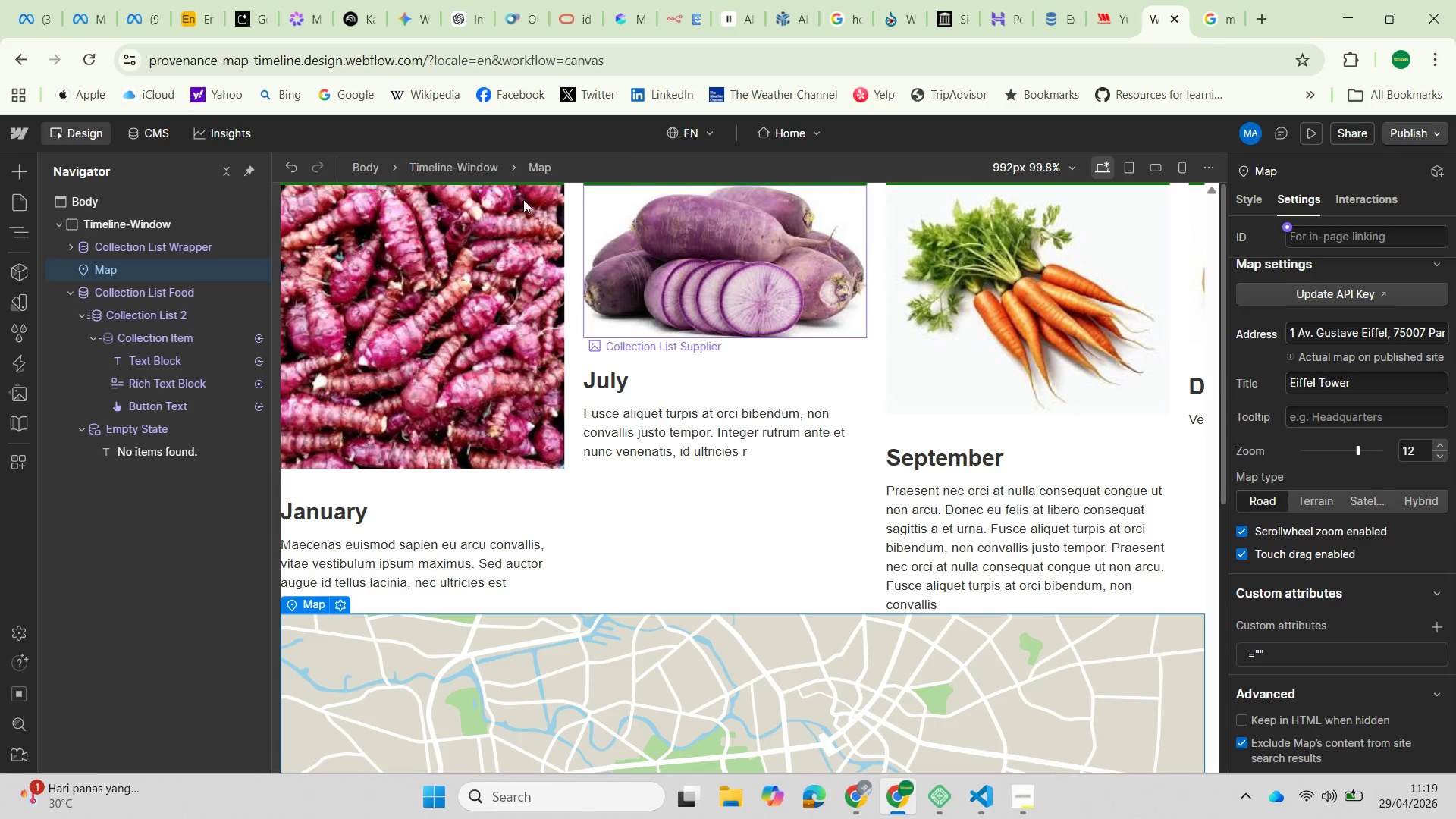 
wait(9.6)
 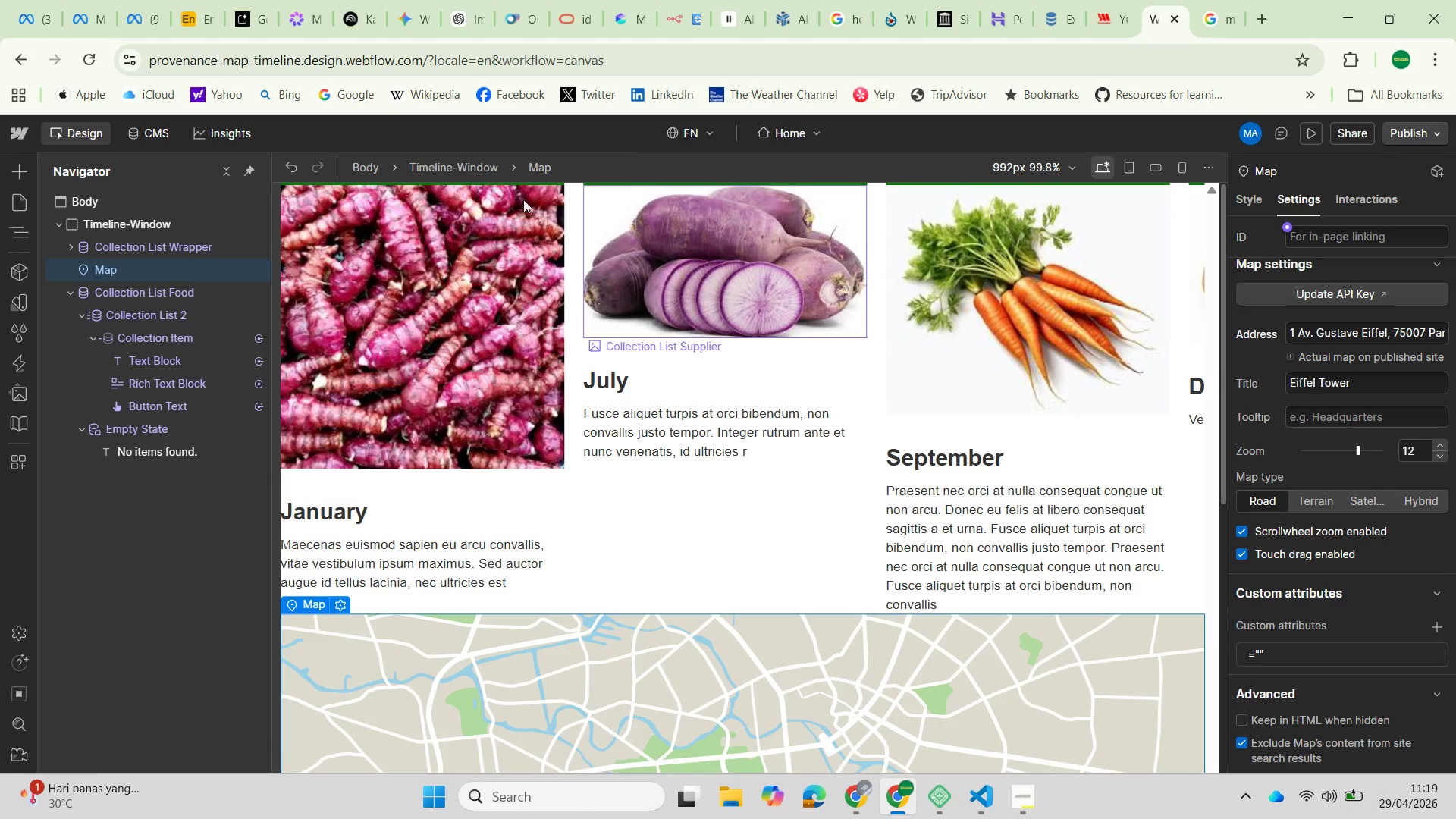 
left_click([1439, 171])
 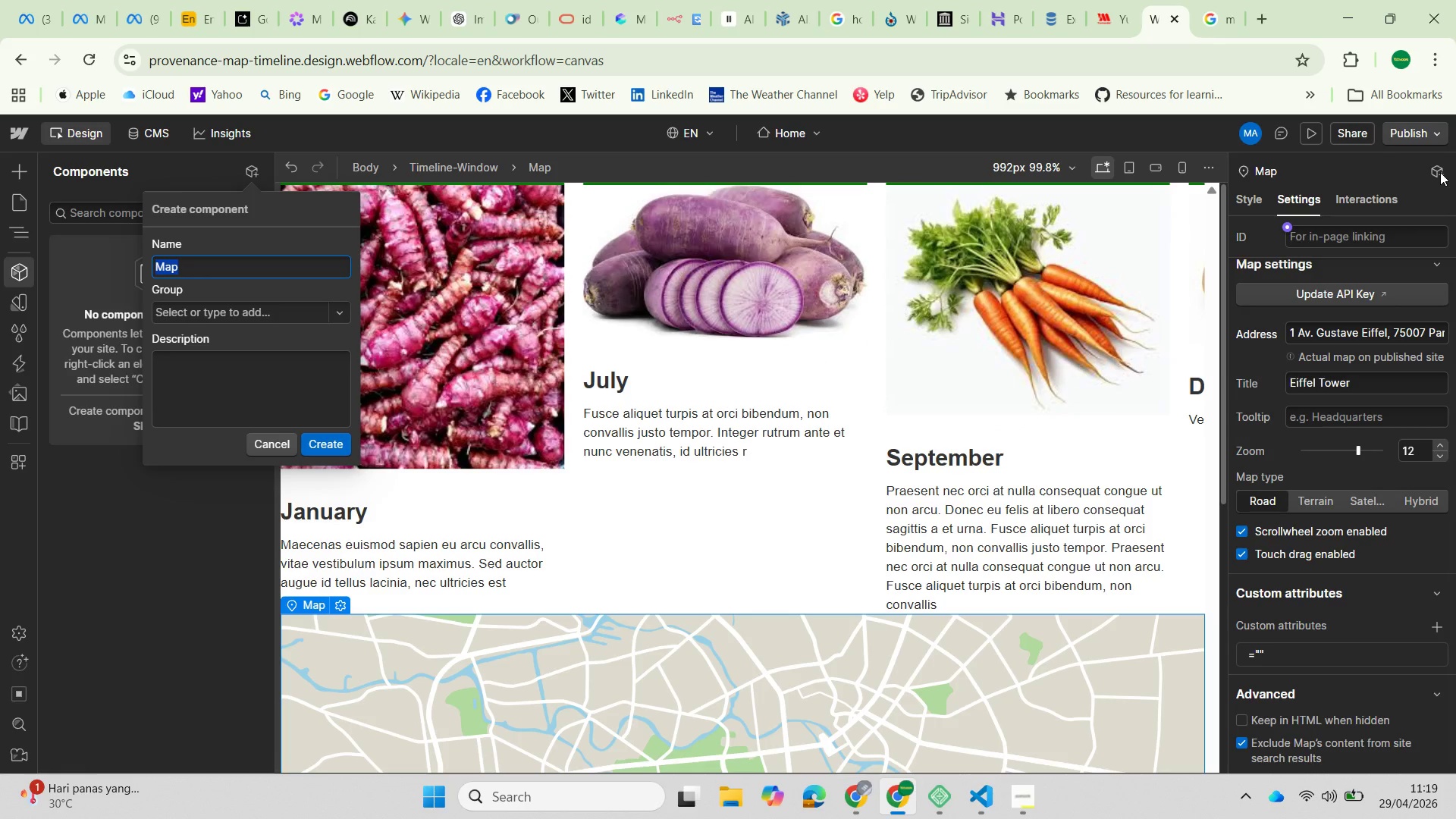 
left_click([1436, 171])
 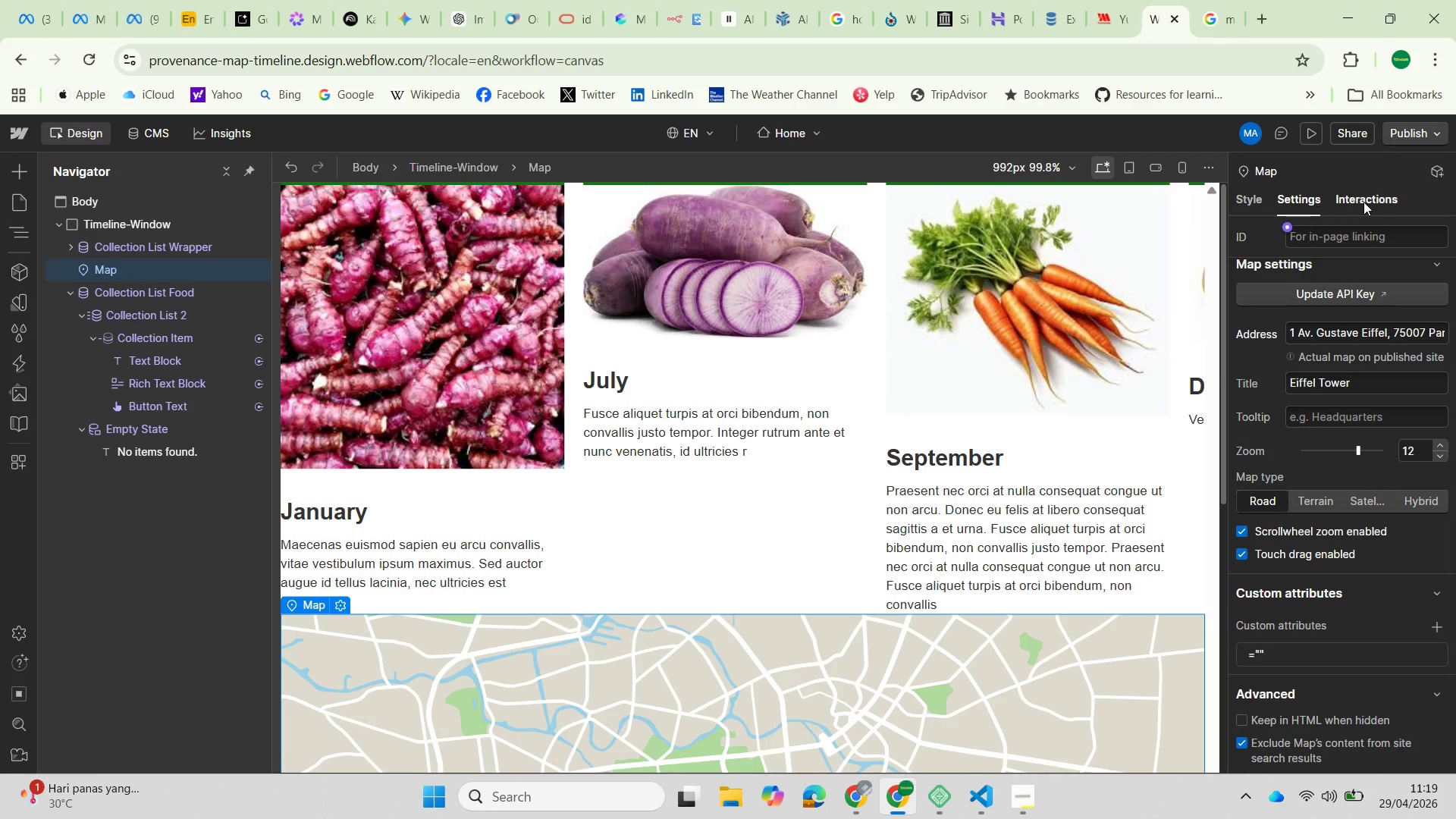 
left_click([1243, 200])
 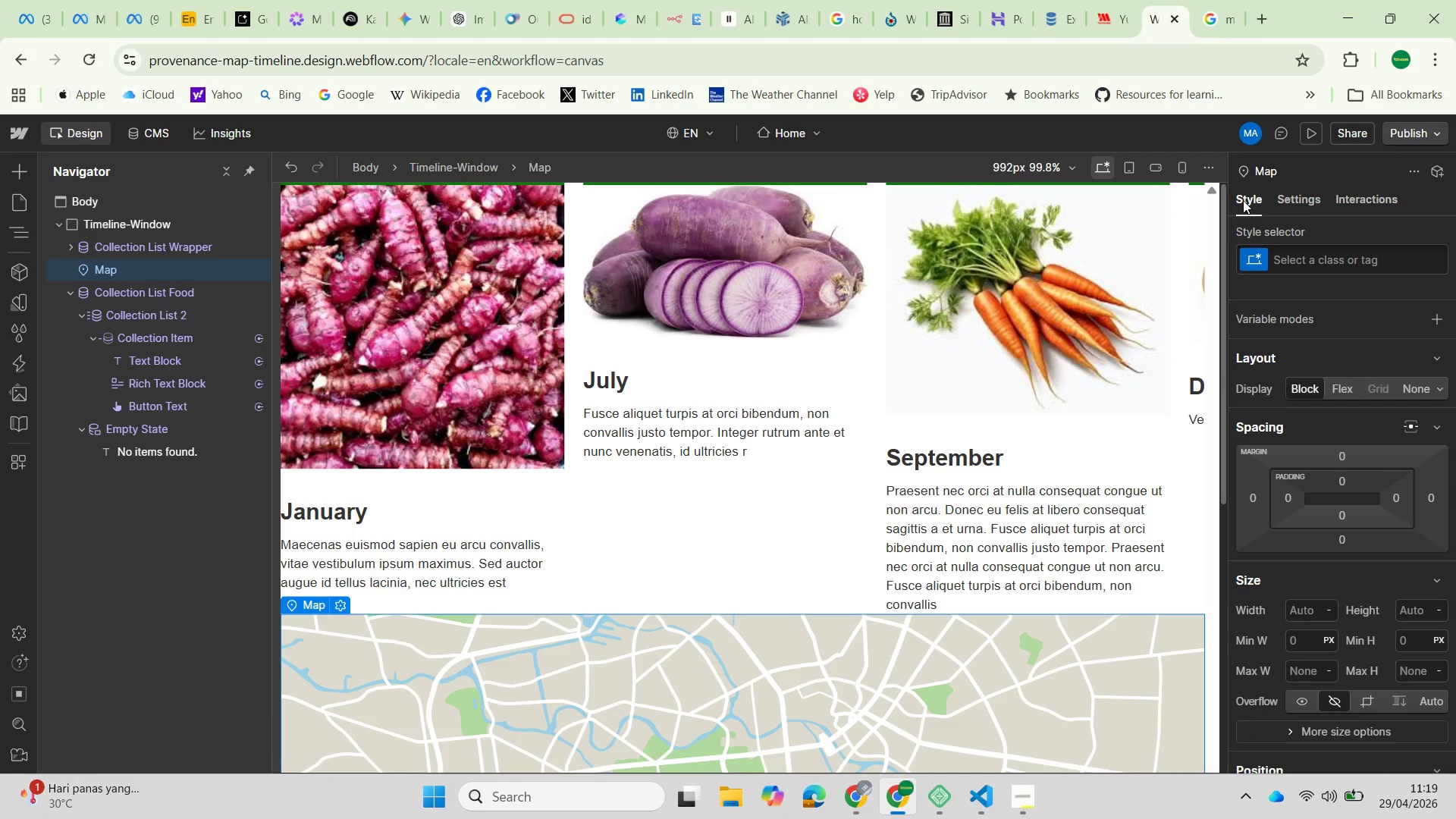 
left_click([1302, 196])
 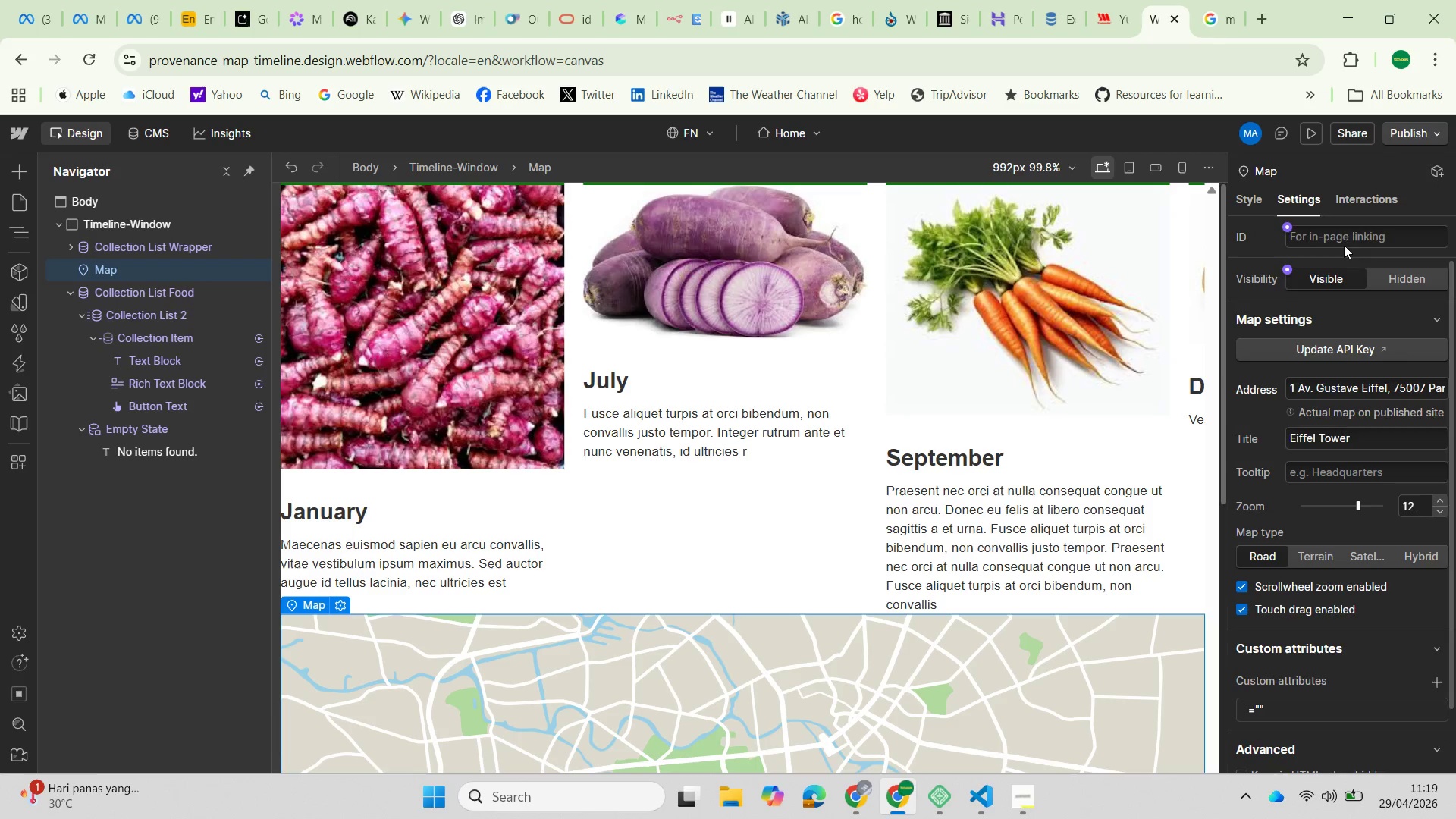 
left_click([1357, 201])
 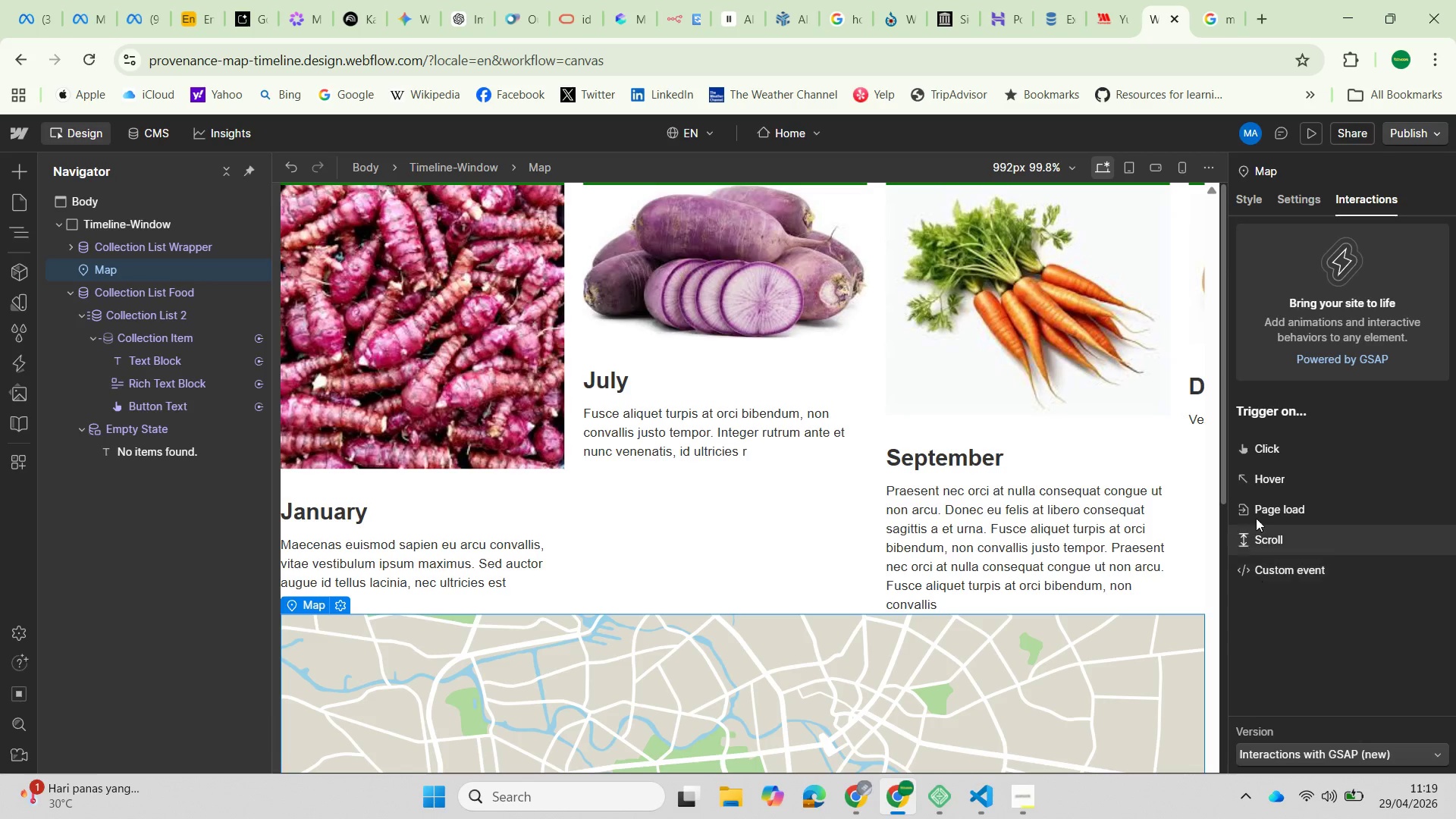 
left_click([1298, 194])
 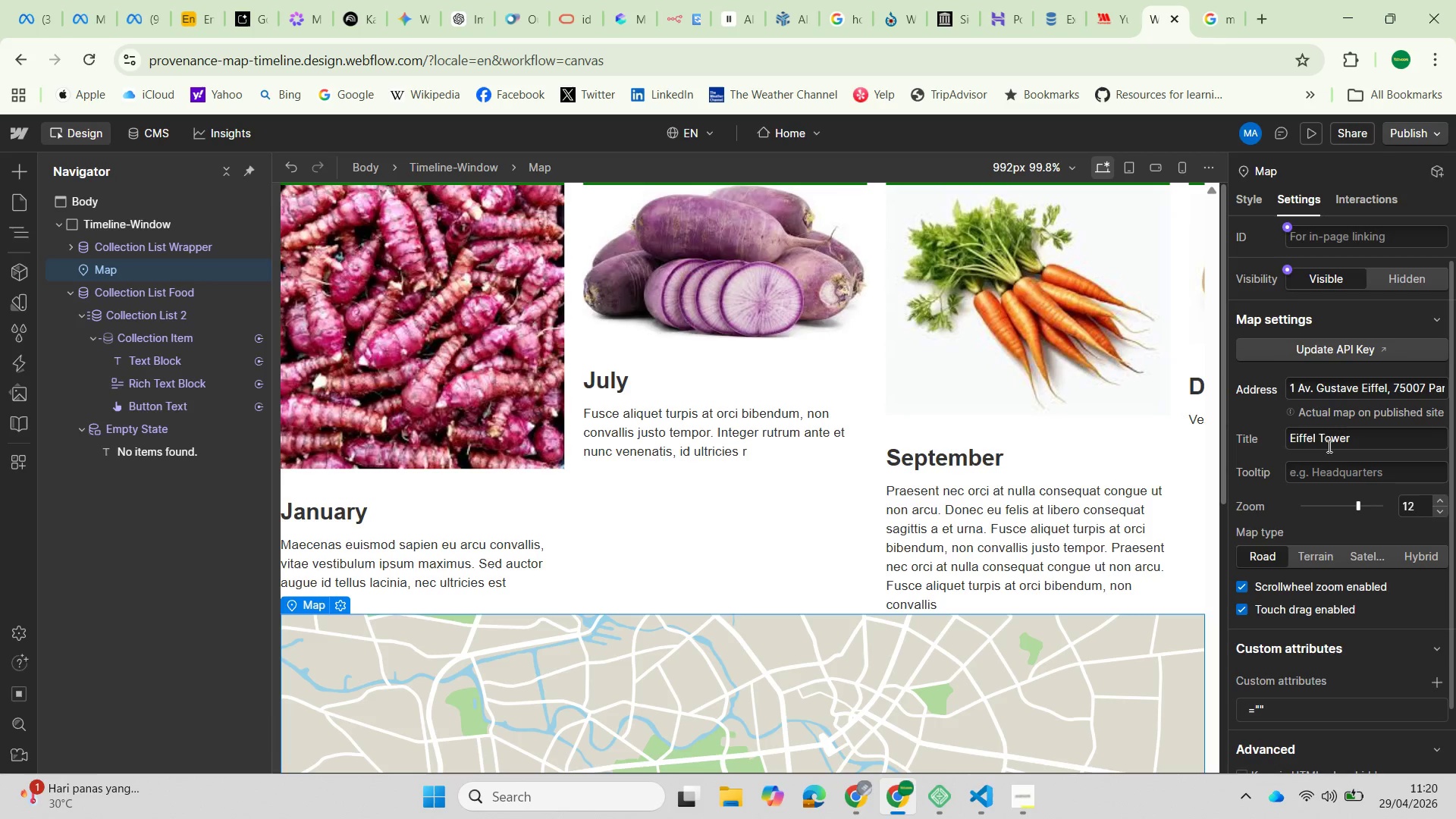 
scroll: coordinate [390, 623], scroll_direction: down, amount: 9.0
 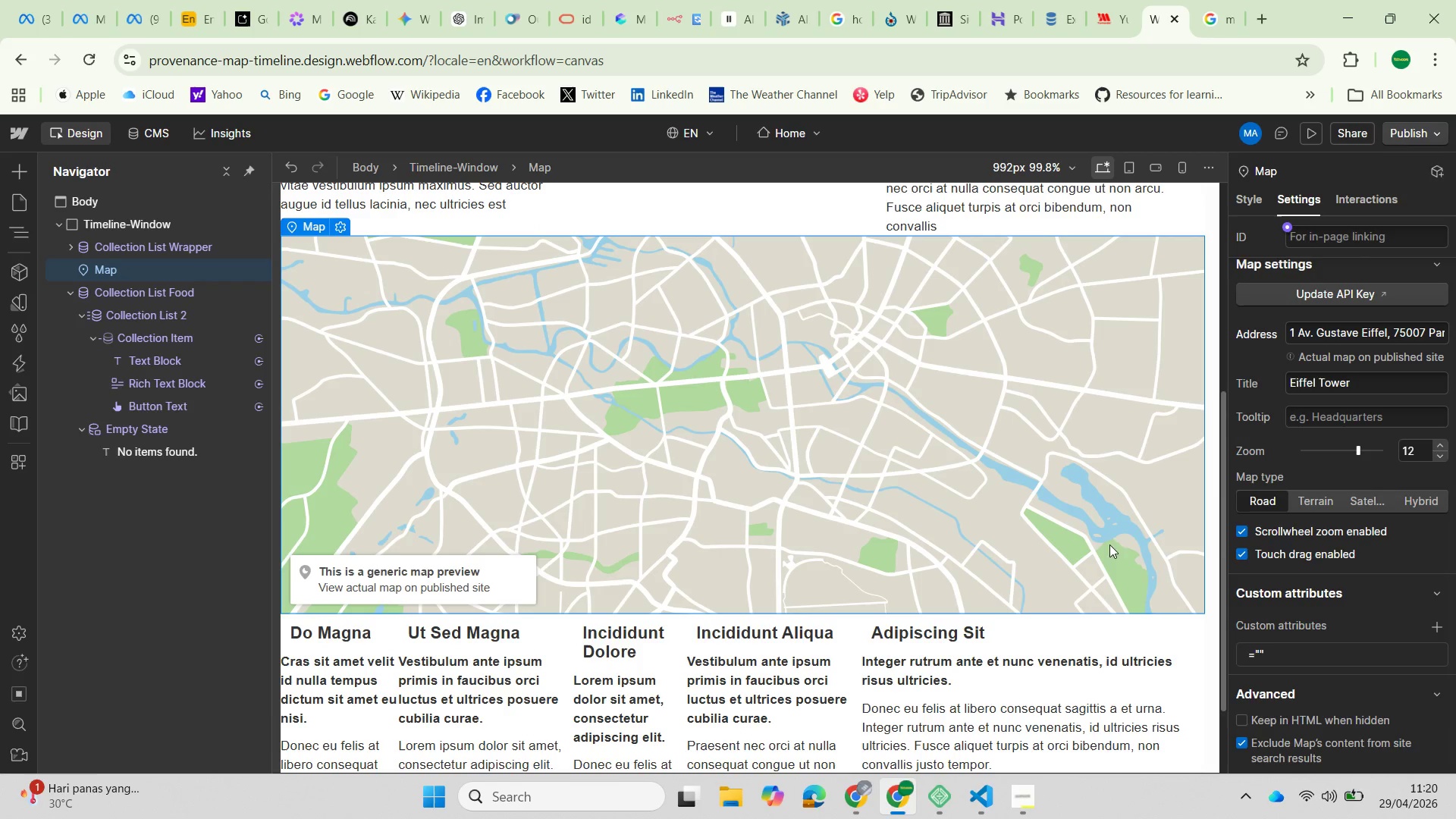 
wait(9.27)
 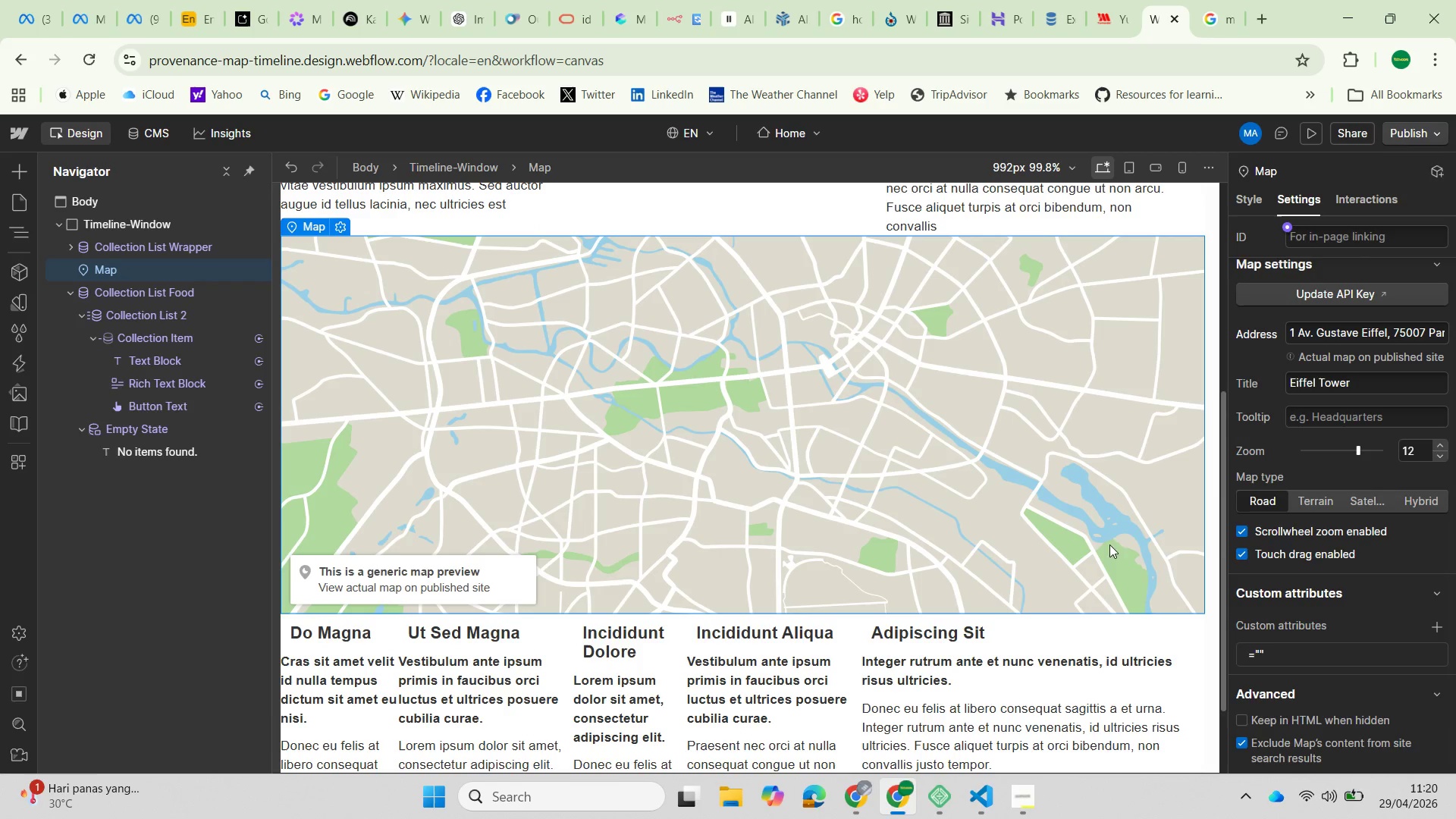 
scroll: coordinate [1337, 593], scroll_direction: none, amount: 0.0
 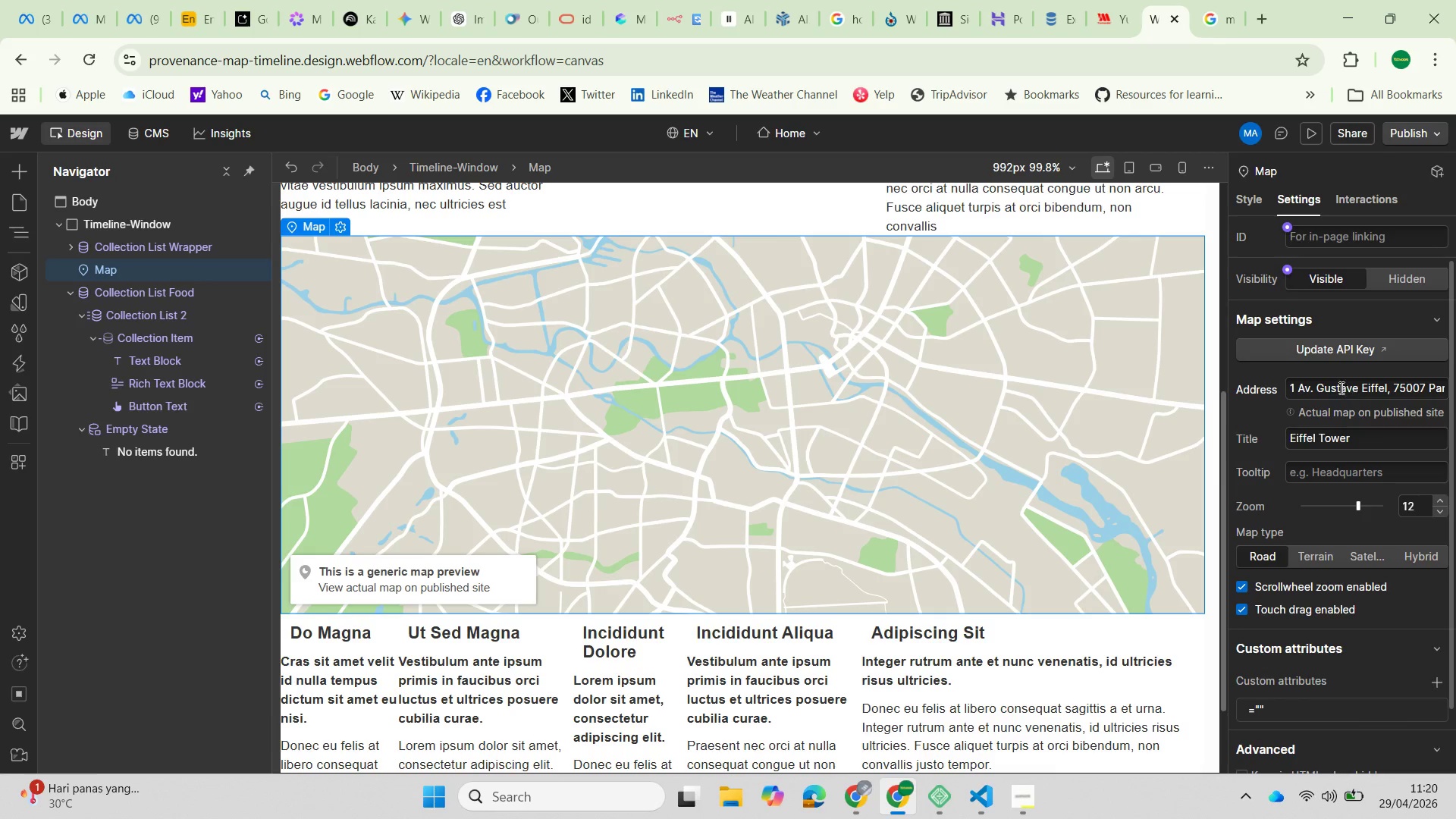 
left_click([1334, 388])
 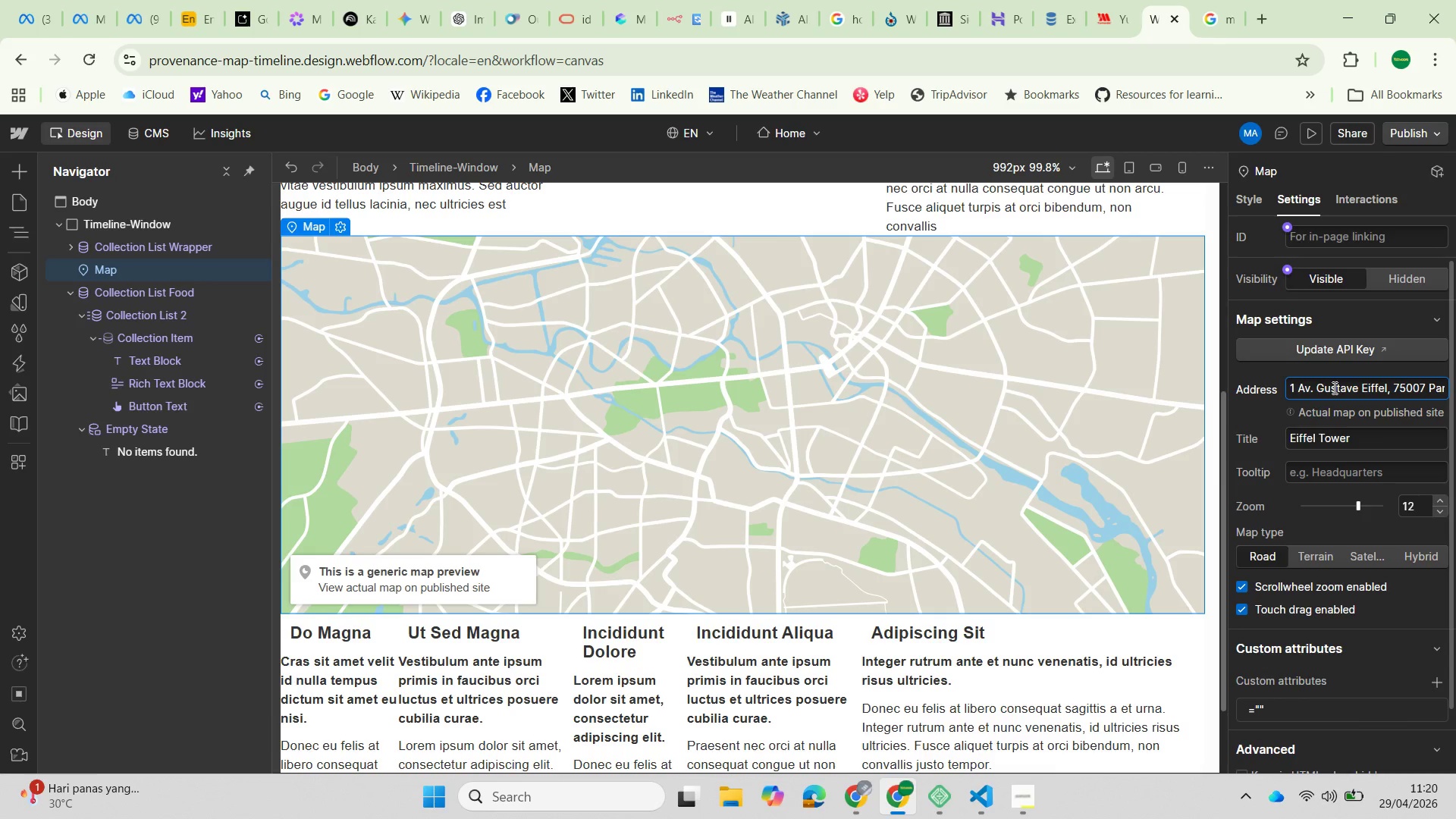 
hold_key(key=Delete, duration=1.36)
 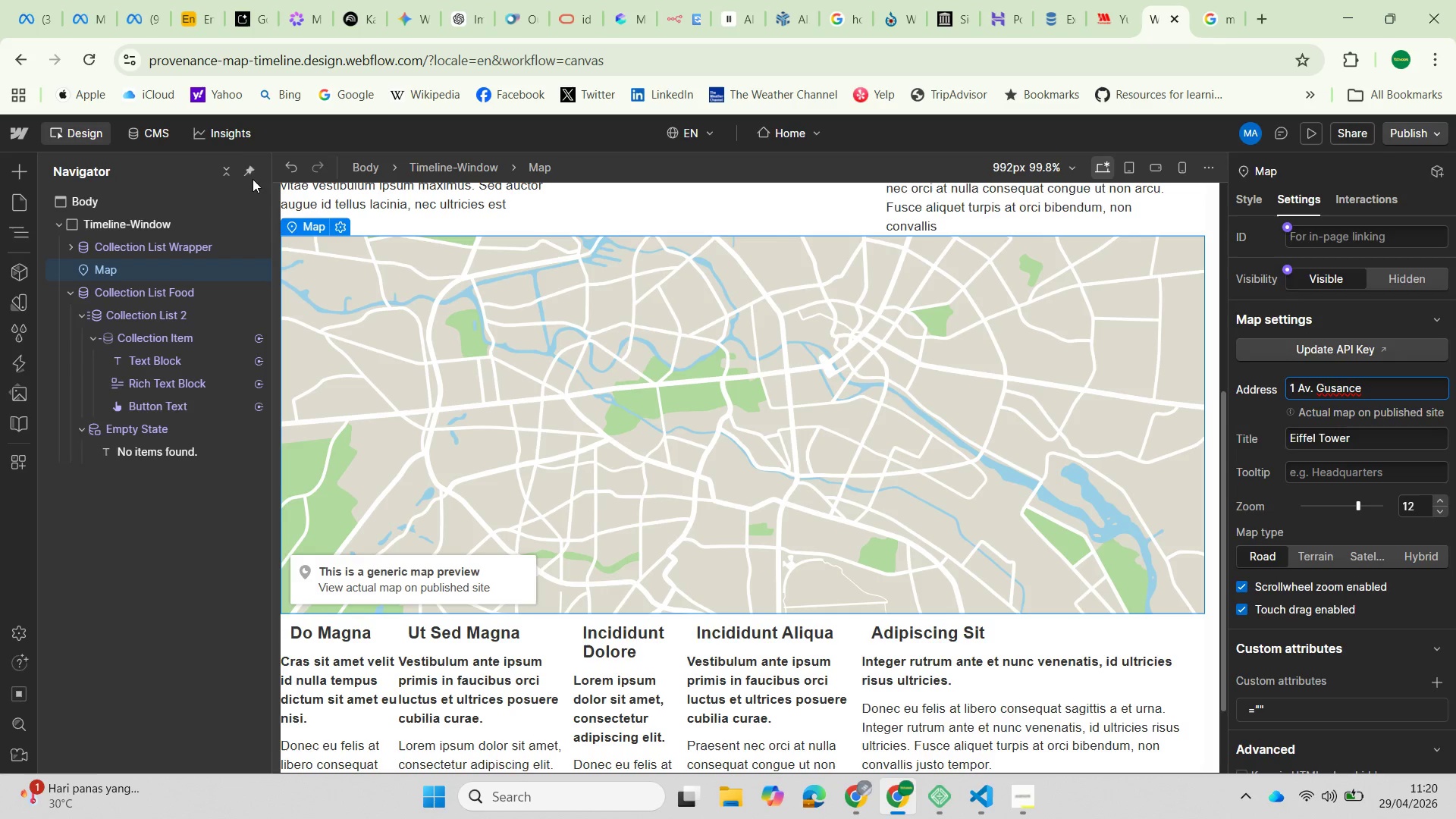 
left_click([281, 168])
 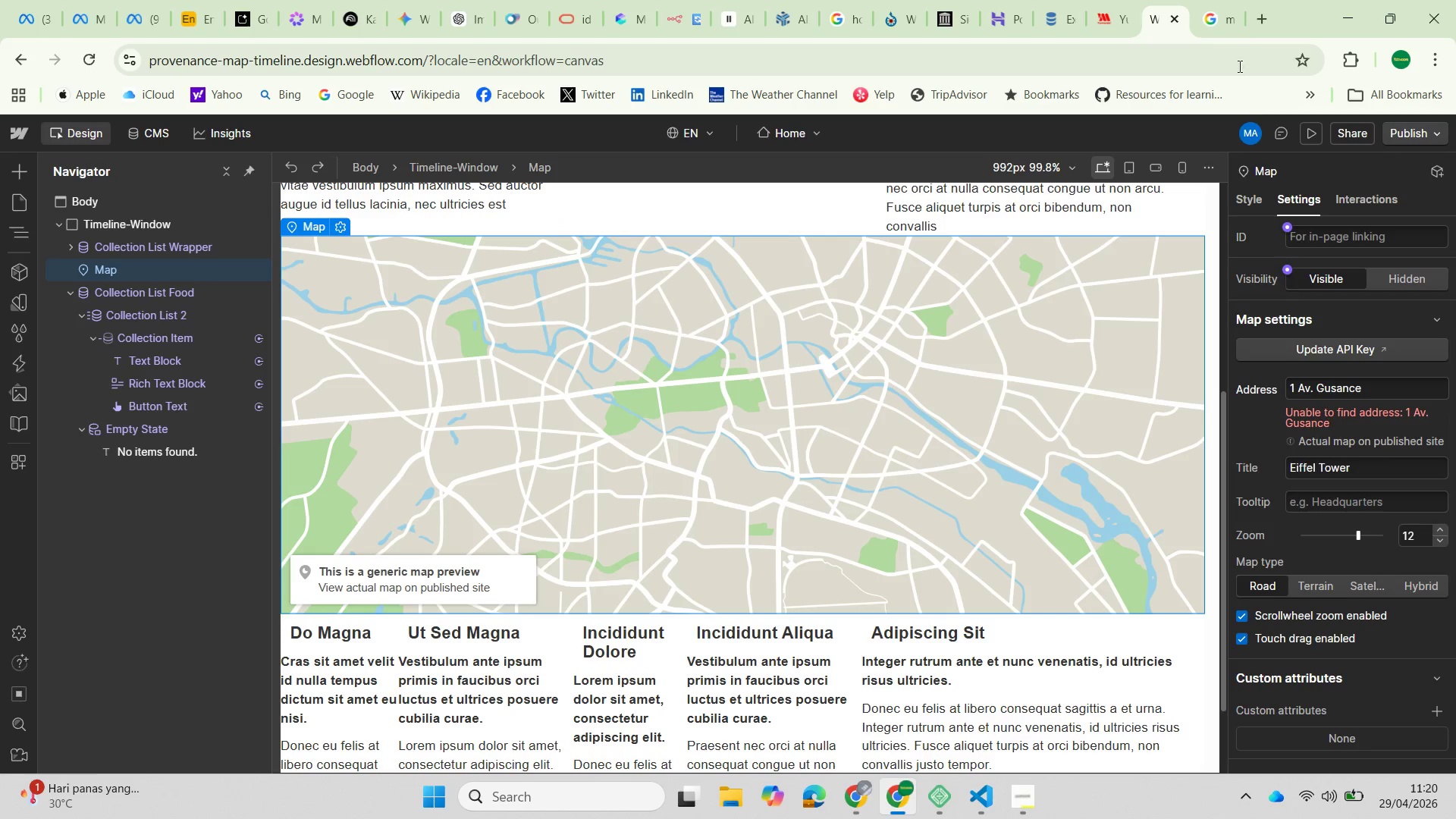 
left_click([1219, 13])
 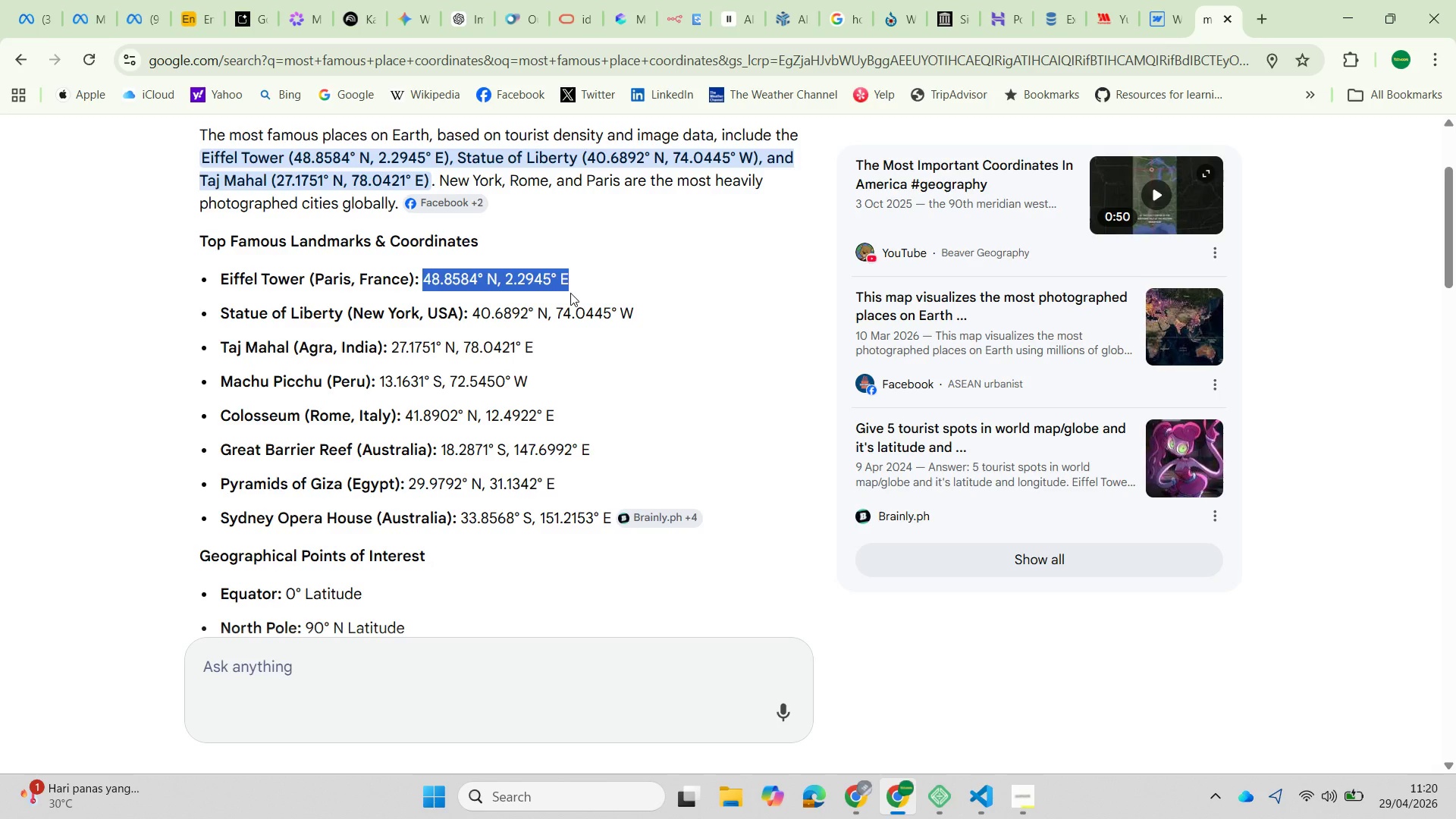 
key(Control+C)
 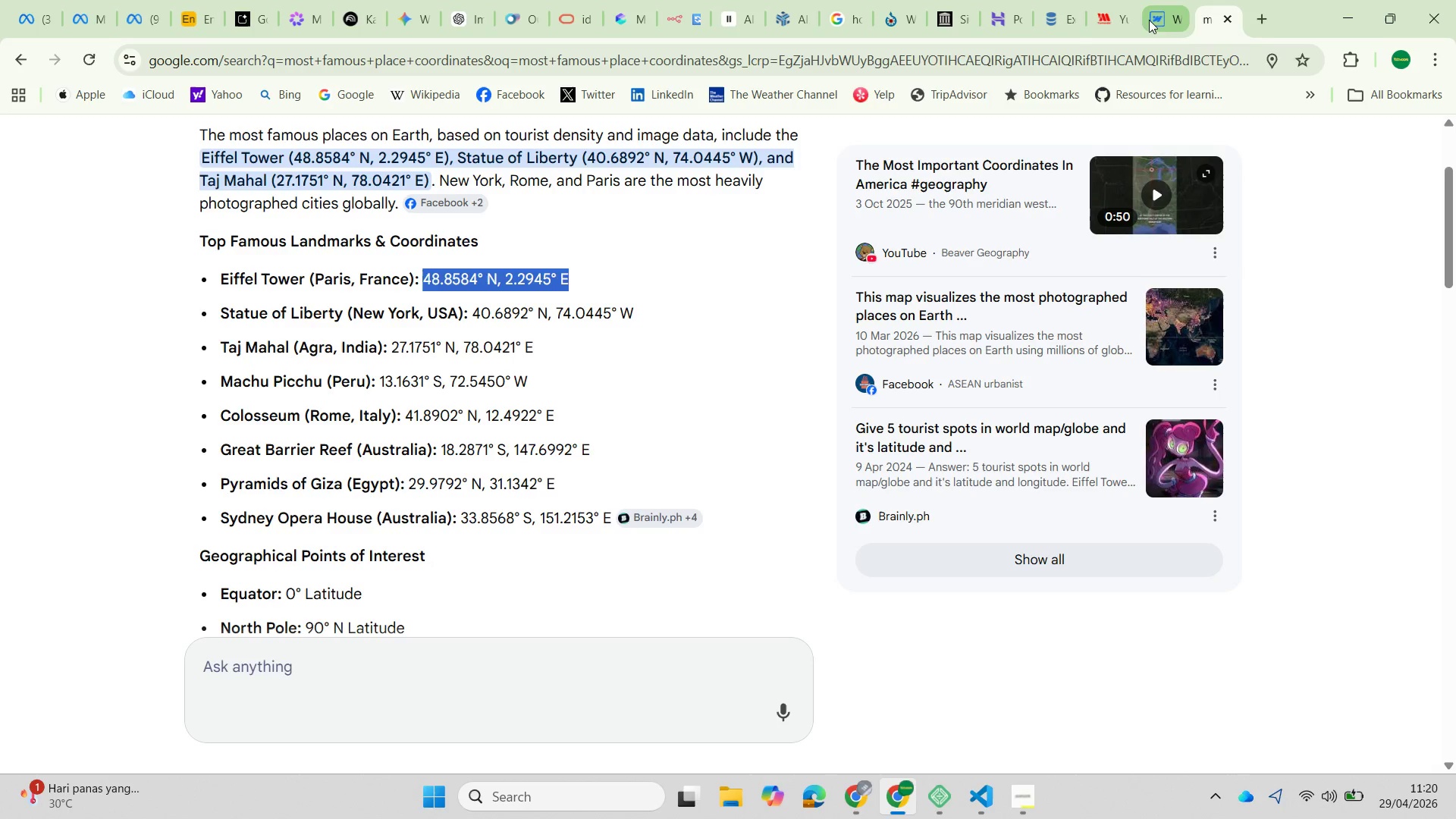 
left_click([1159, 12])
 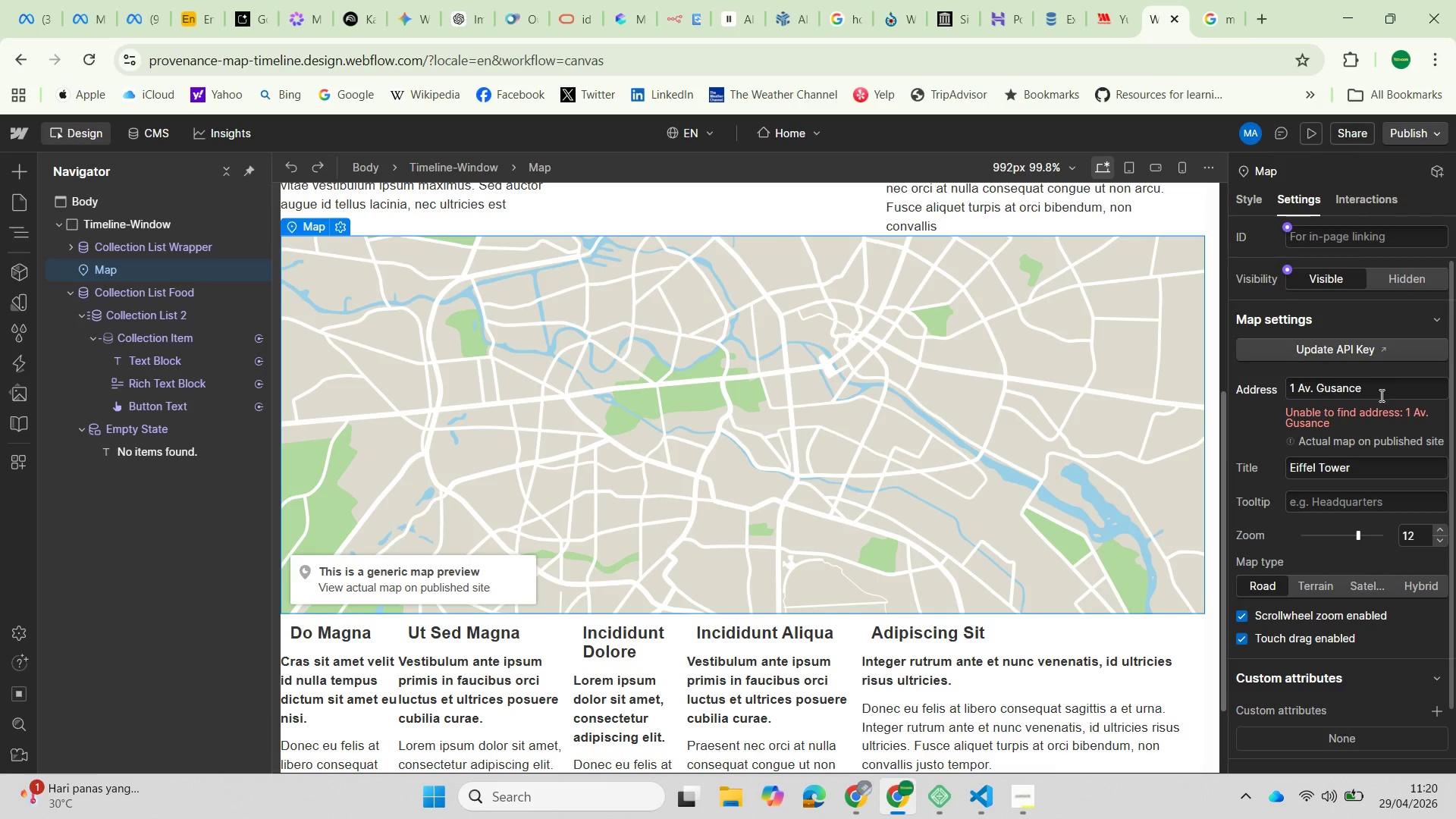 
left_click_drag(start_coordinate=[1373, 391], to_coordinate=[1245, 392])
 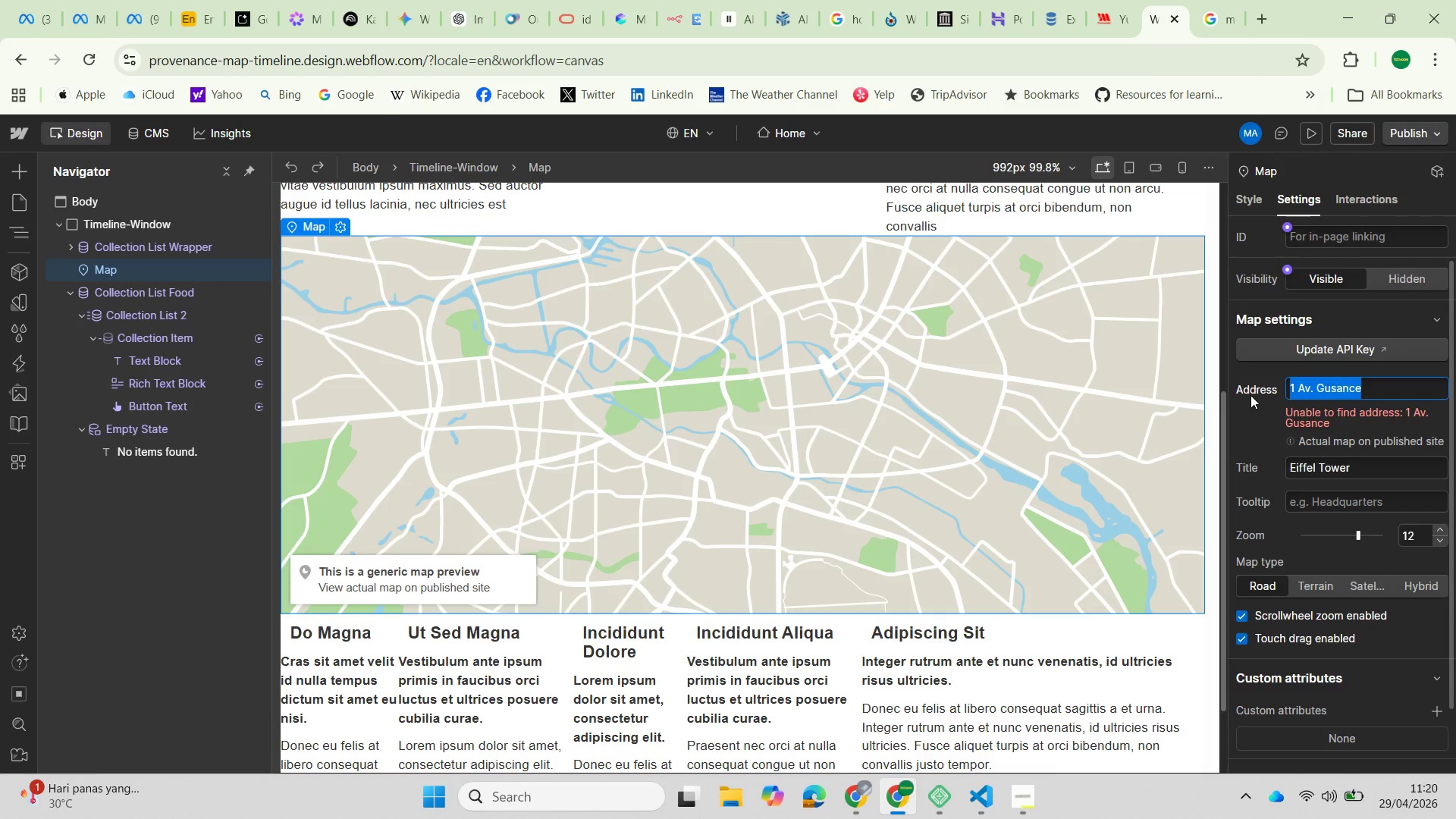 
key(Control+V)
 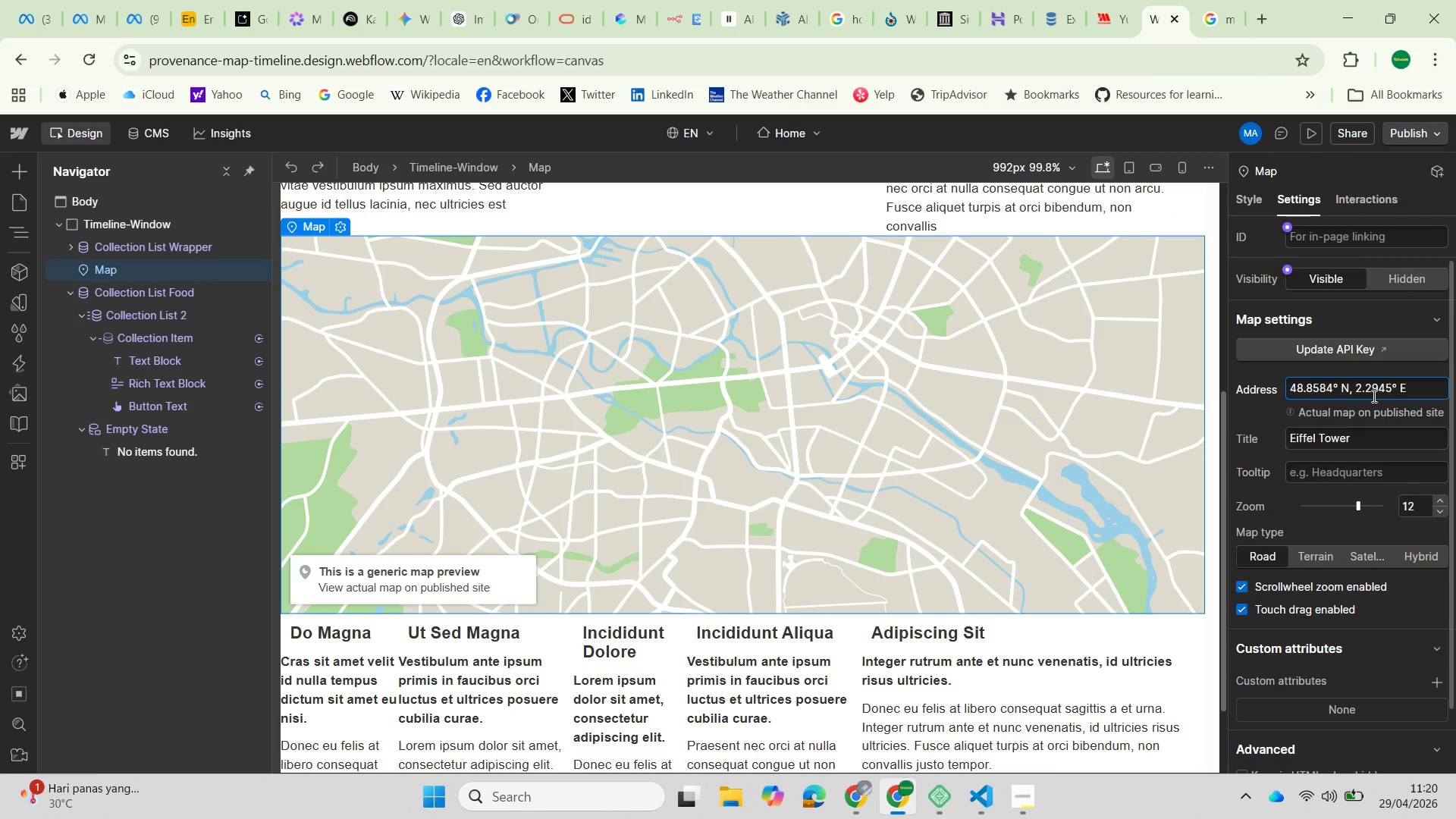 
key(Backspace)
 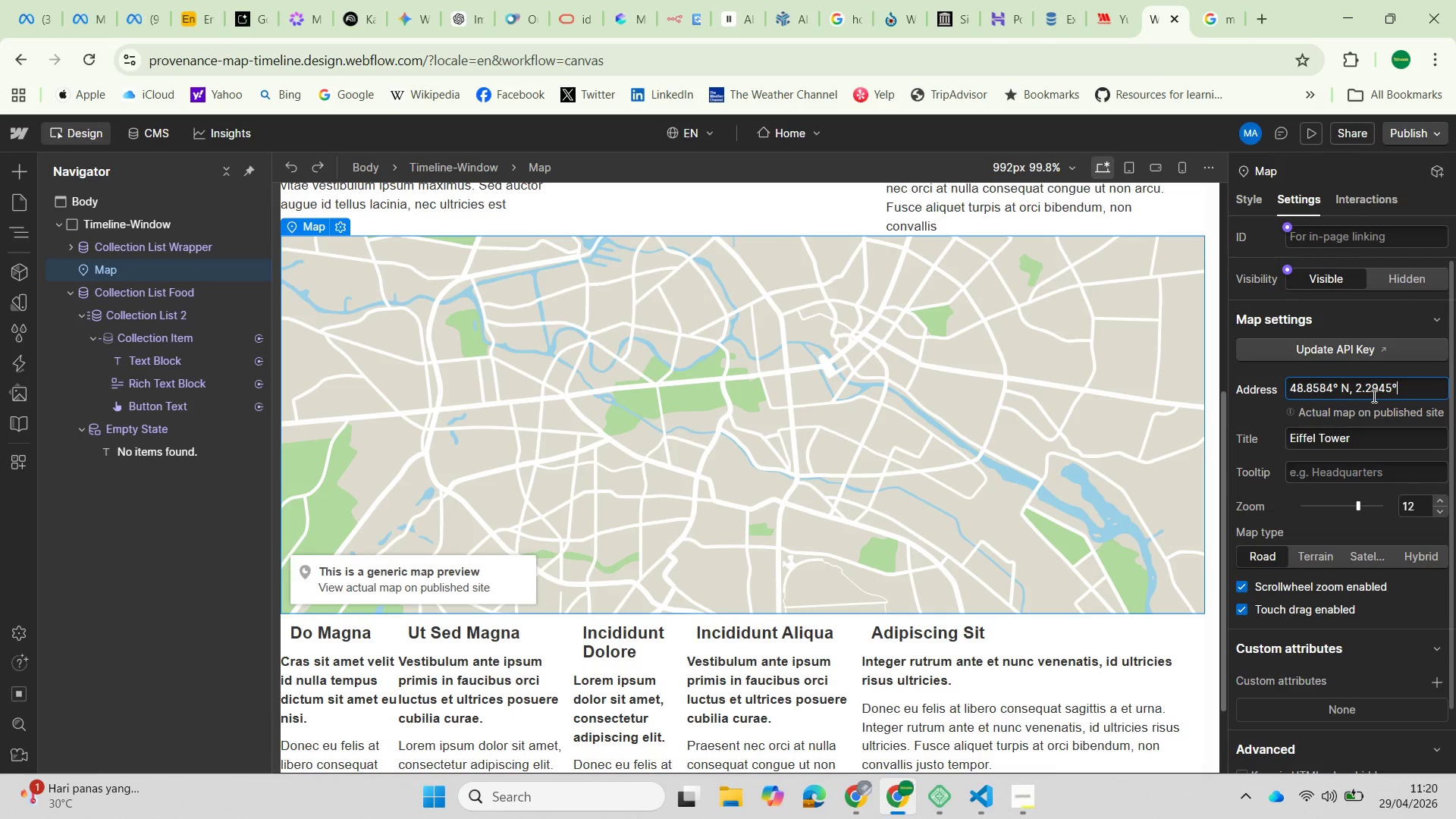 
key(Backspace)
 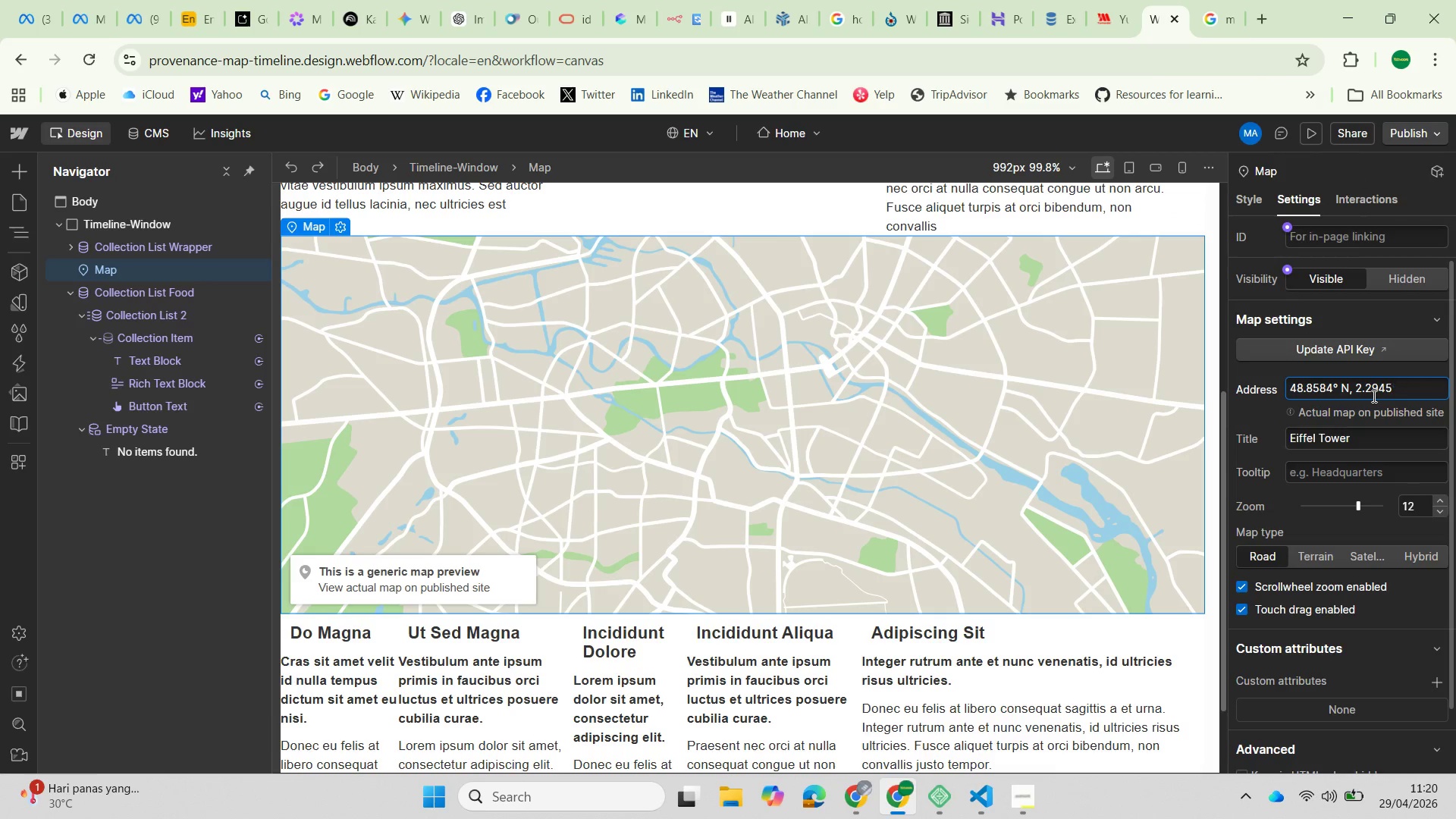 
key(Backspace)
 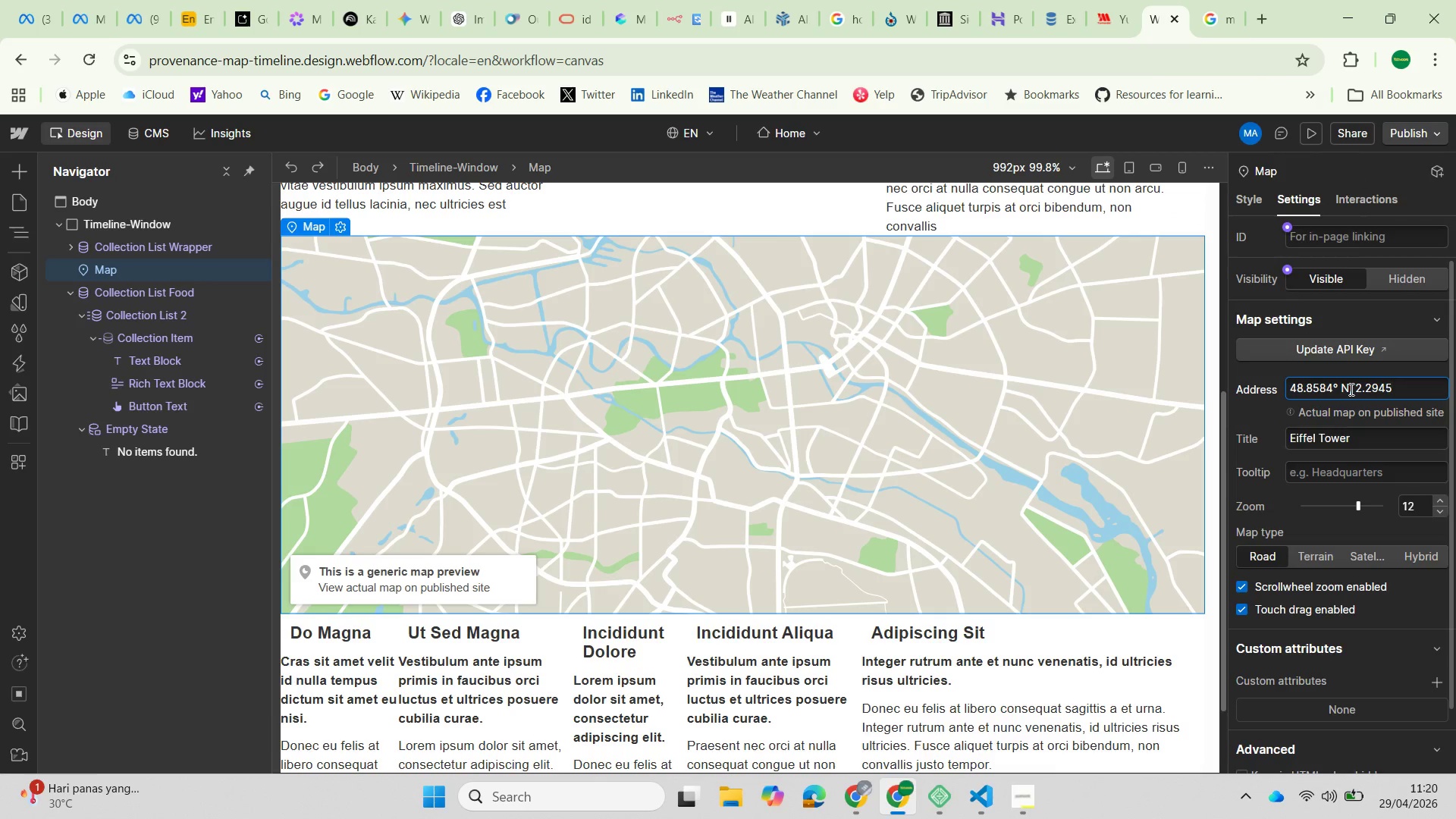 
left_click([1348, 388])
 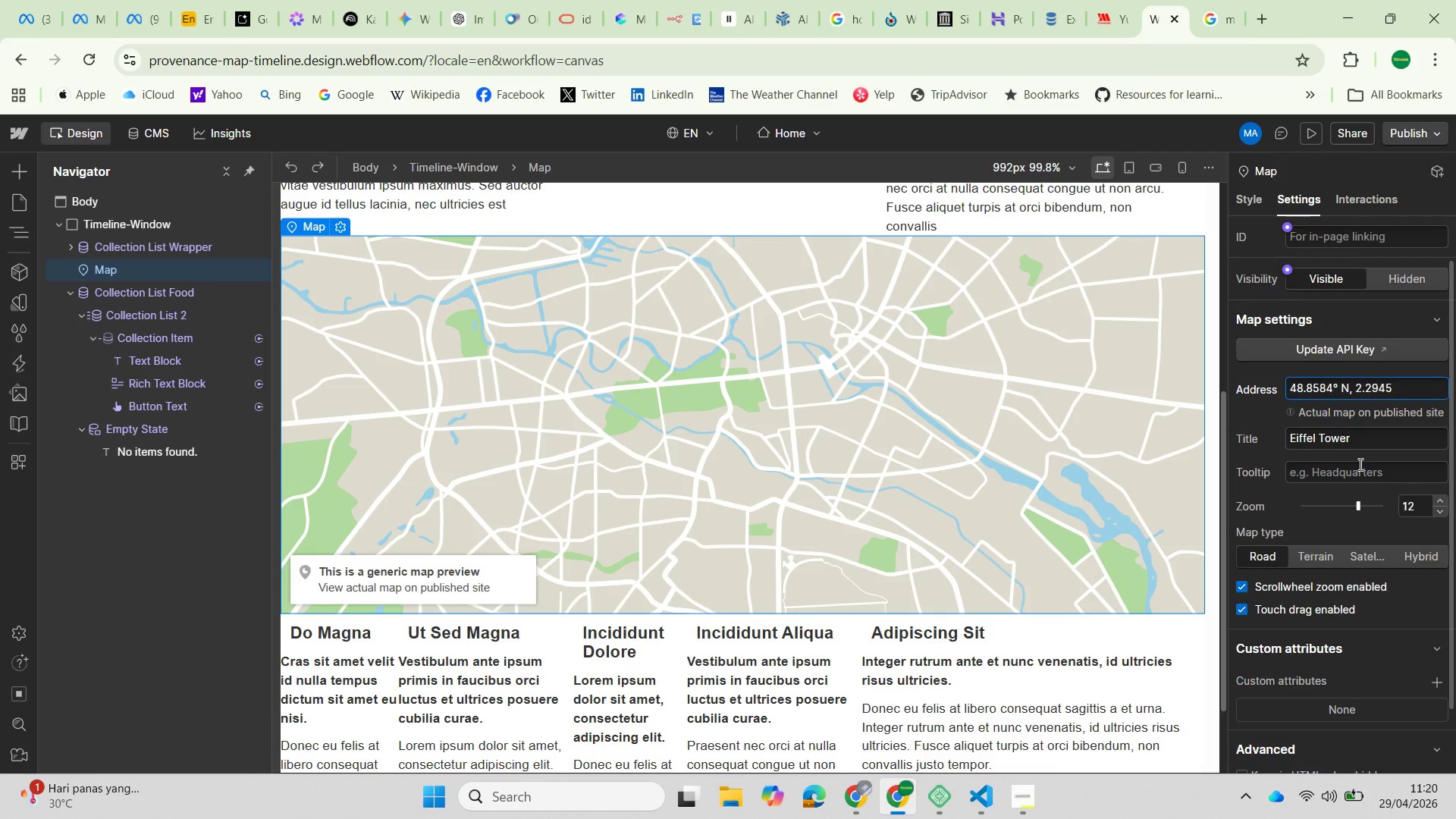 
key(Backspace)
 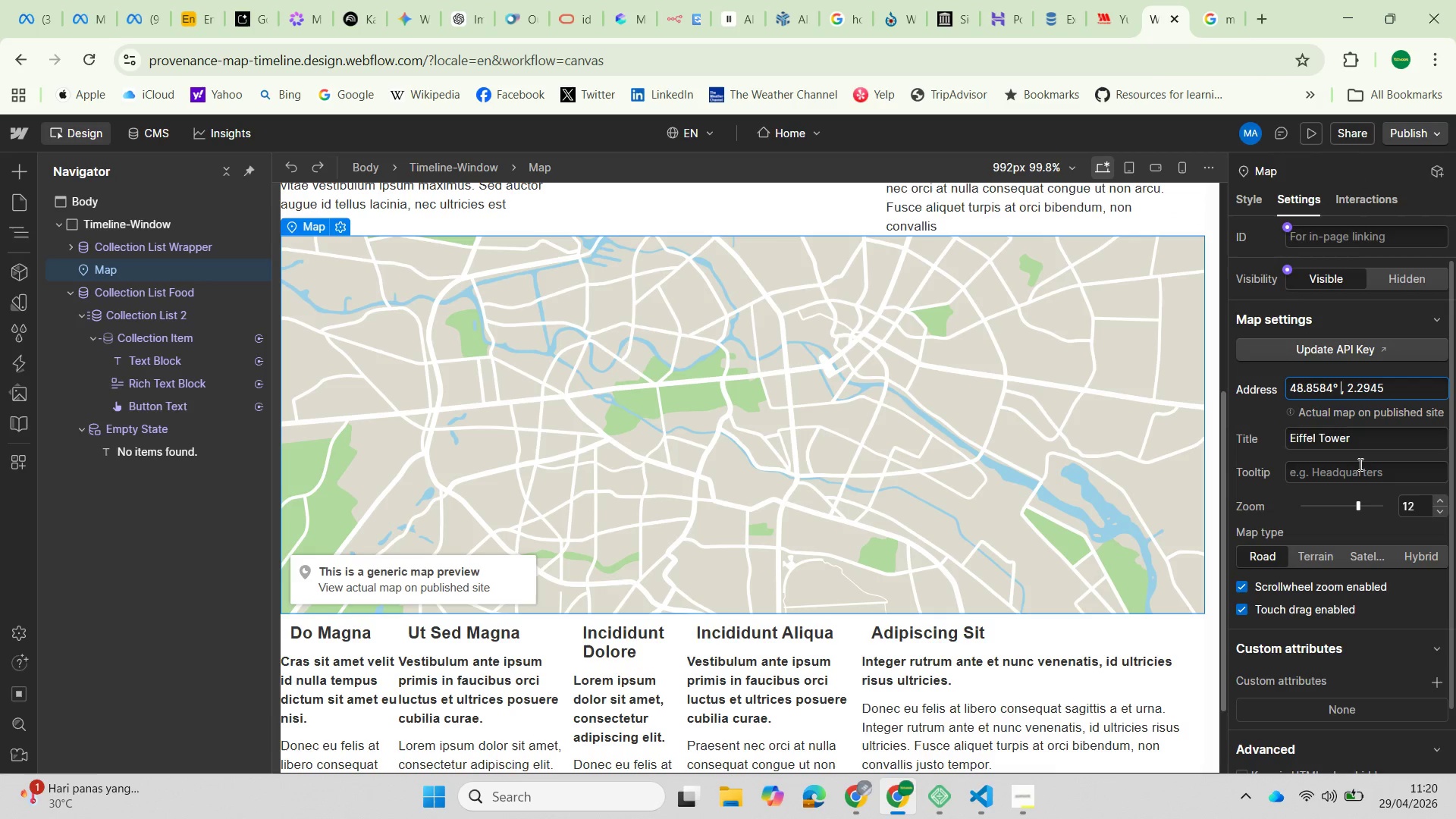 
key(Backspace)
 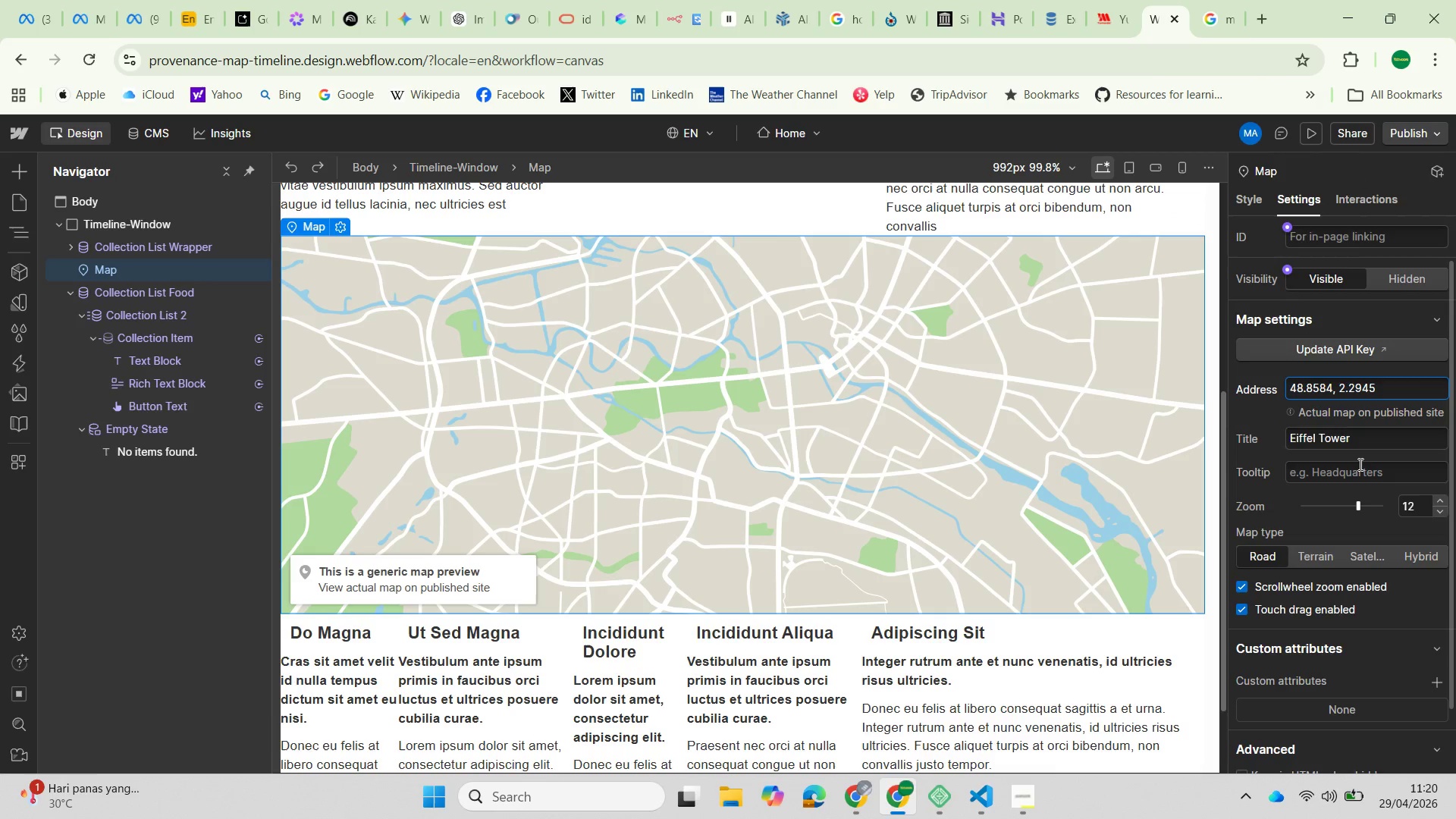 
key(Backspace)
 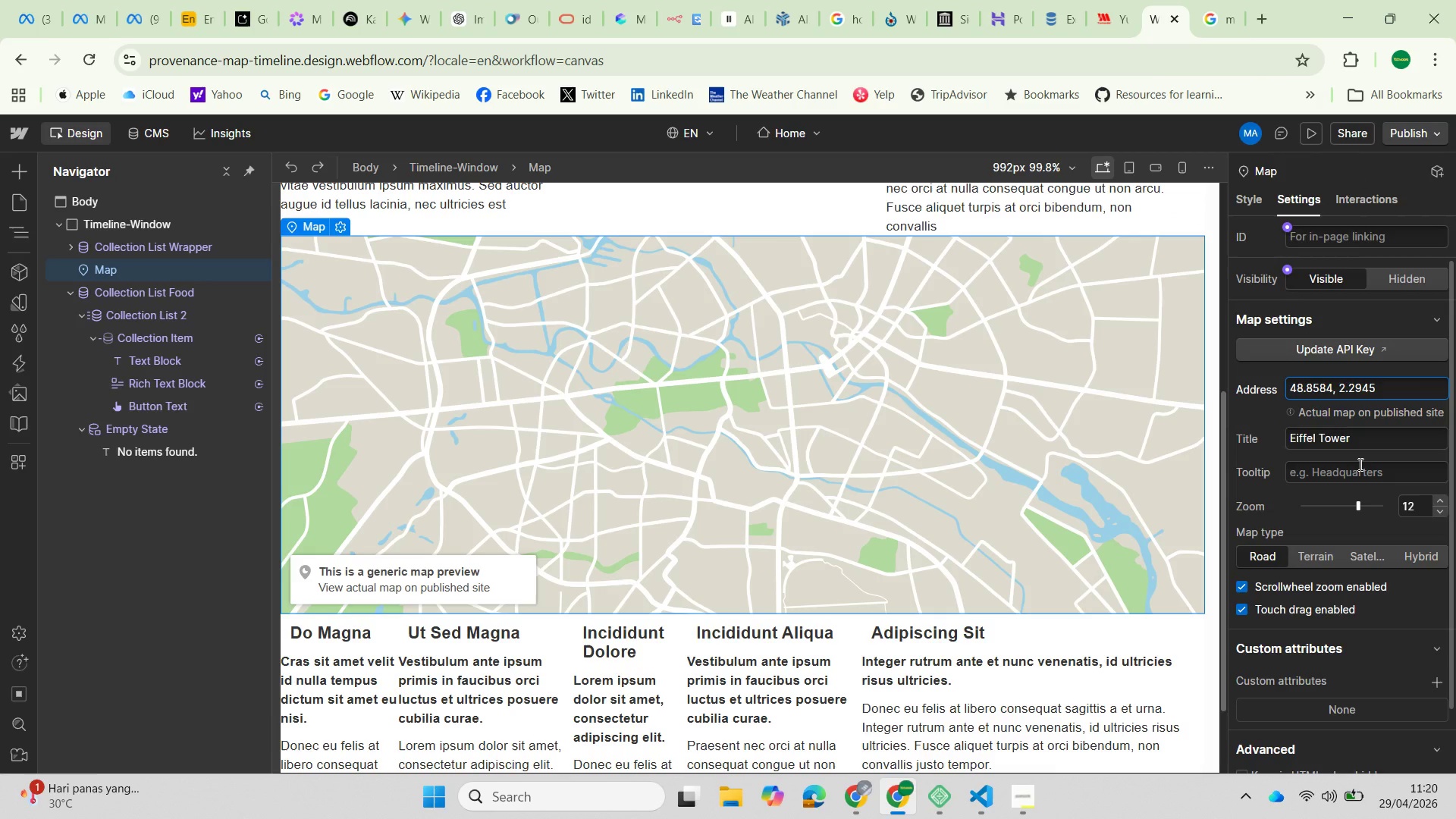 
key(Enter)
 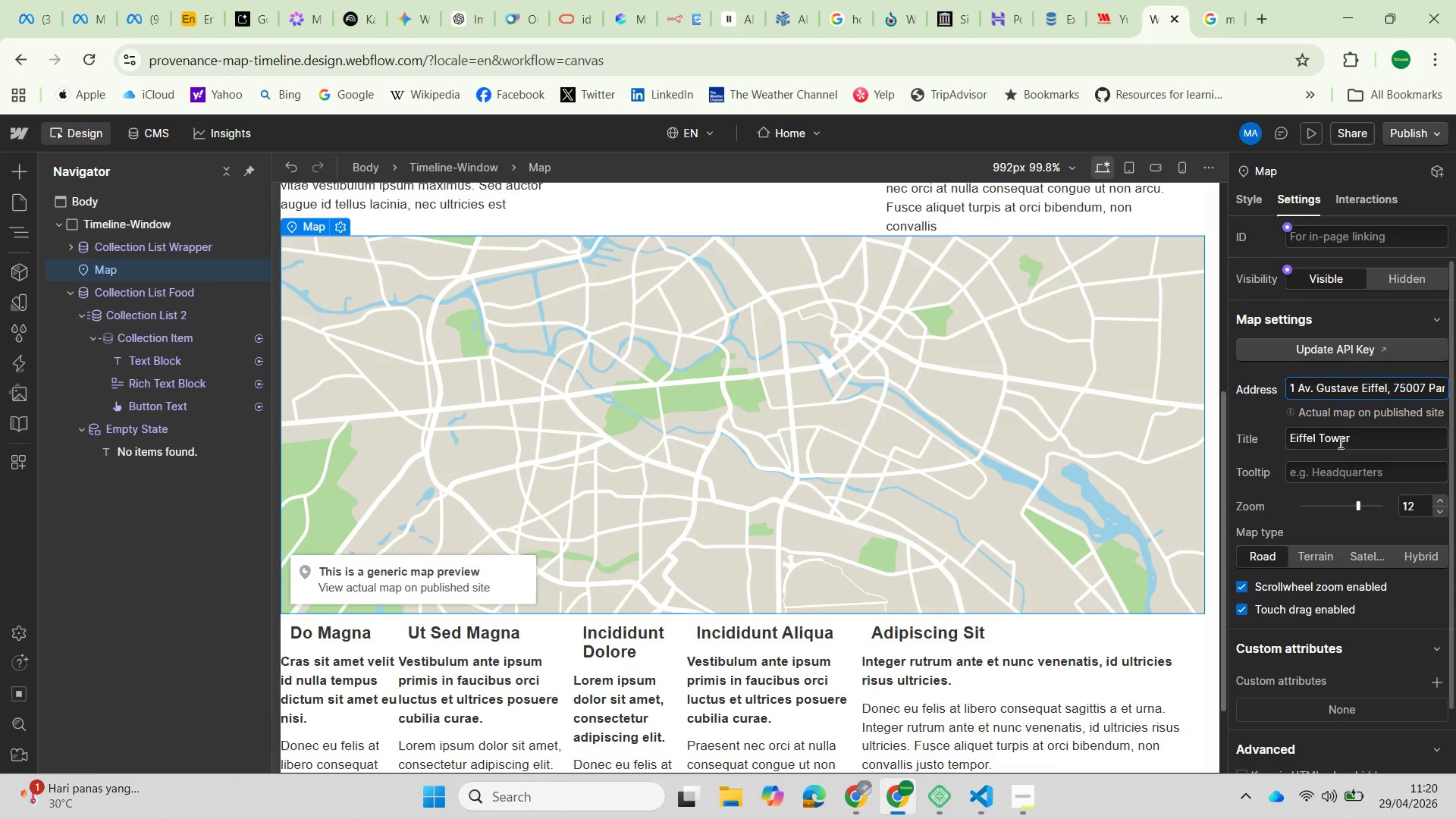 
left_click([1365, 416])
 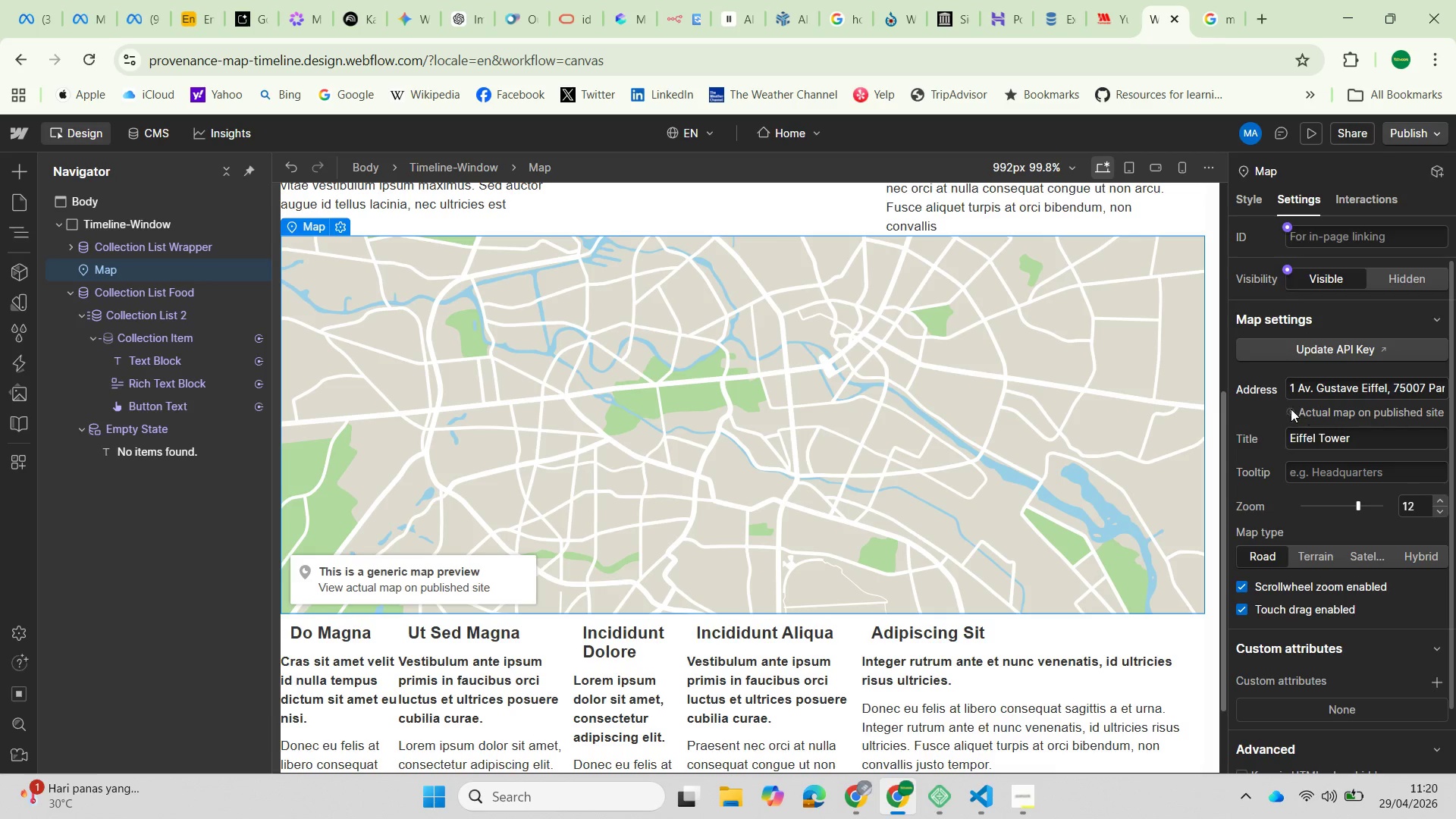 
left_click([1291, 409])
 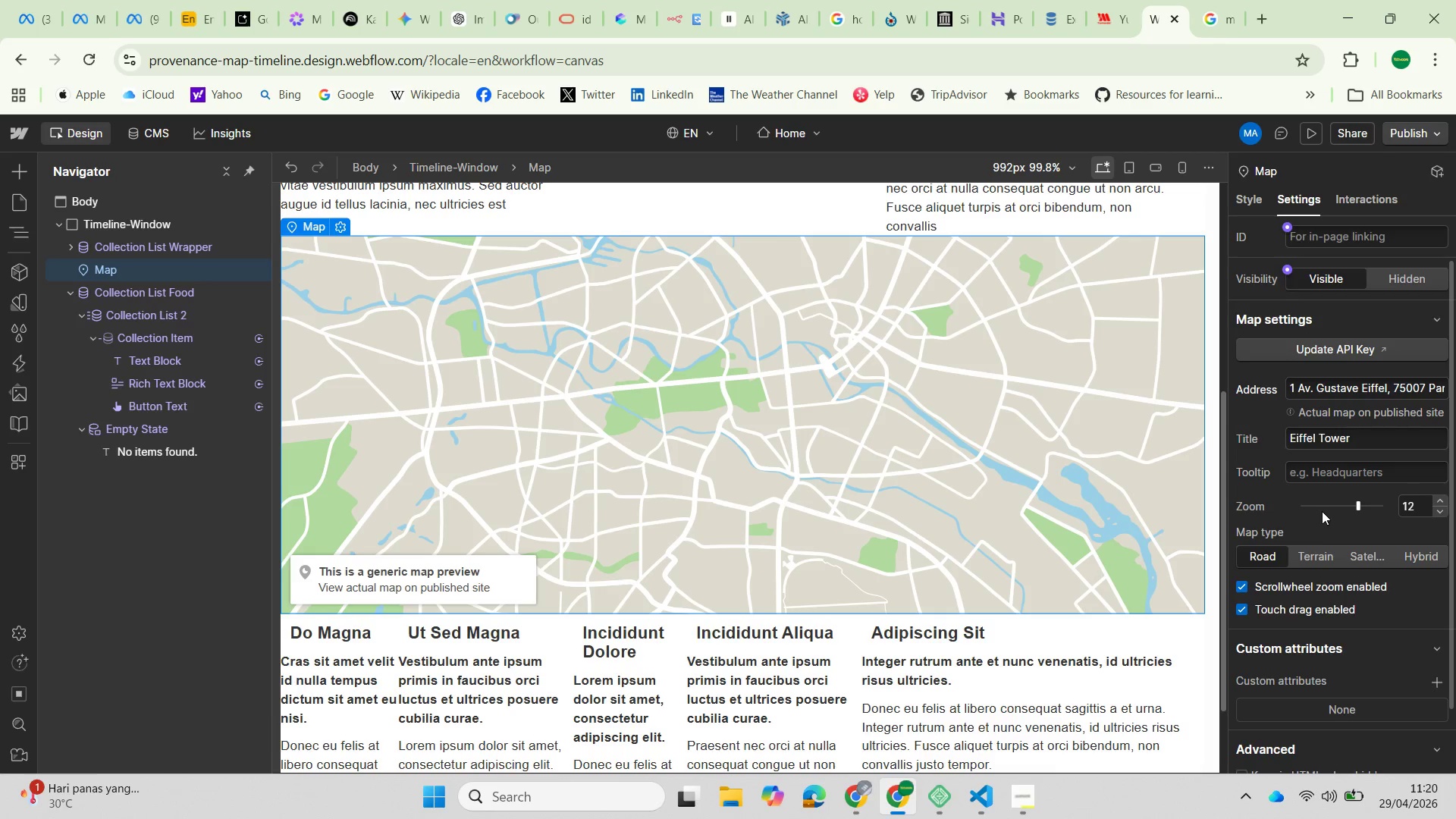 
wait(8.38)
 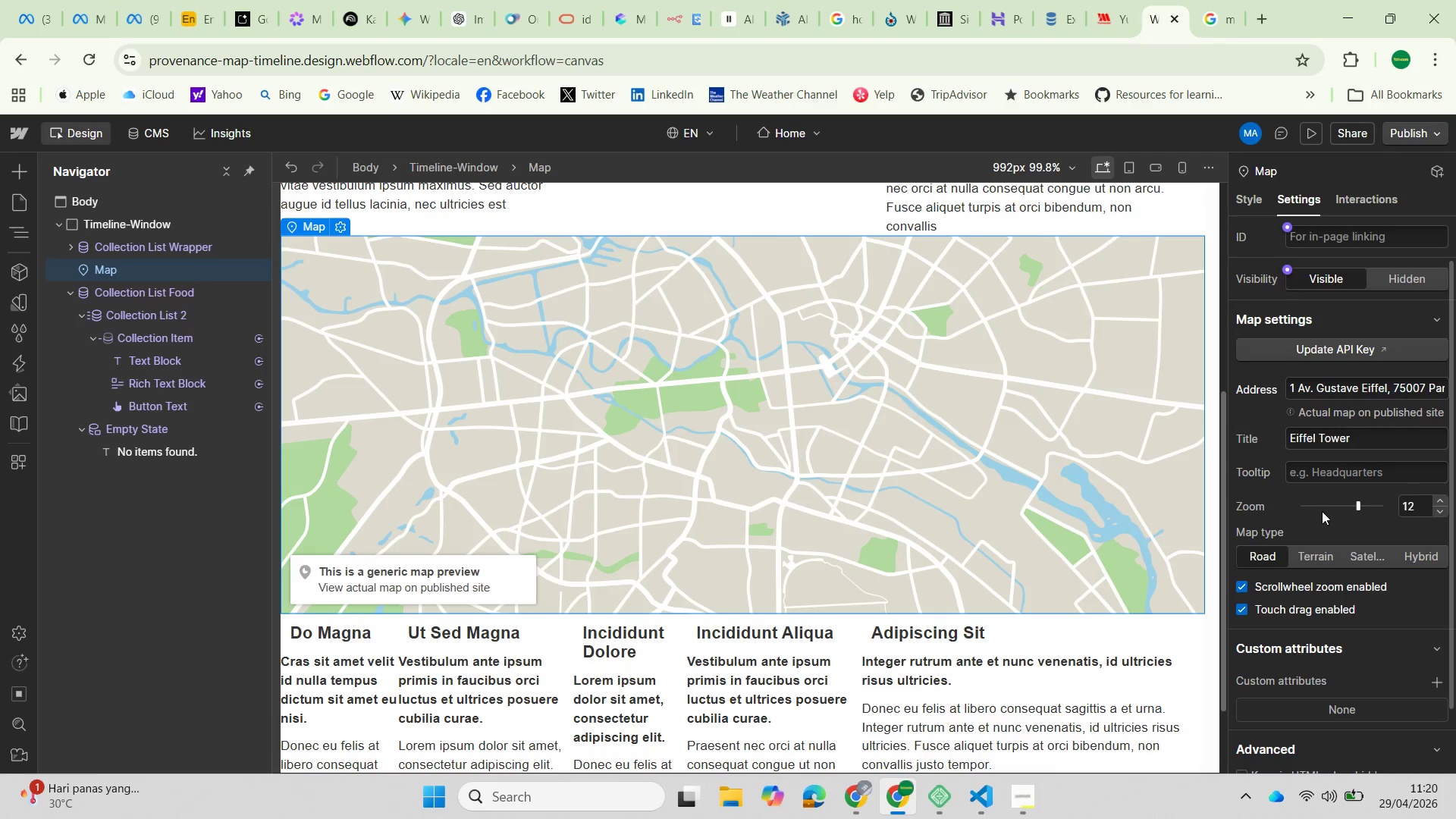 
scroll: coordinate [1391, 620], scroll_direction: up, amount: 3.0
 